 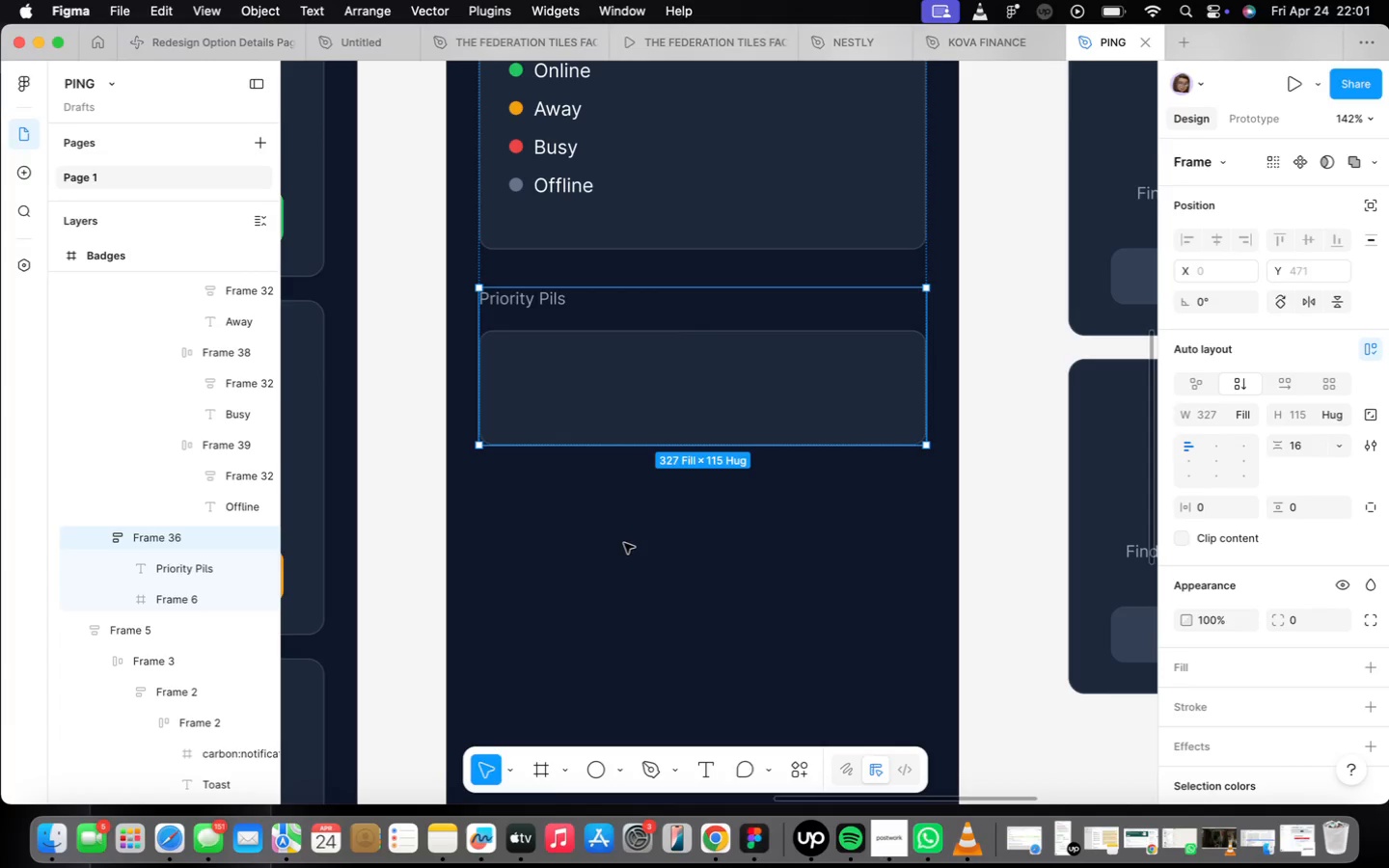 
type(tCritical)
 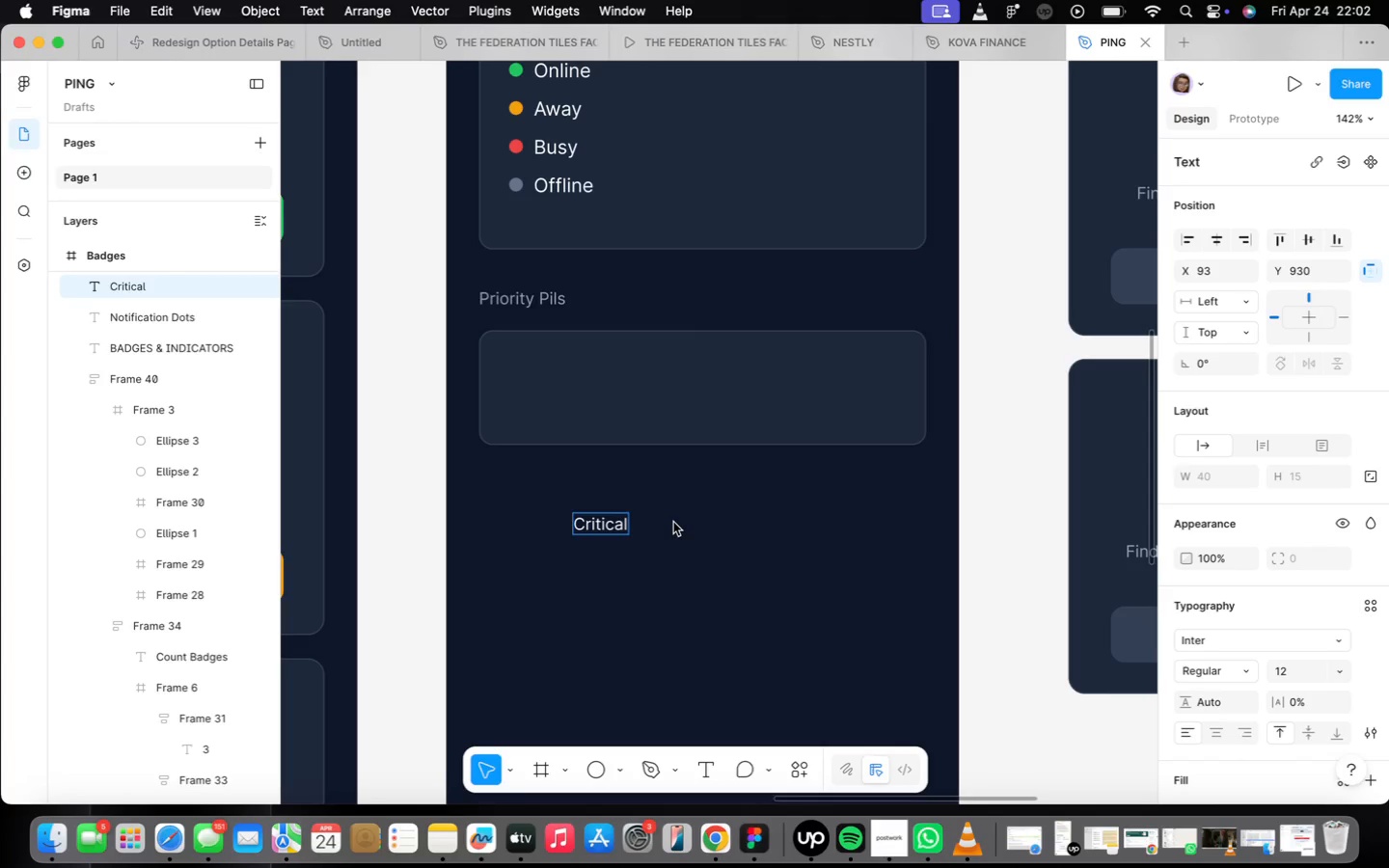 
wait(14.67)
 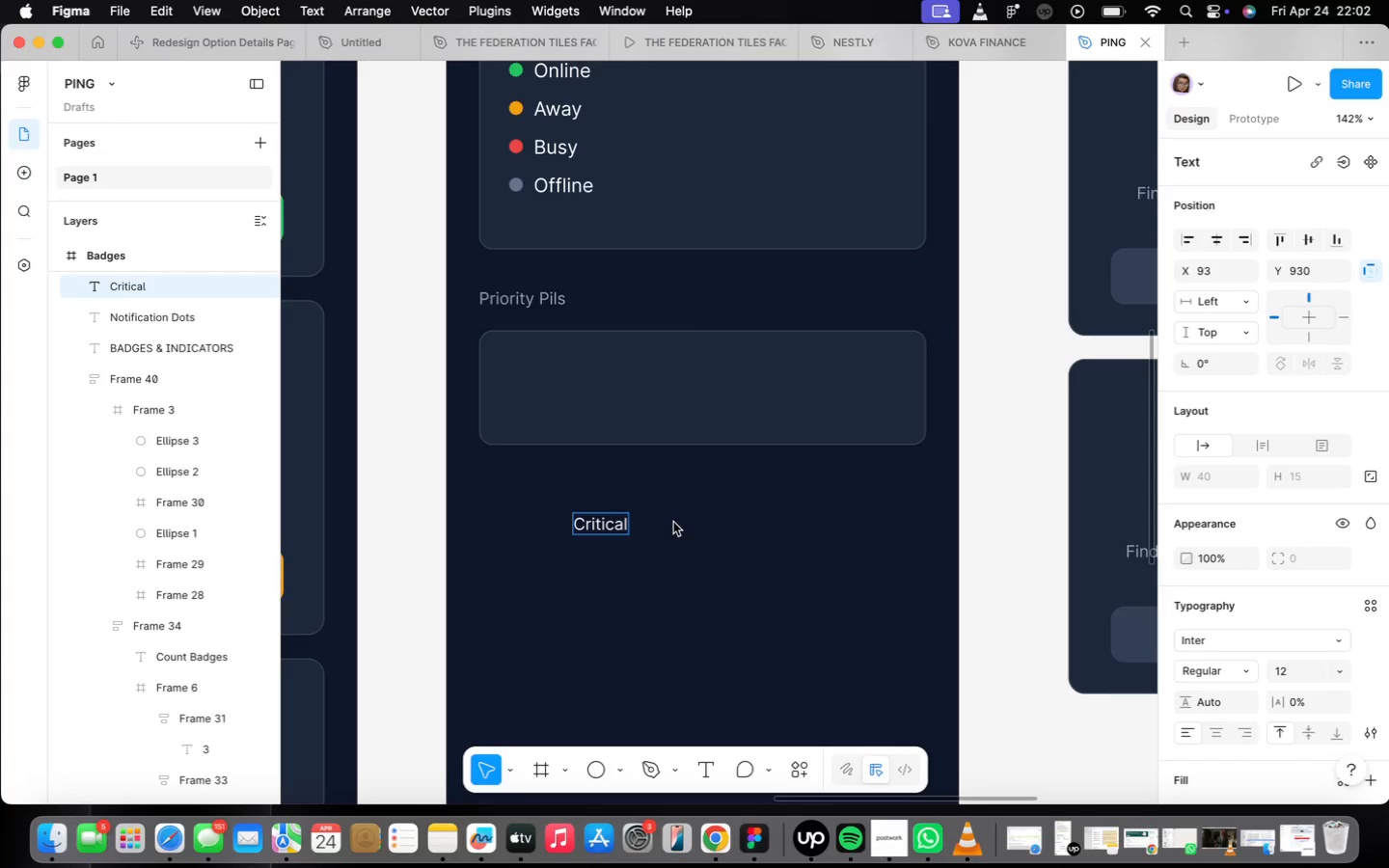 
scroll: coordinate [597, 527], scroll_direction: up, amount: 5.0
 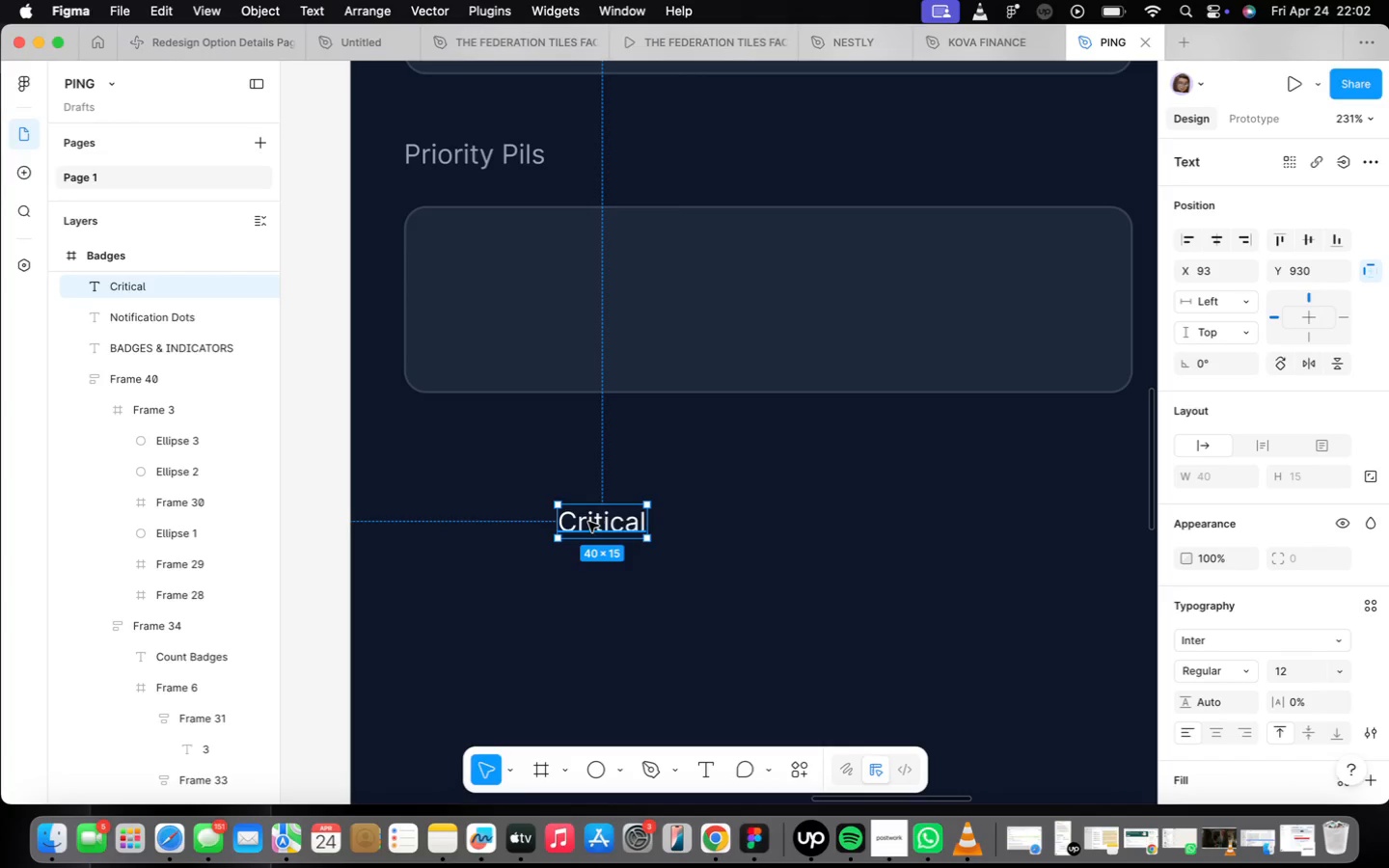 
key(Shift+ShiftLeft)
 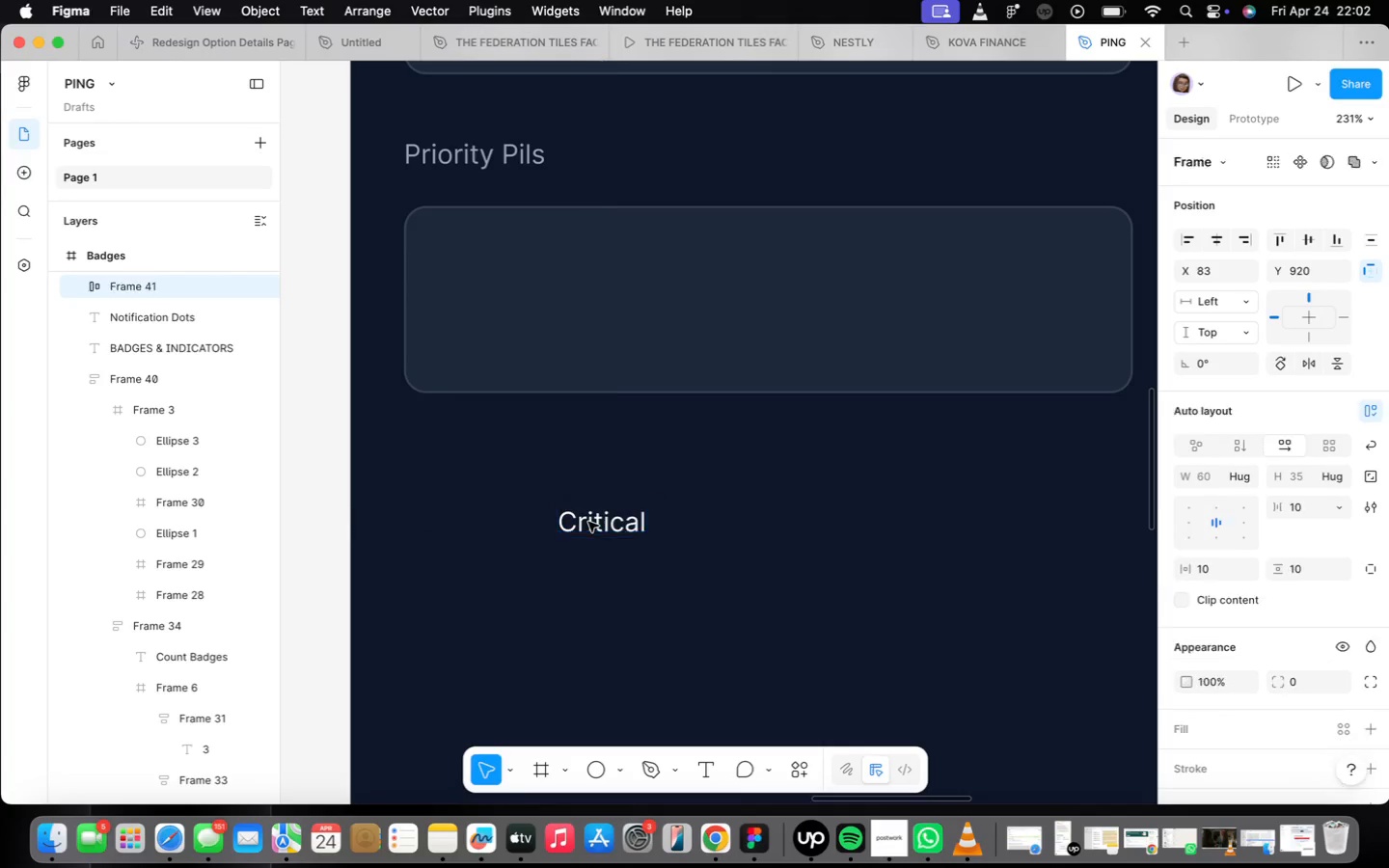 
key(Shift+A)
 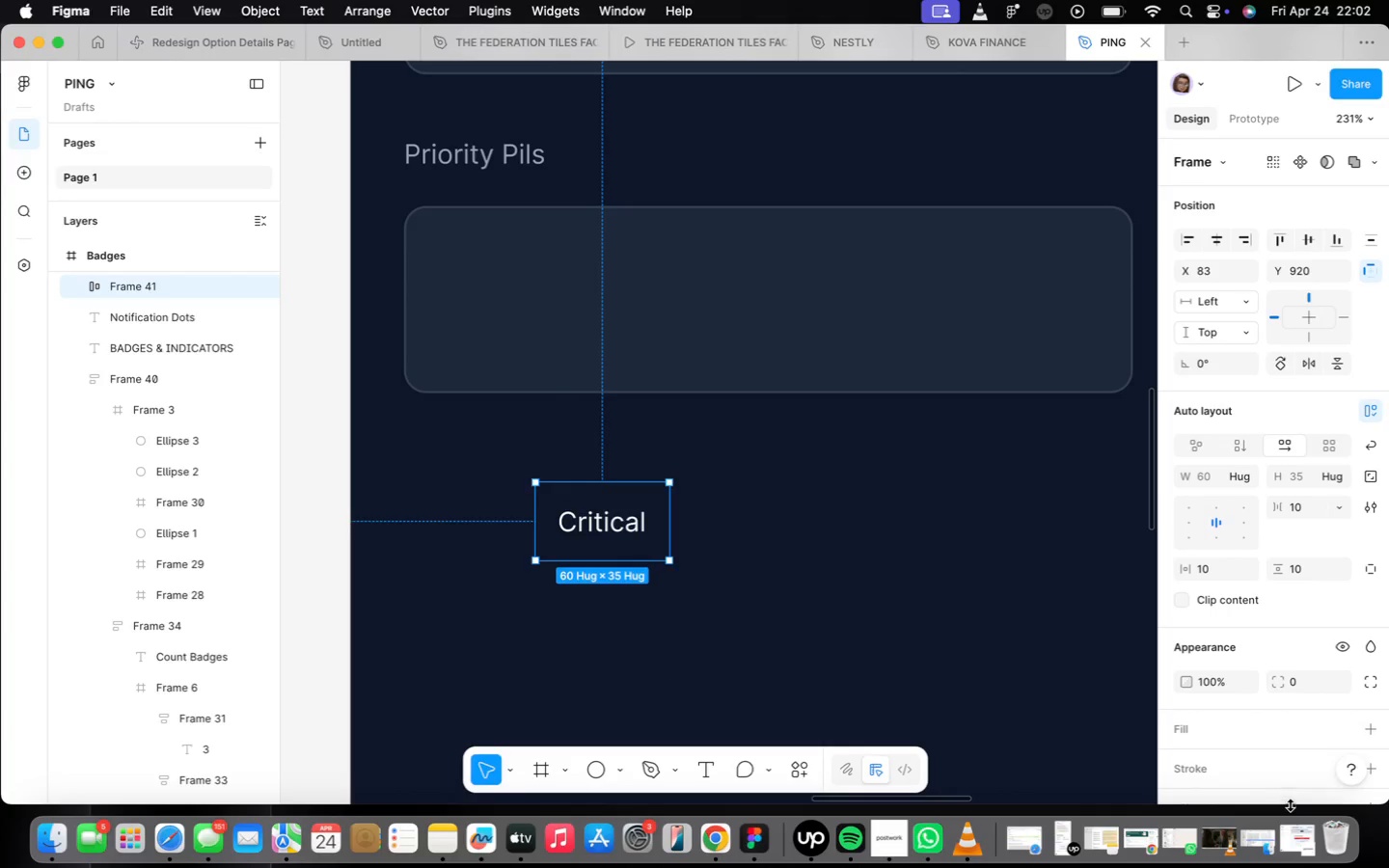 
scroll: coordinate [1235, 716], scroll_direction: down, amount: 8.0
 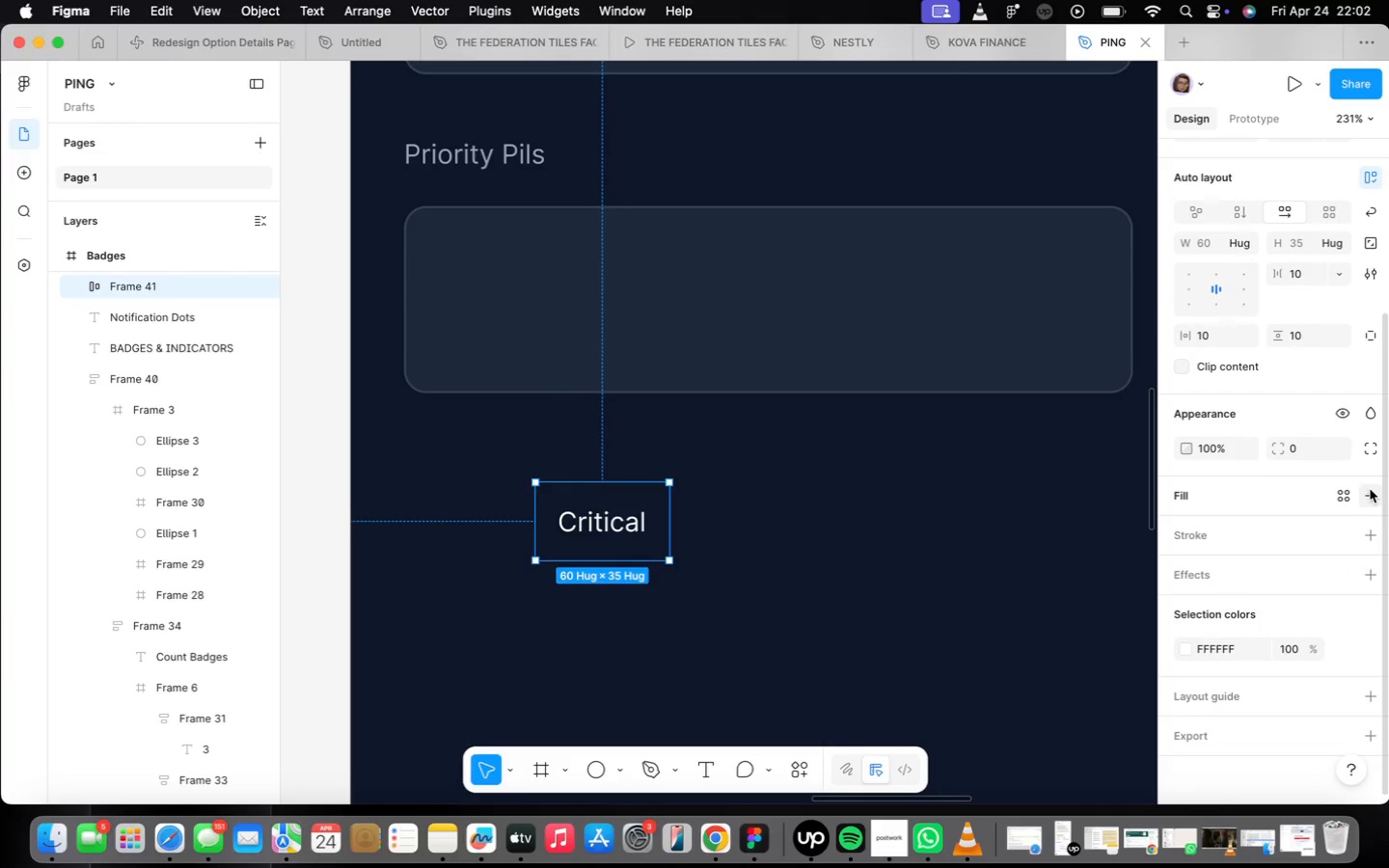 
left_click([1370, 489])
 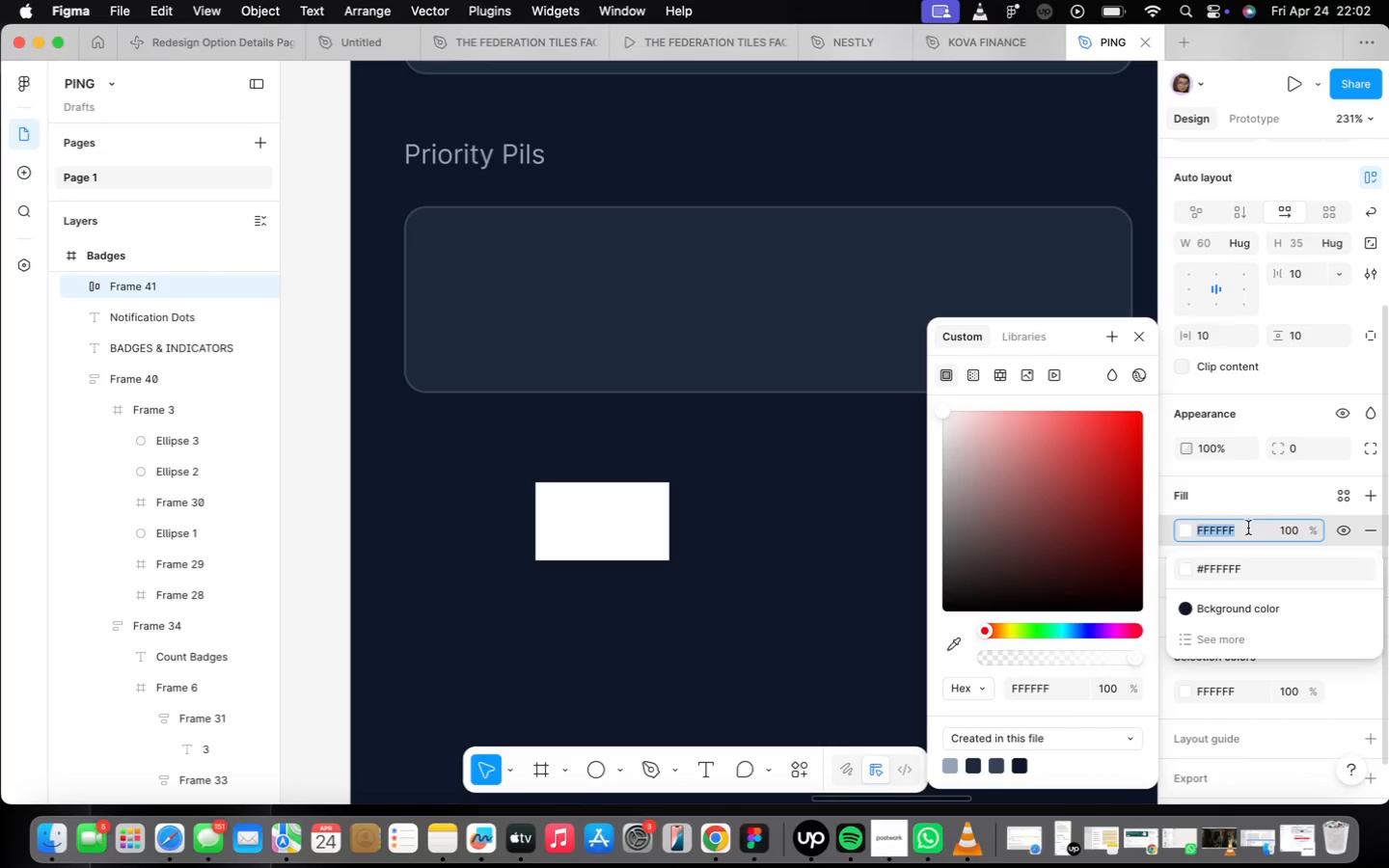 
type(450a0a)
 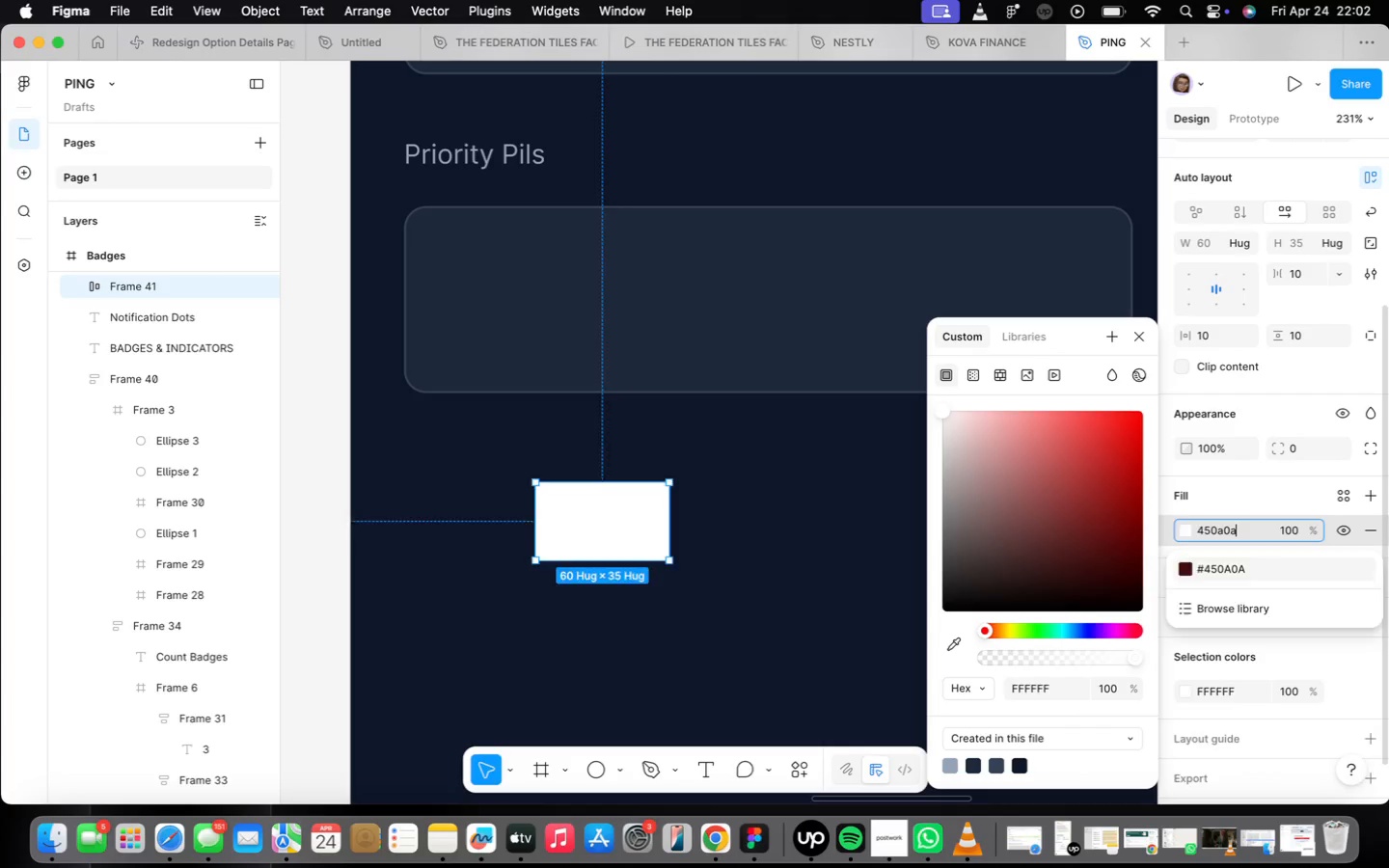 
key(Enter)
 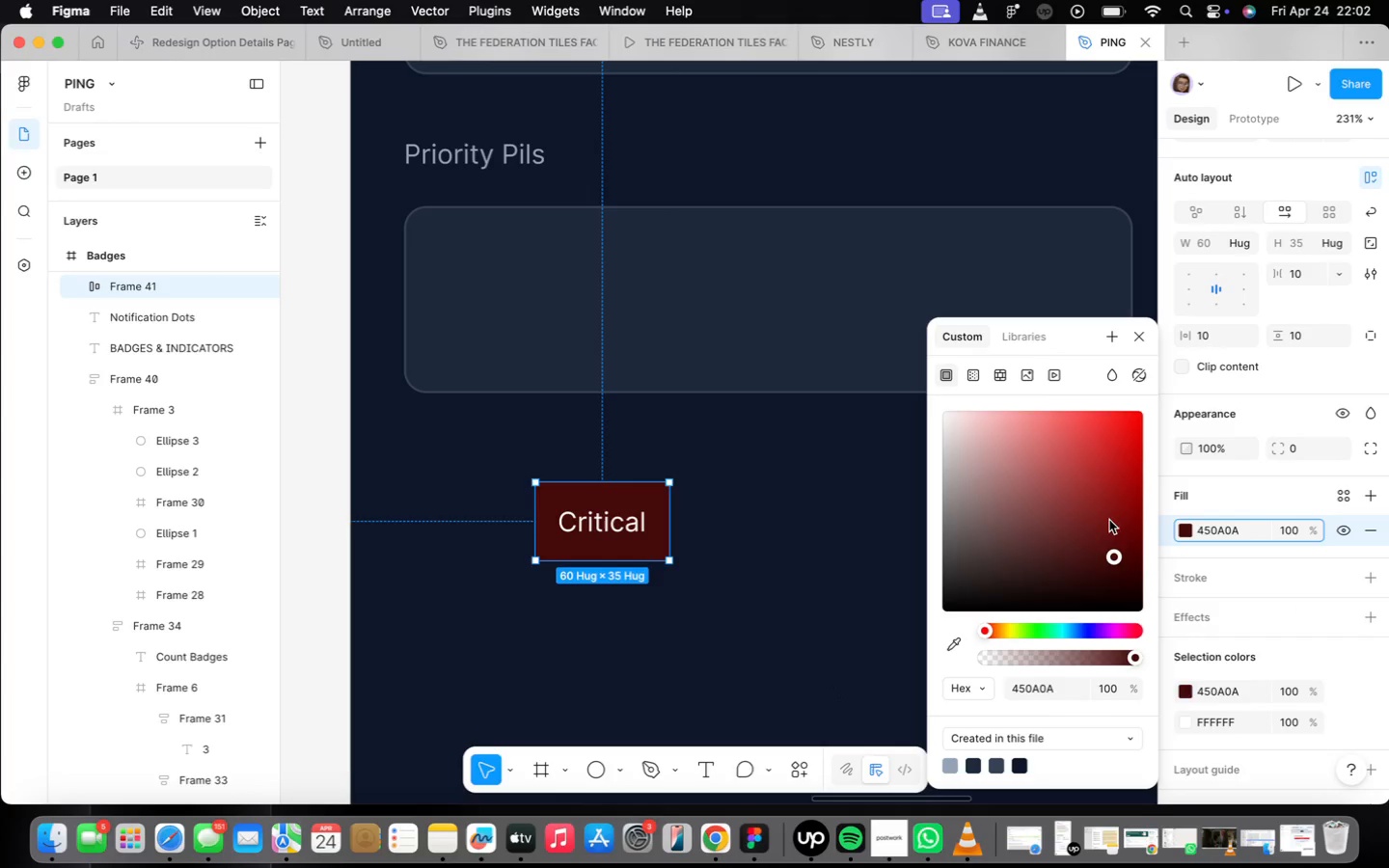 
wait(32.08)
 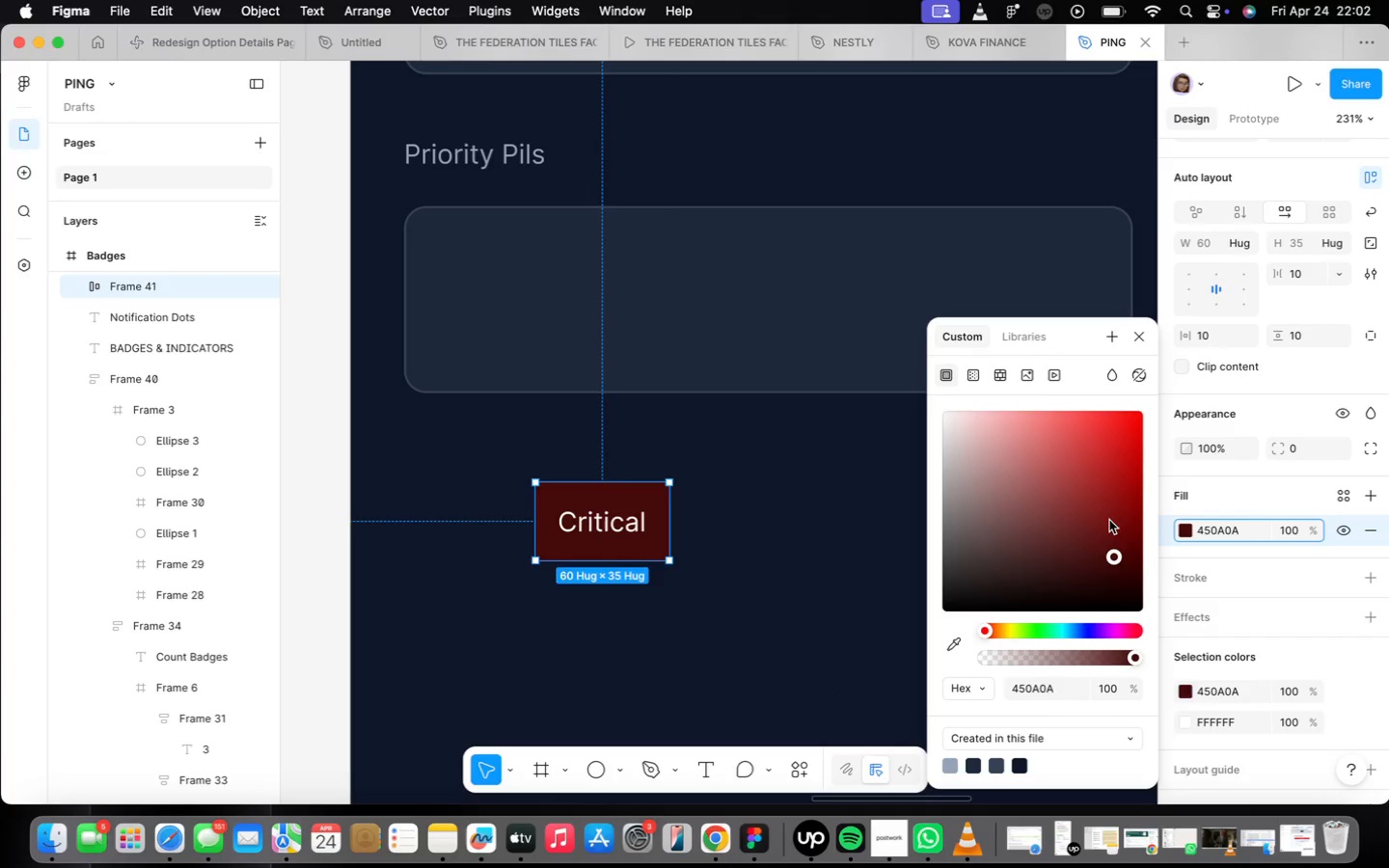 
double_click([600, 528])
 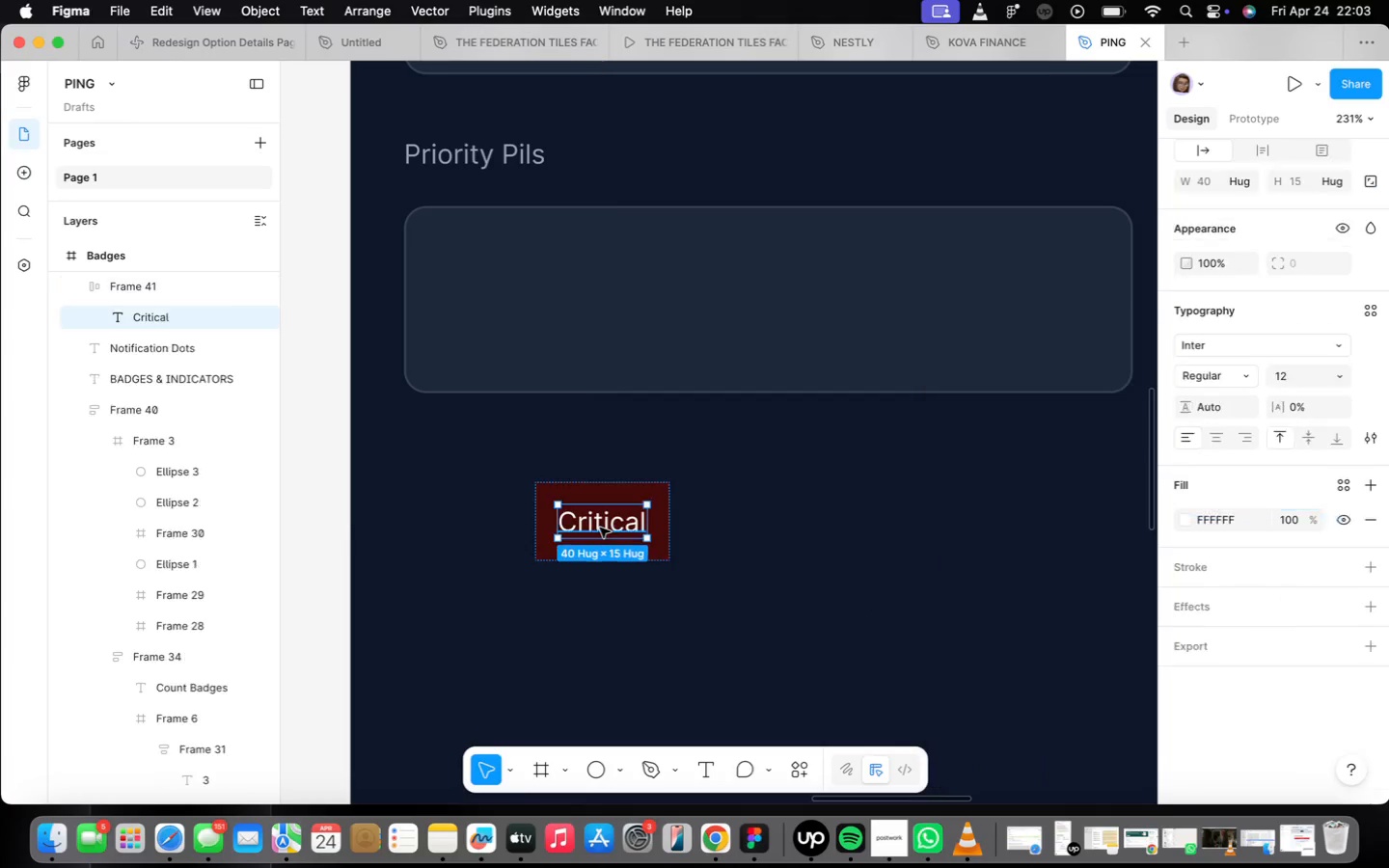 
triple_click([600, 528])
 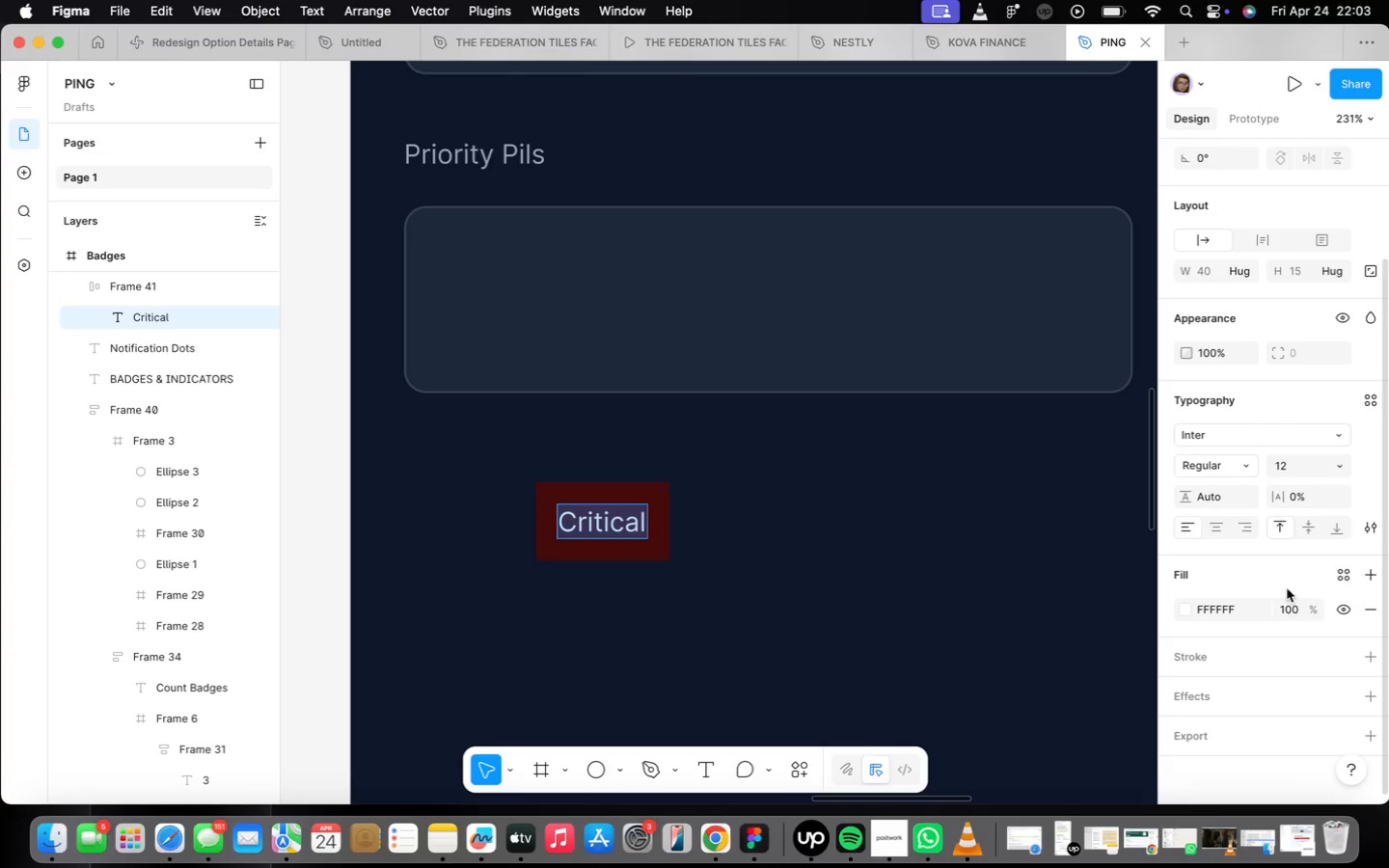 
left_click([1249, 610])
 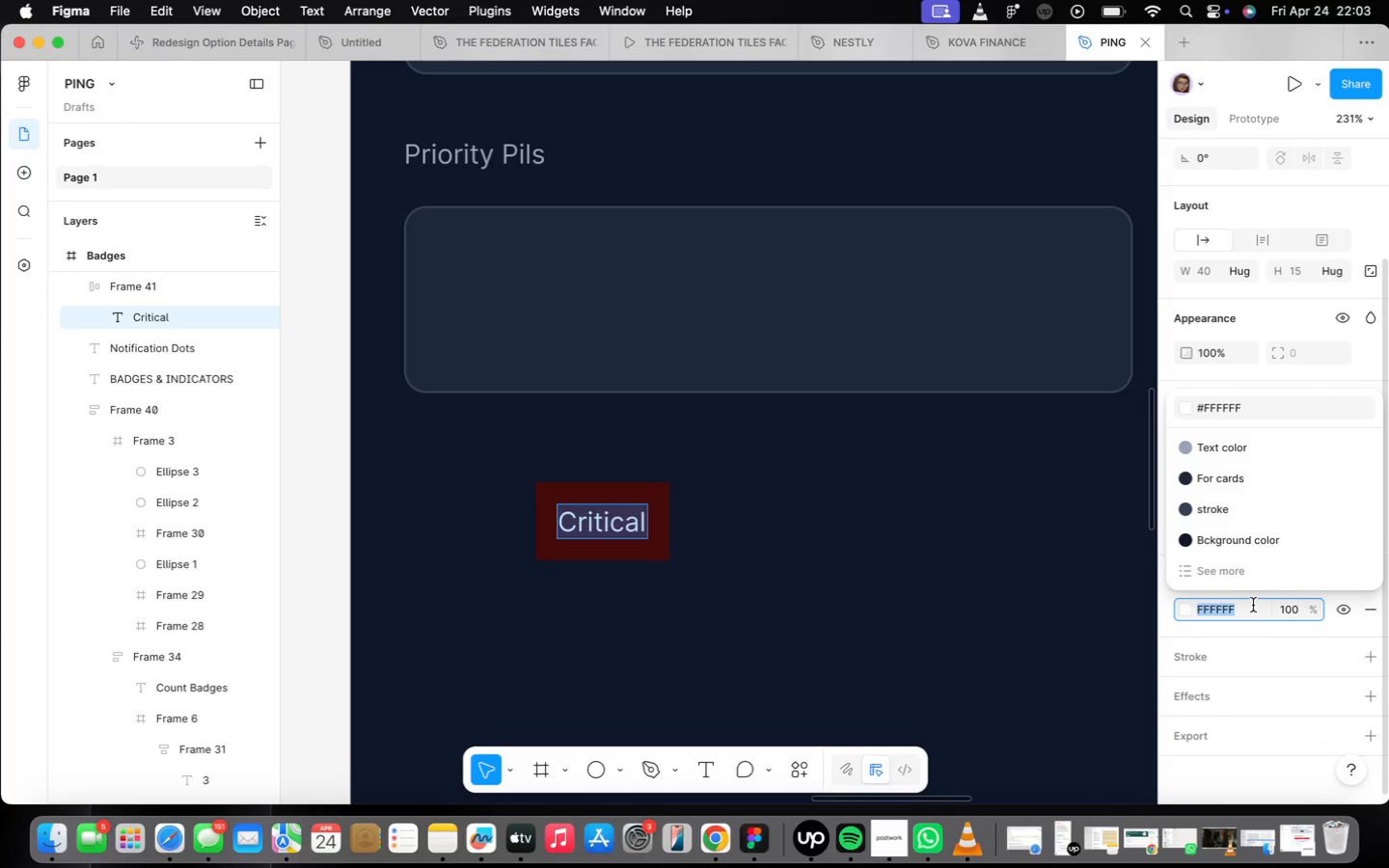 
type(fee2e2)
 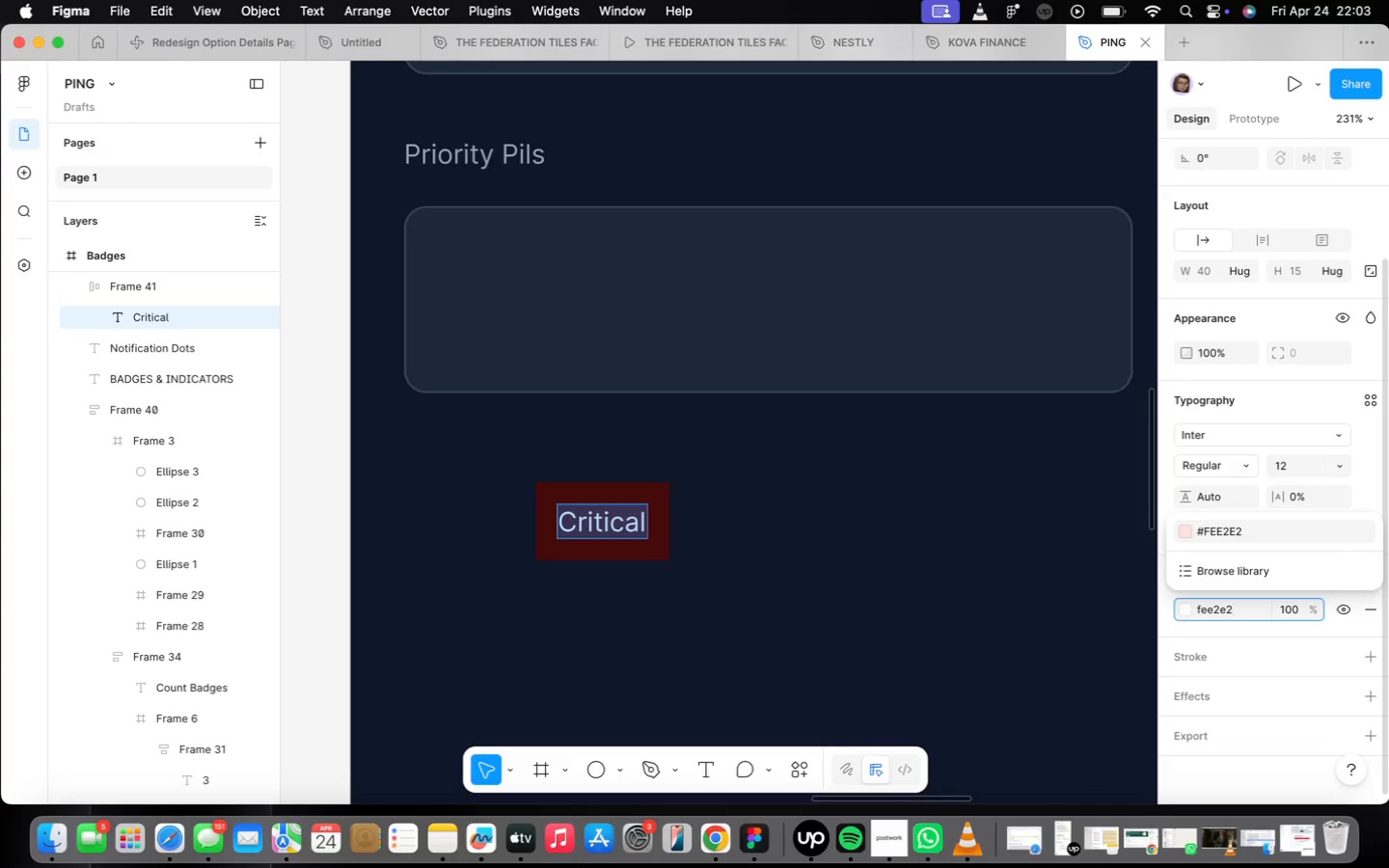 
key(Enter)
 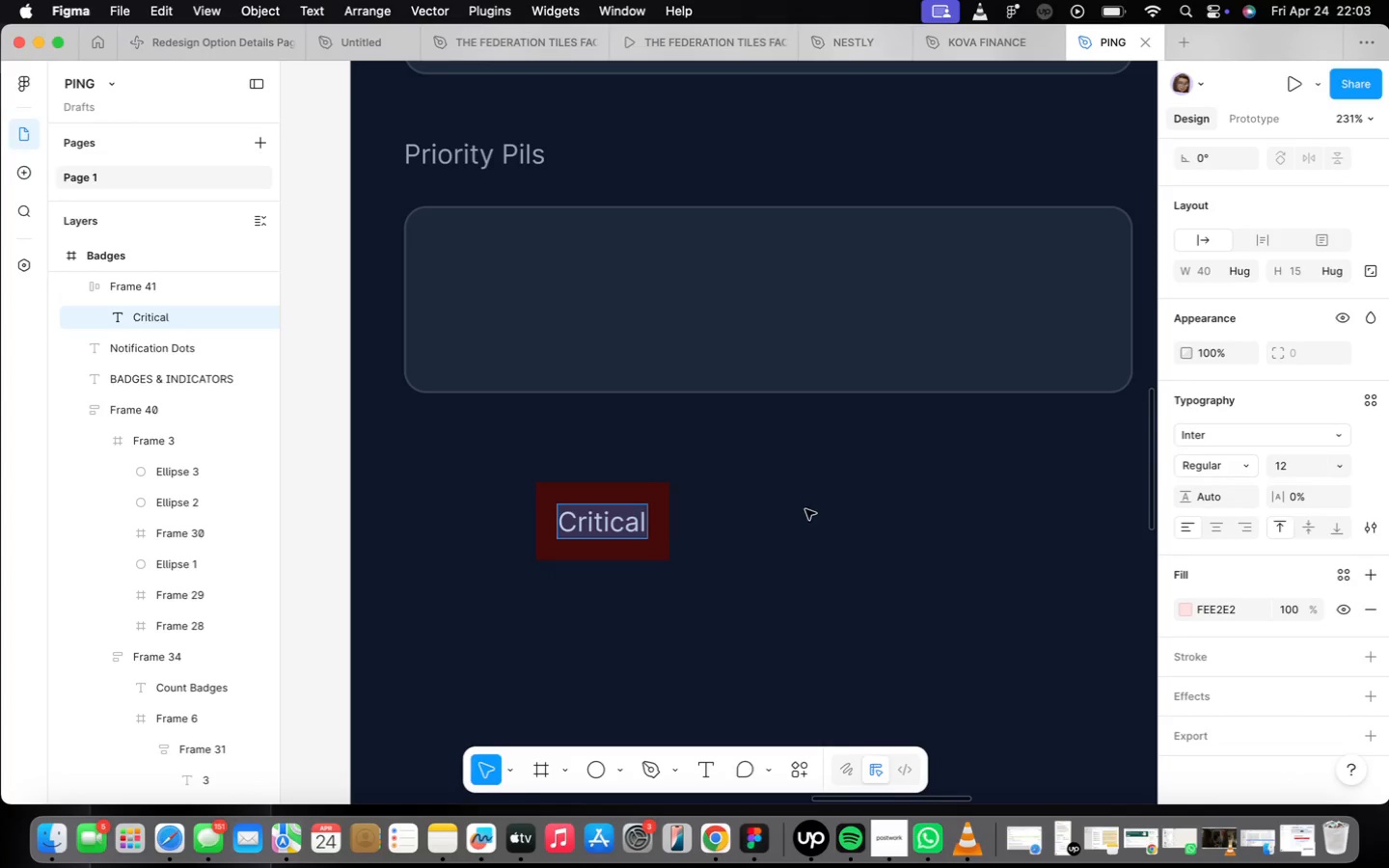 
double_click([658, 557])
 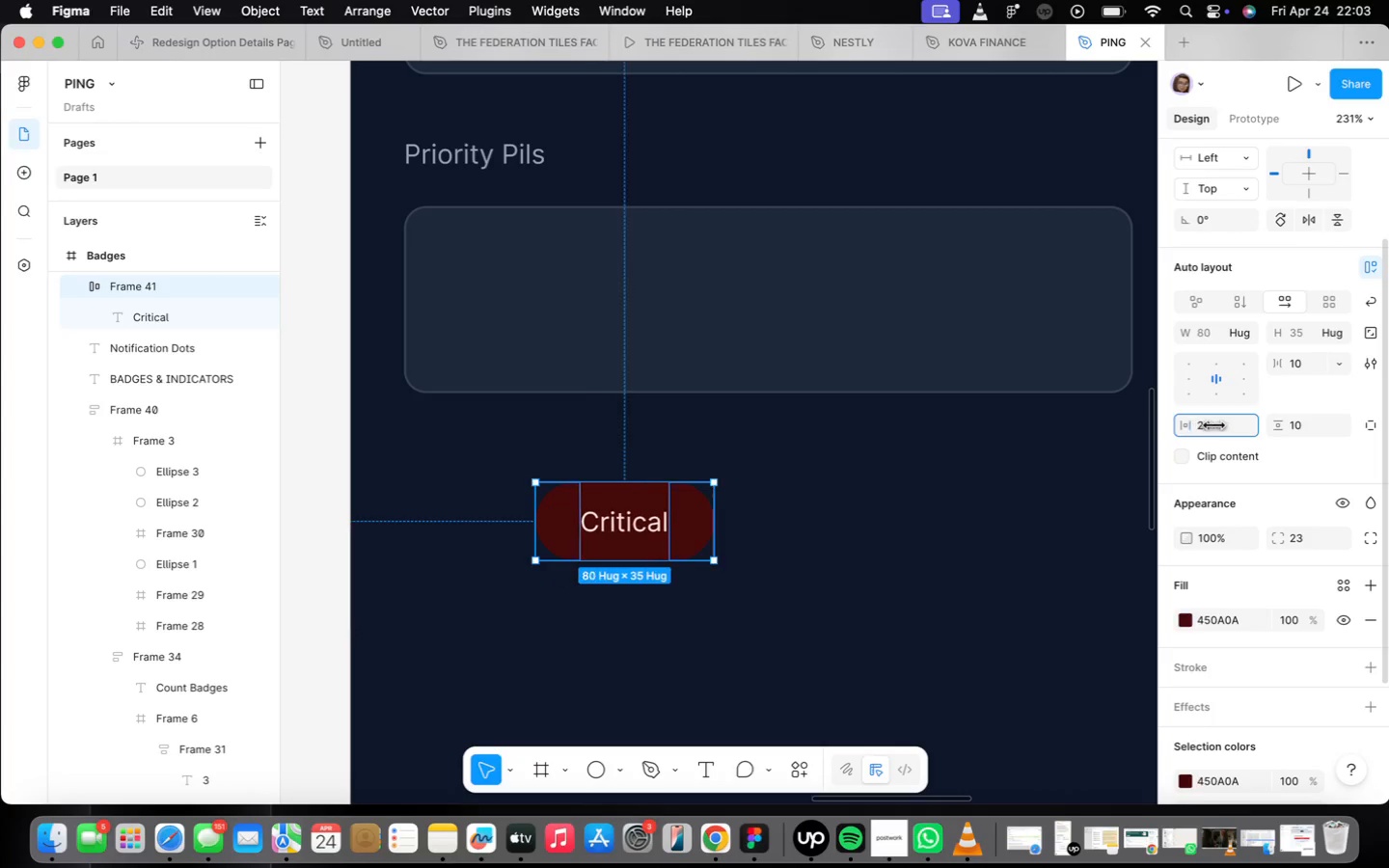 
wait(14.24)
 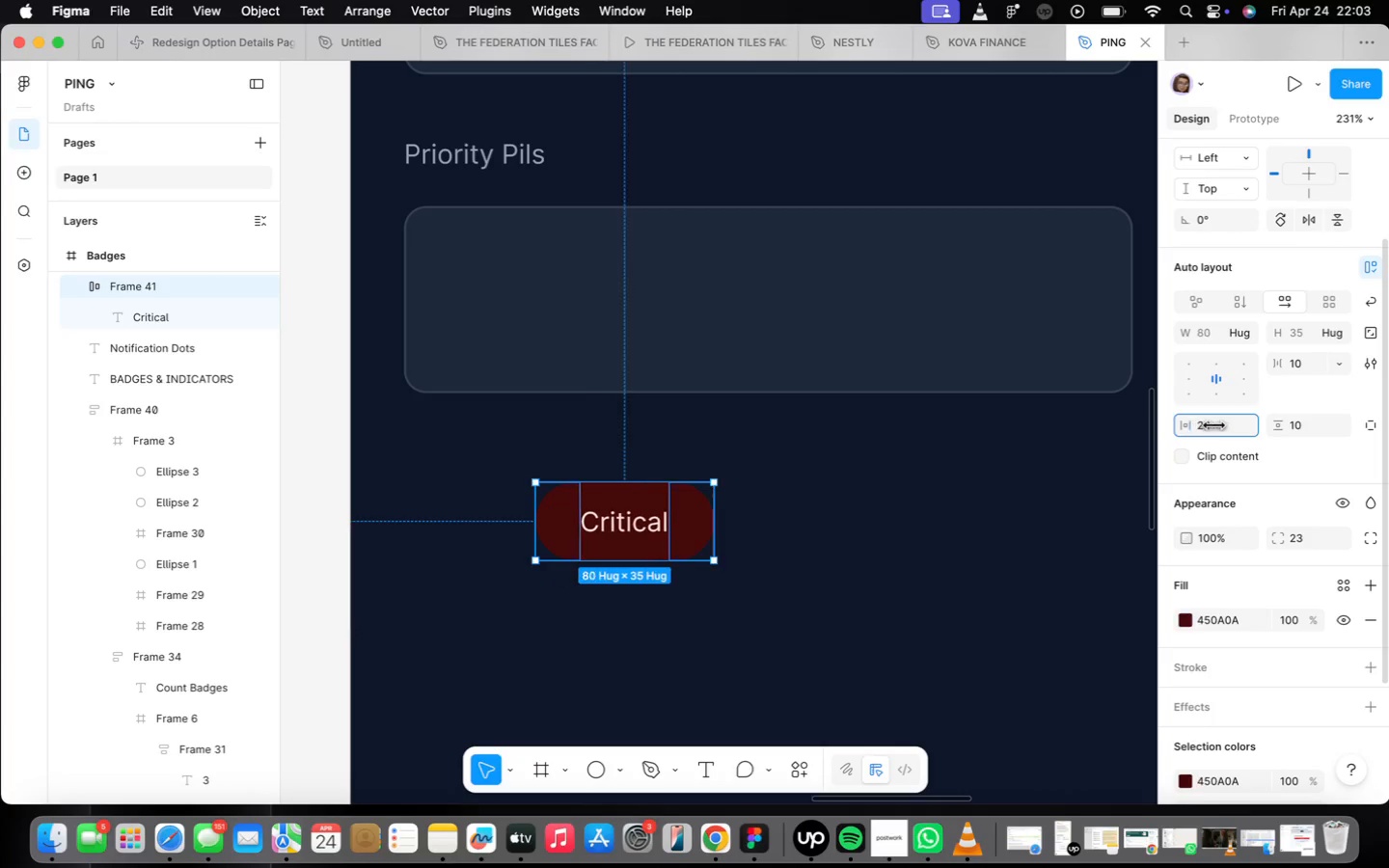 
left_click([1376, 666])
 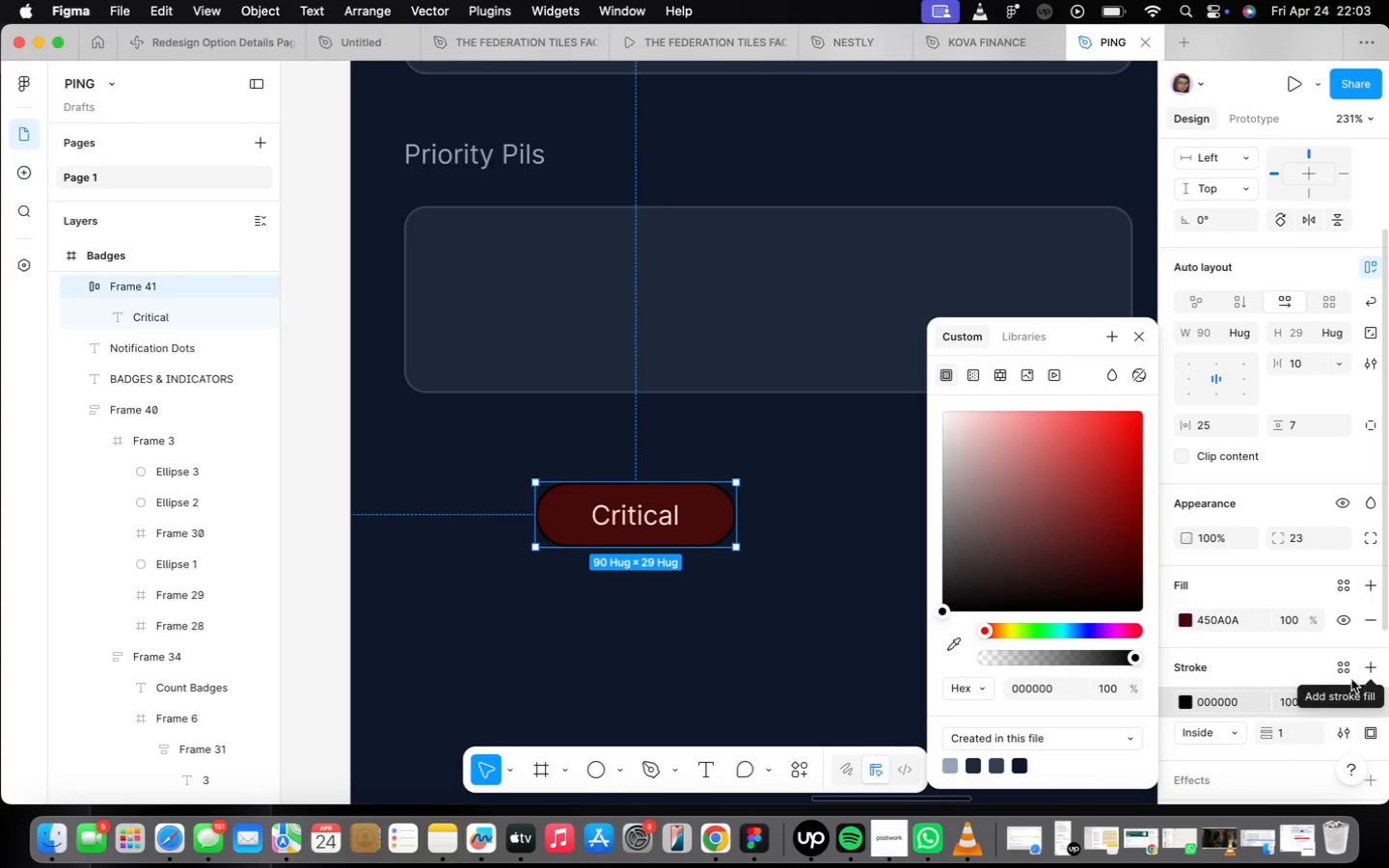 
left_click([1254, 700])
 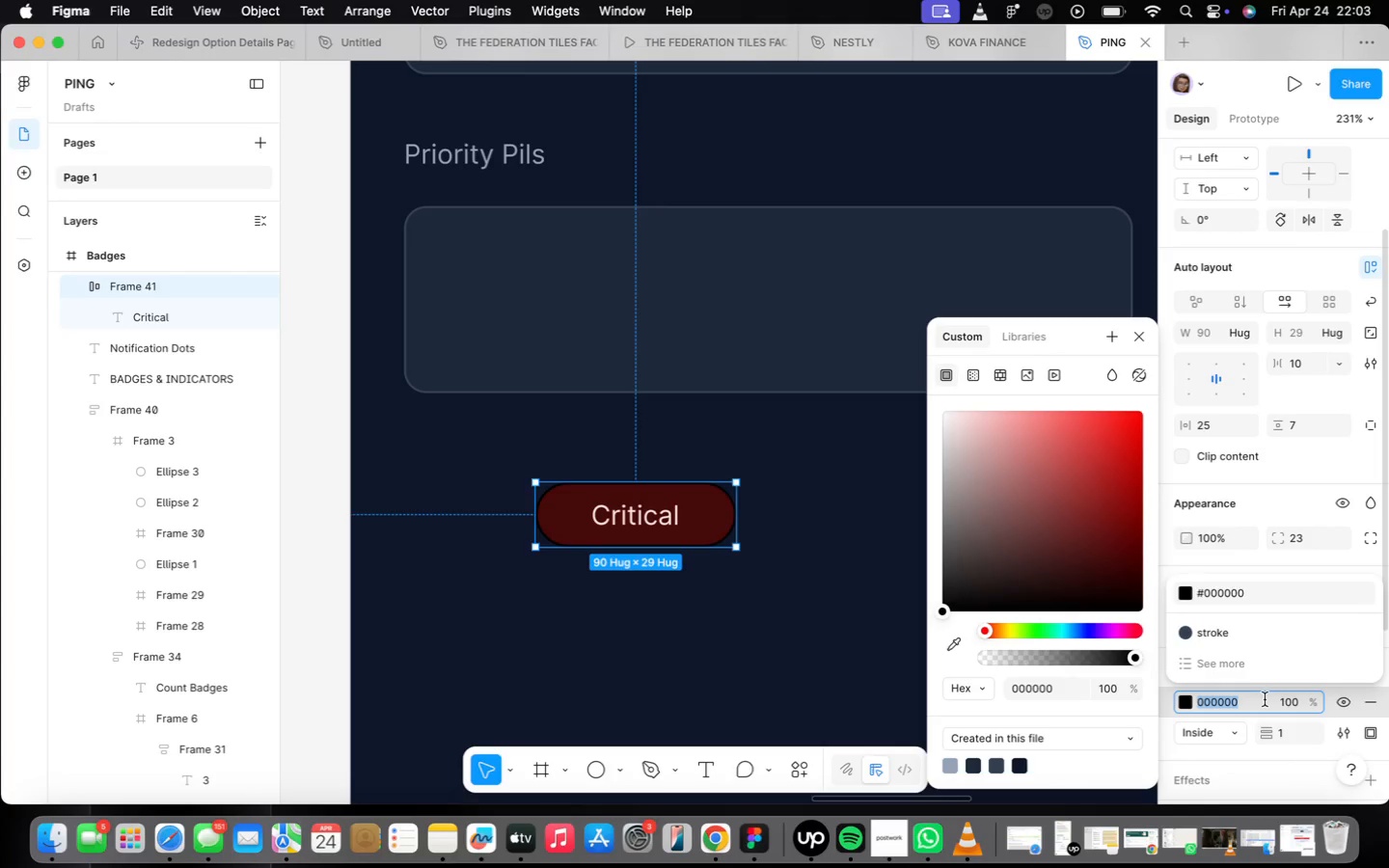 
type(92400e)
 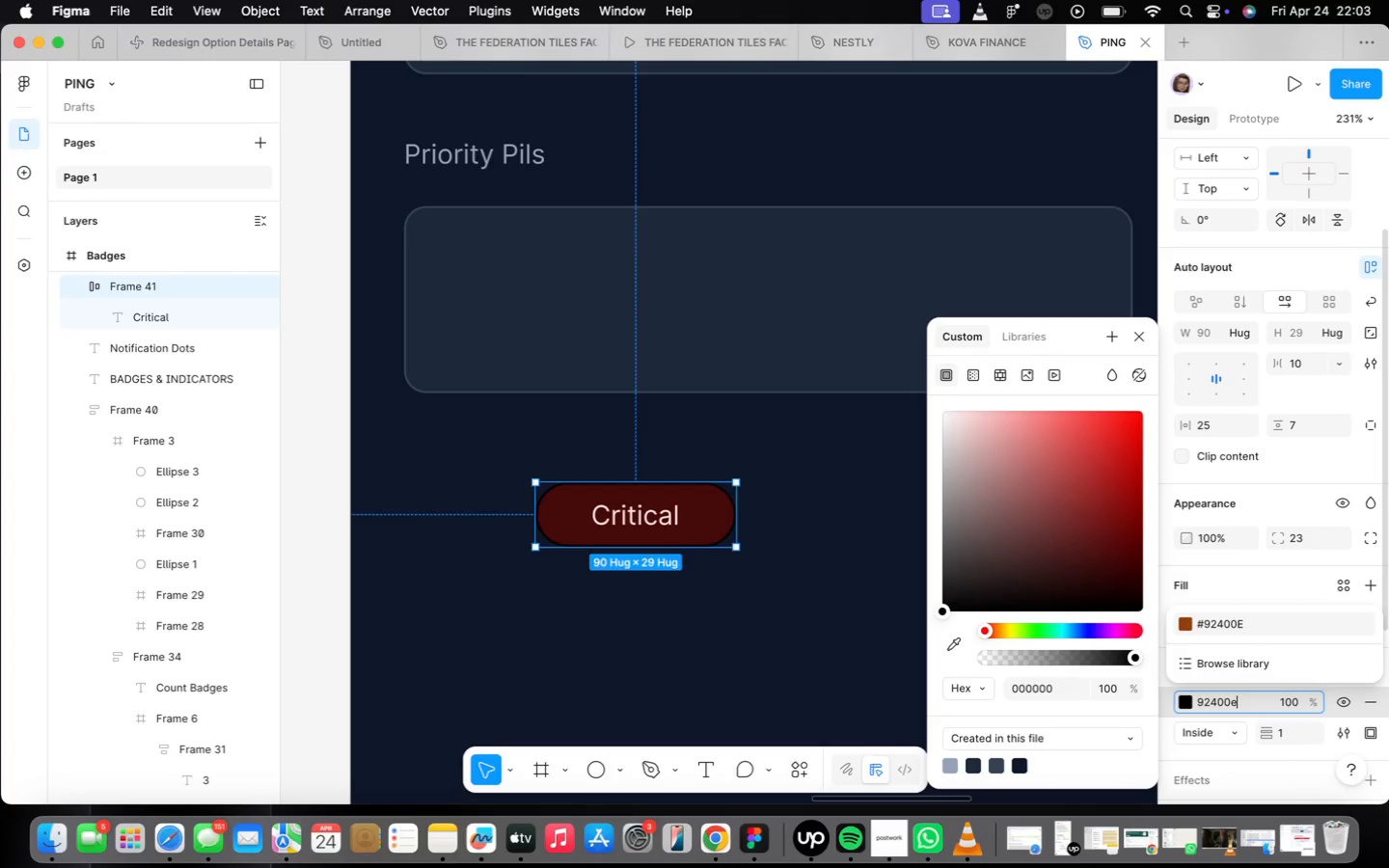 
key(Enter)
 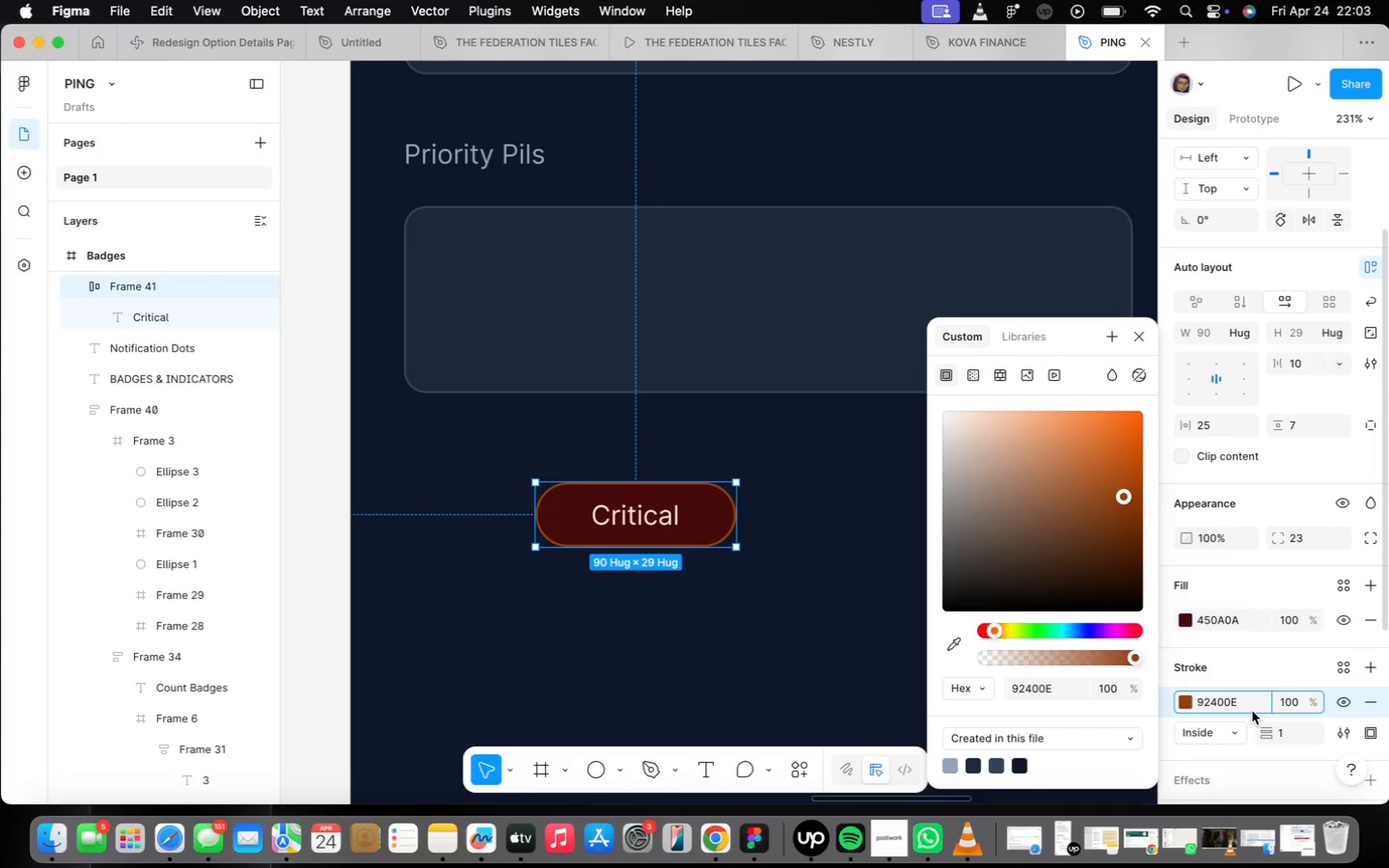 
wait(8.57)
 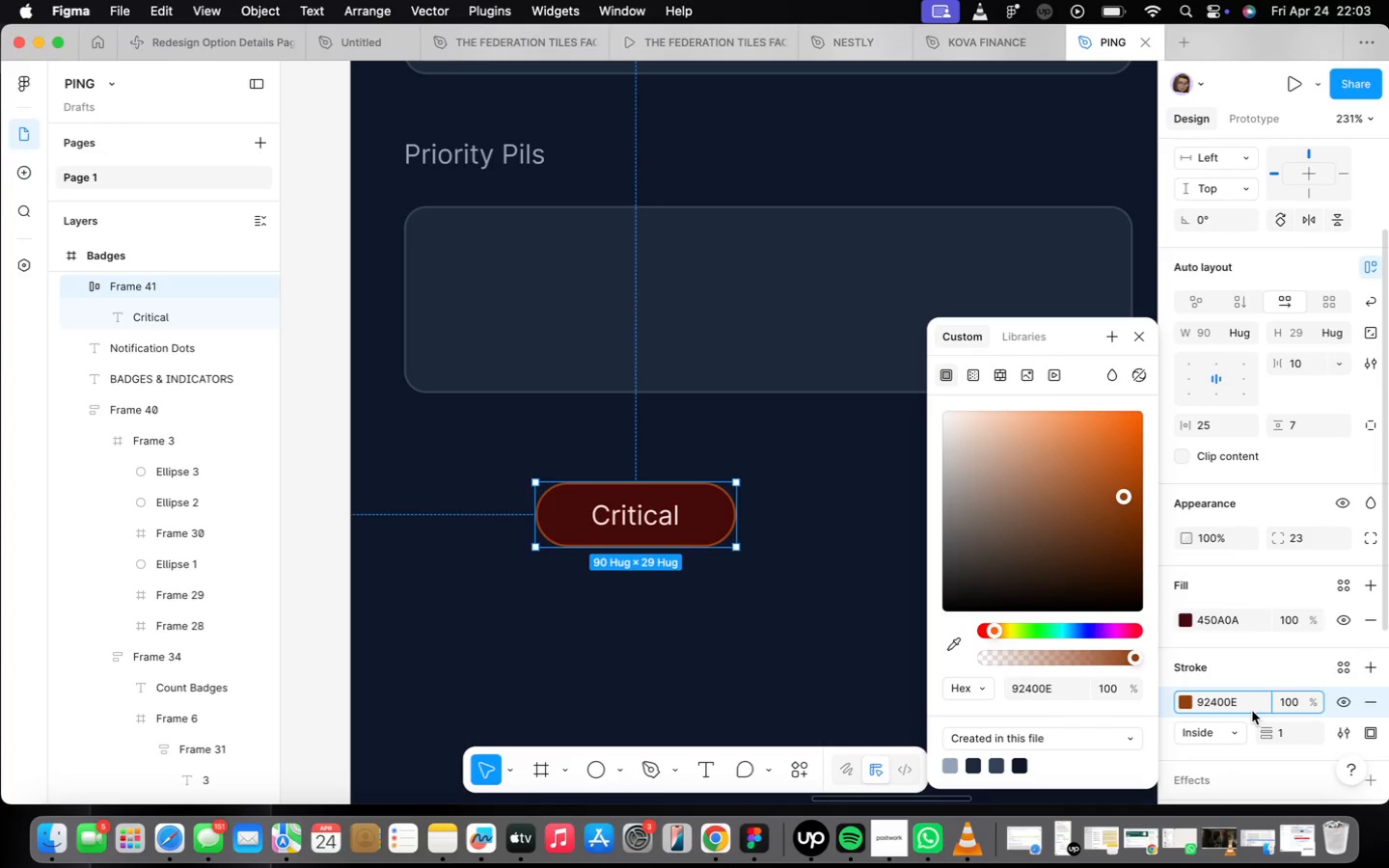 
hold_key(key=CommandLeft, duration=0.72)
left_click_drag(start_coordinate=[654, 510], to_coordinate=[653, 633])
 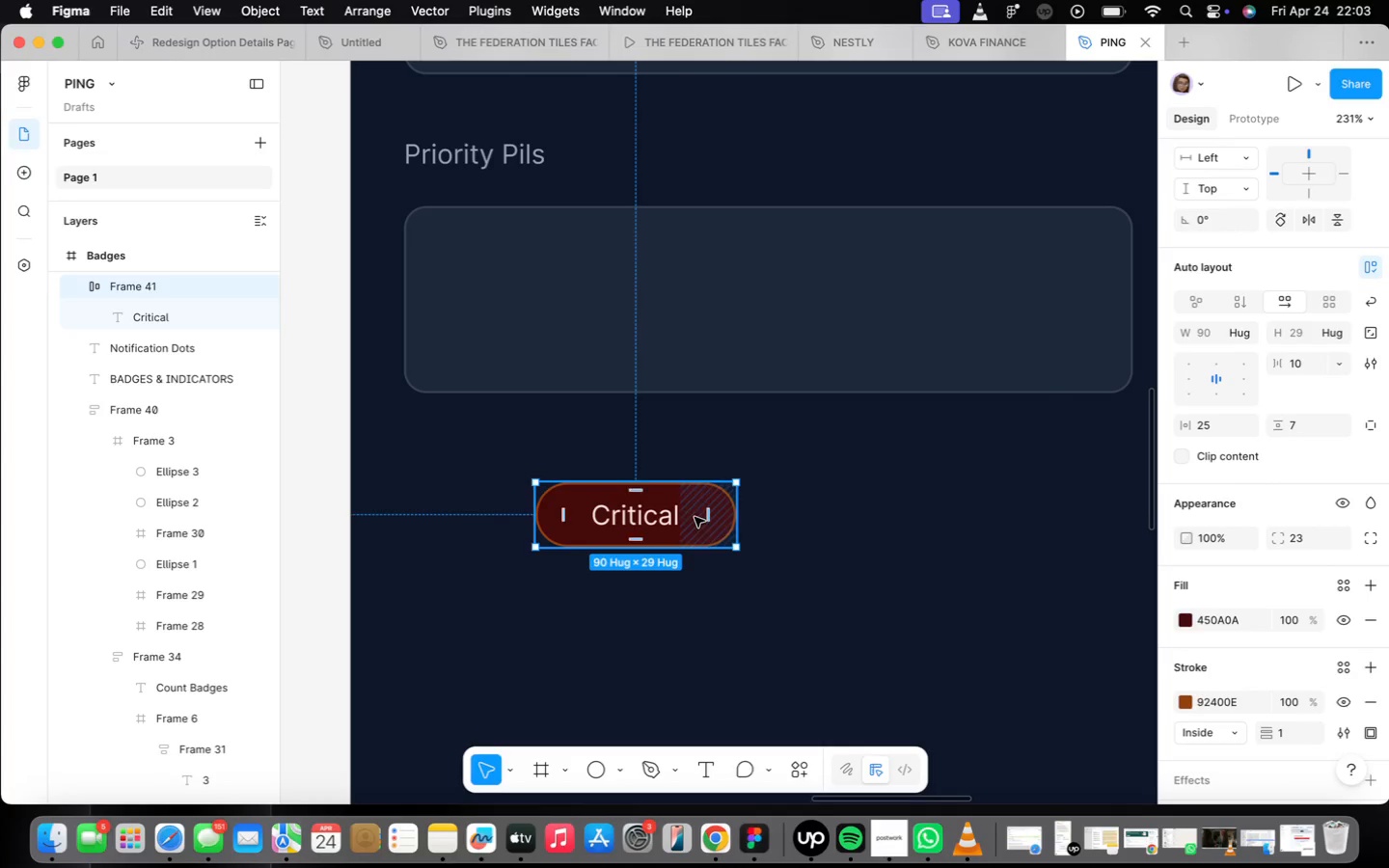 
hold_key(key=OptionLeft, duration=1.51)
left_click_drag(start_coordinate=[694, 517], to_coordinate=[949, 529])
 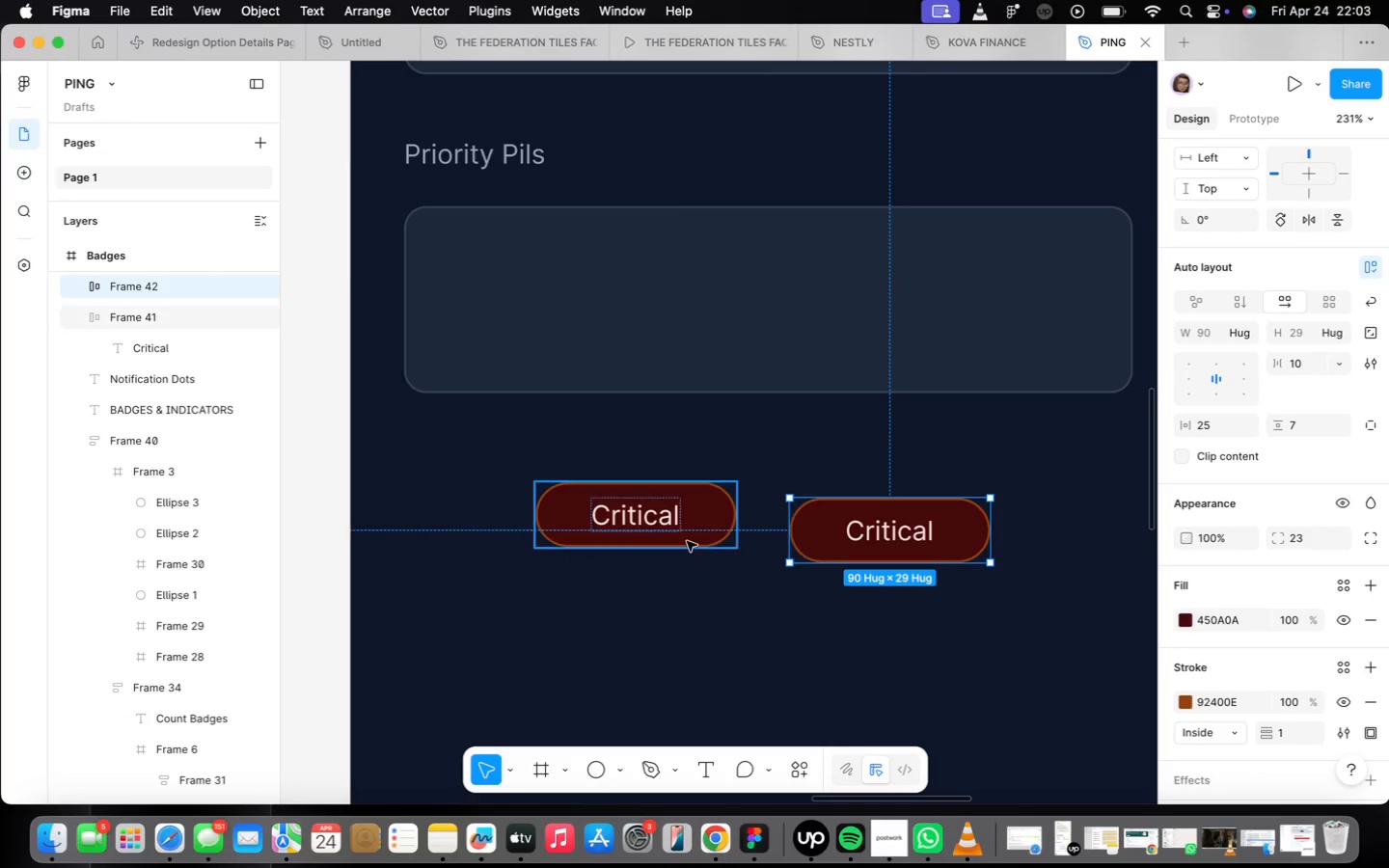 
left_click([686, 539])
 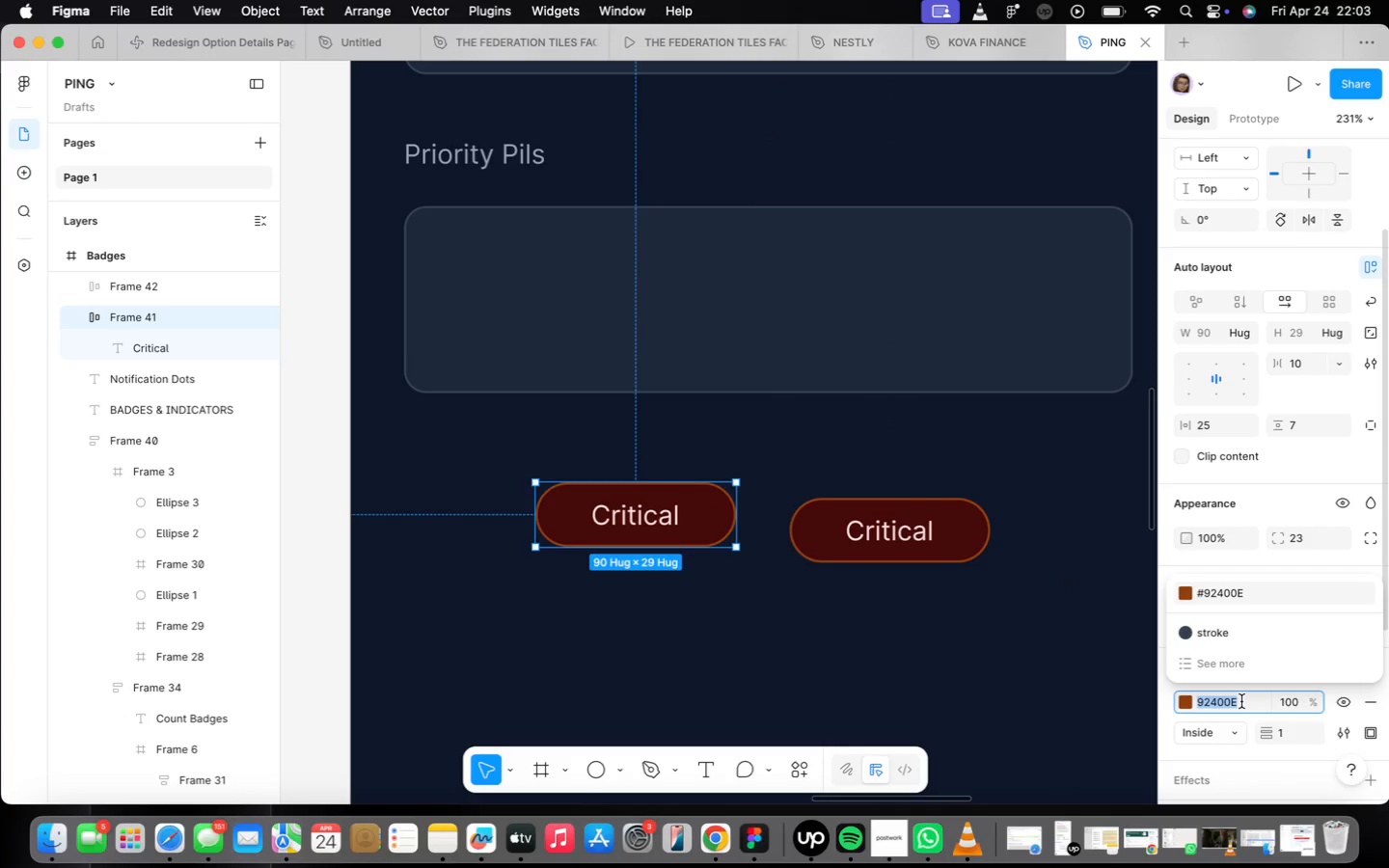 
type(991b1b)
 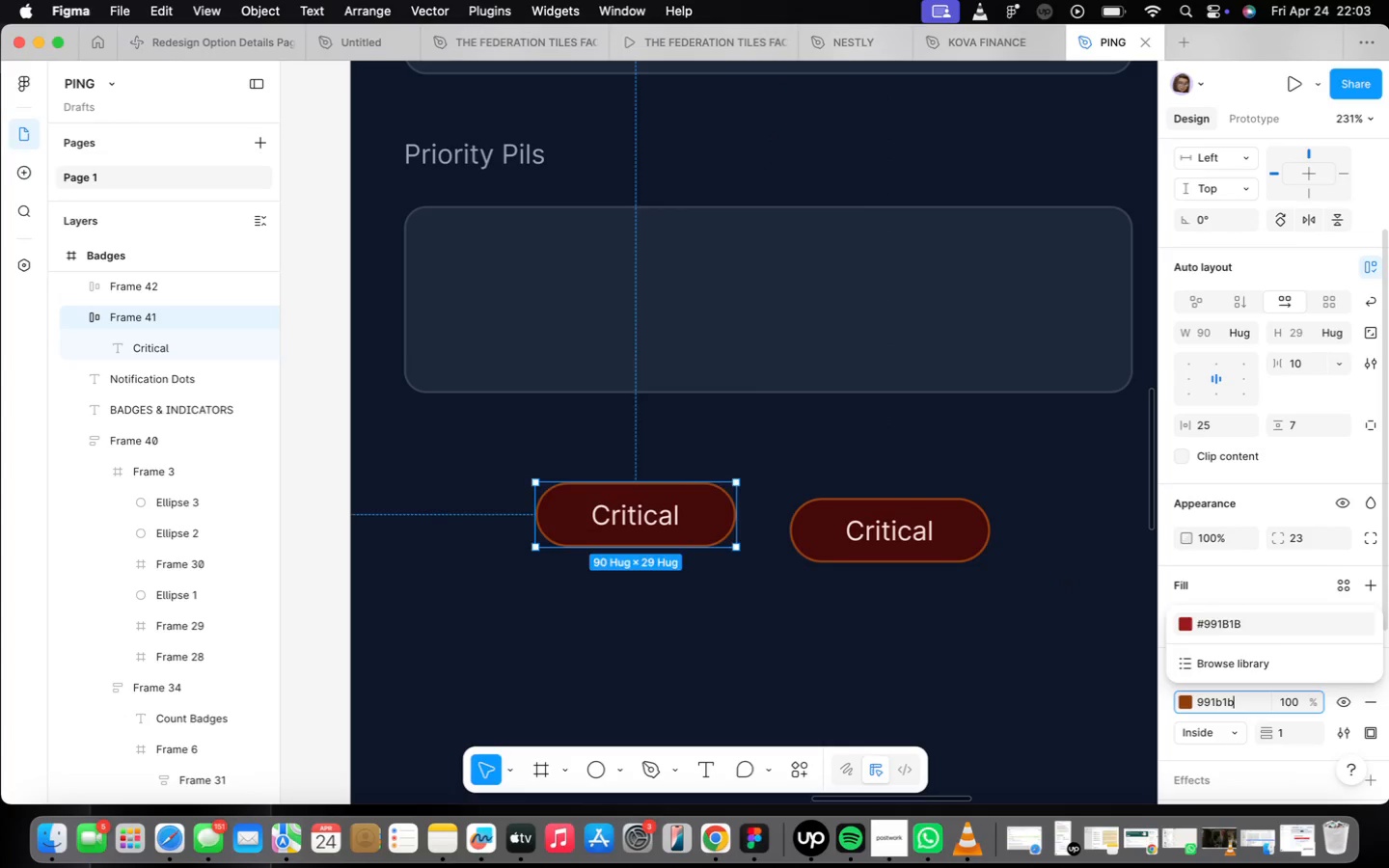 
key(Enter)
 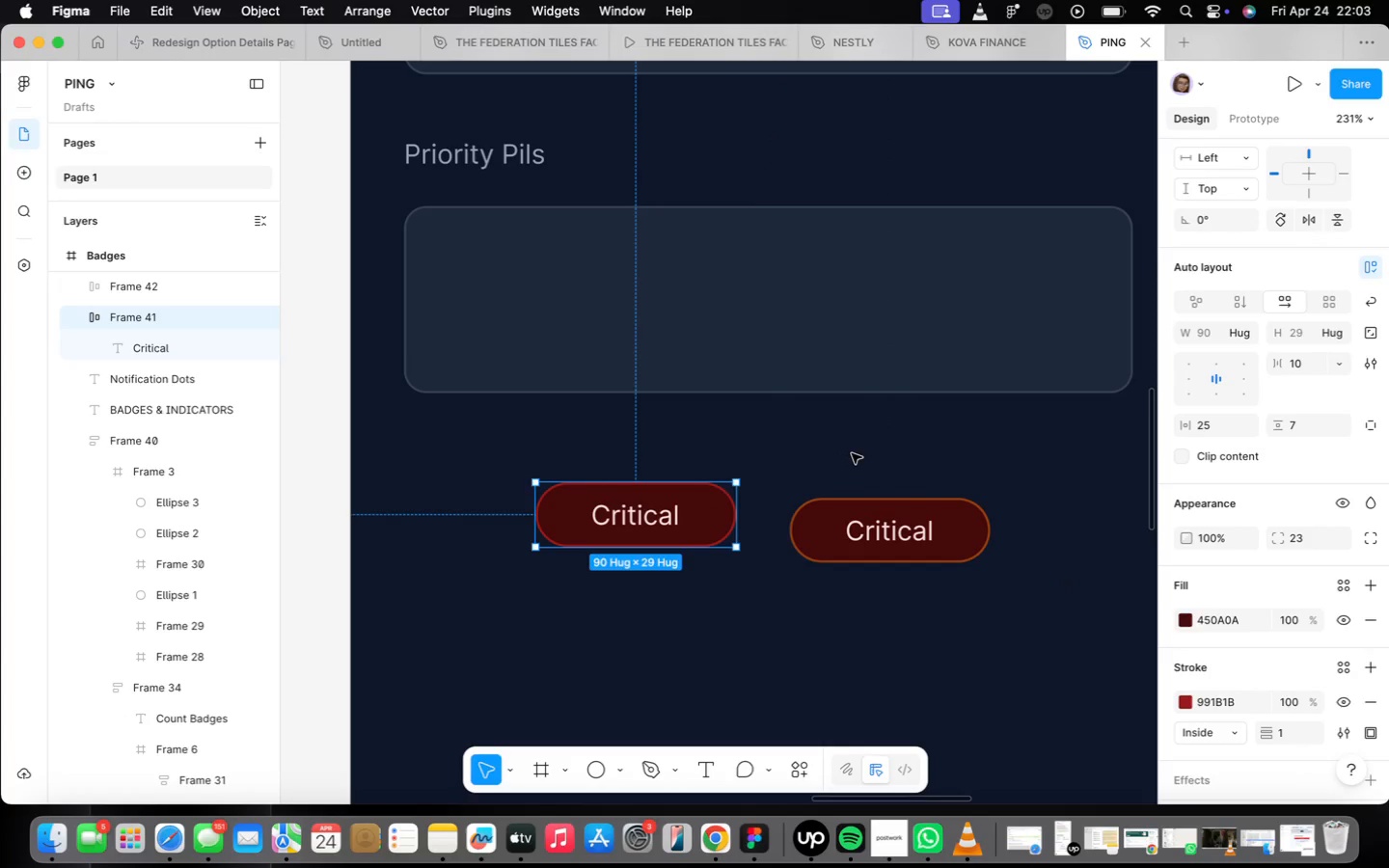 
left_click_drag(start_coordinate=[856, 546], to_coordinate=[849, 528])
 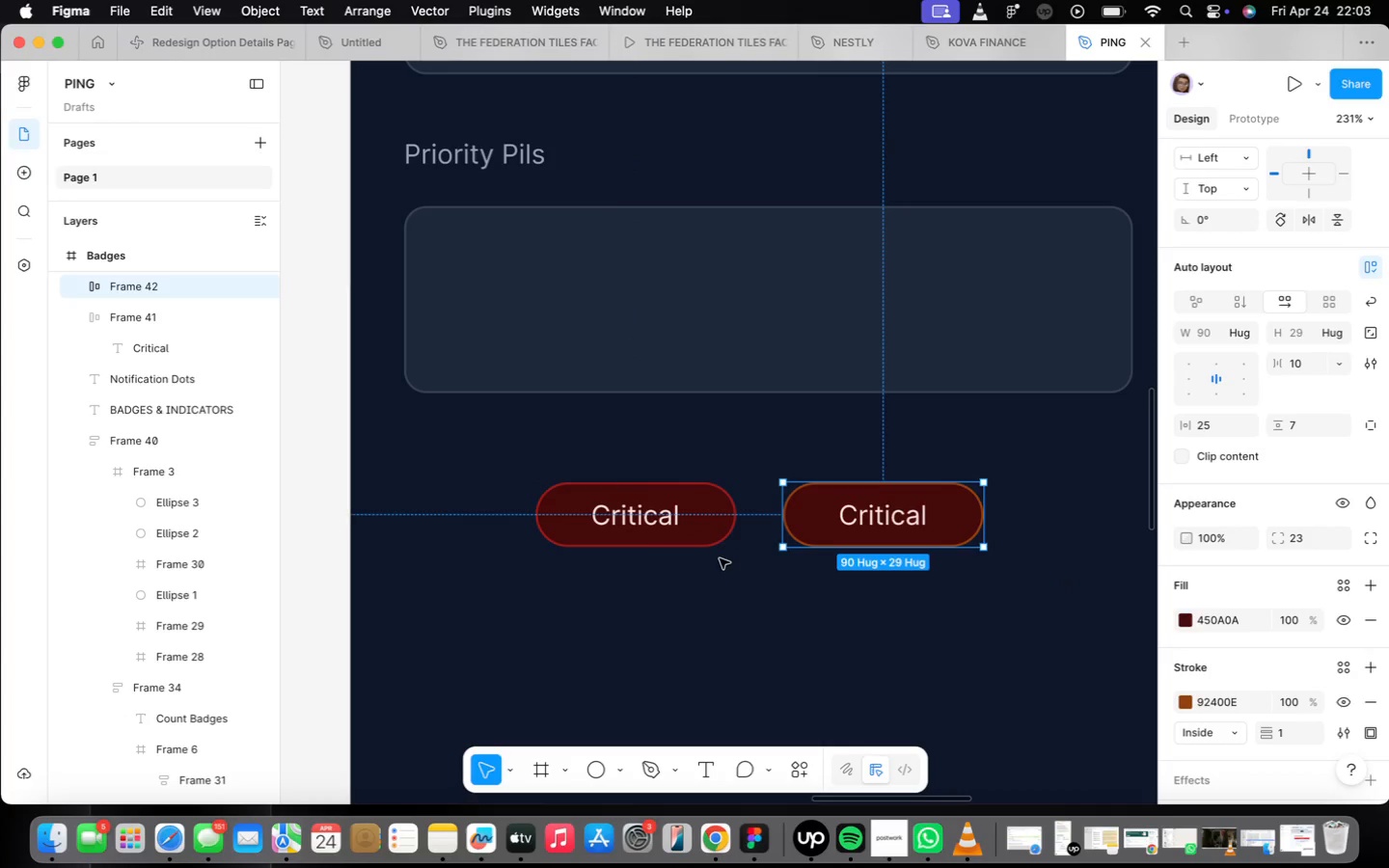 
hold_key(key=ShiftLeft, duration=0.69)
left_click([687, 525])
 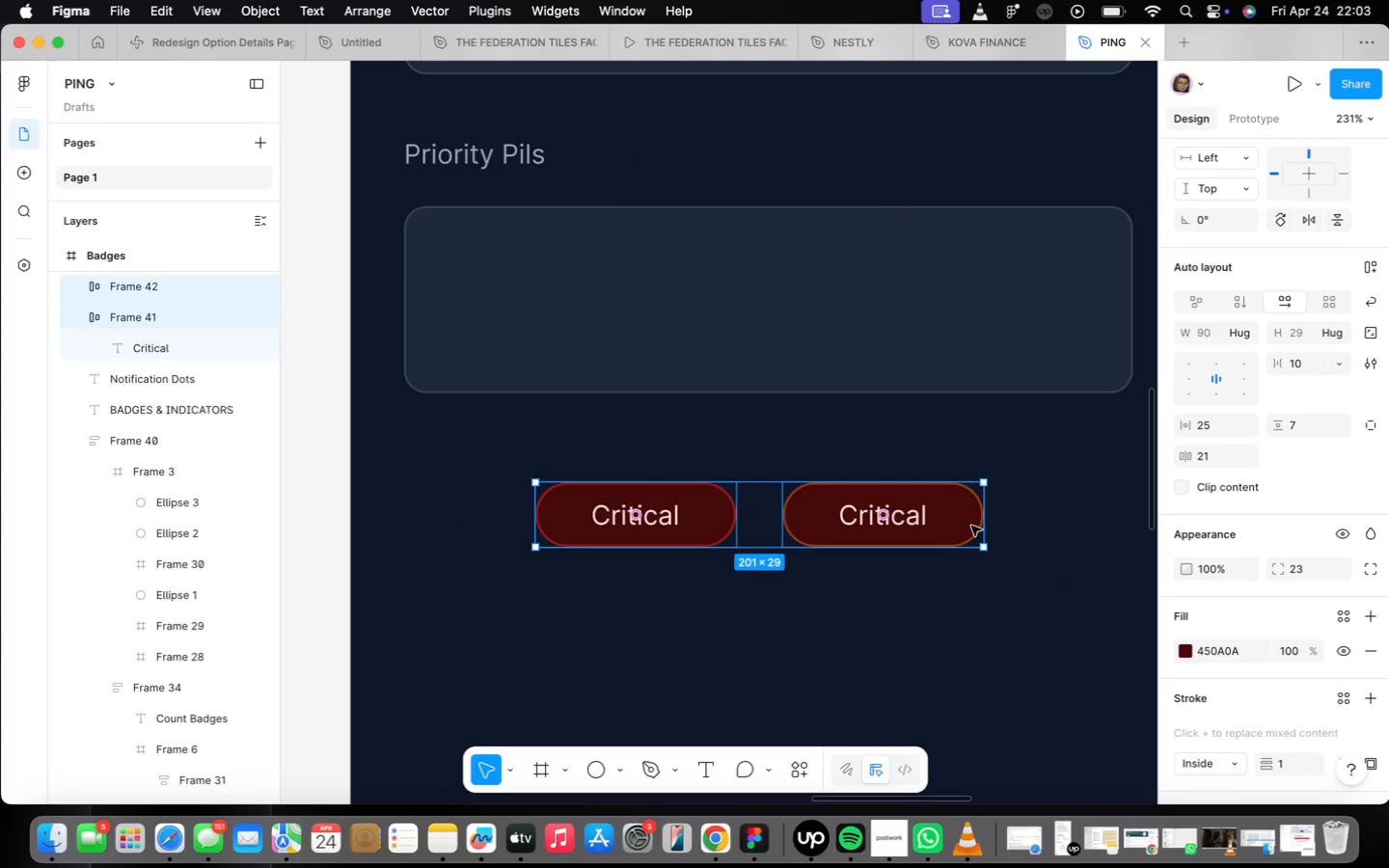 
left_click_drag(start_coordinate=[970, 525], to_coordinate=[834, 516])
 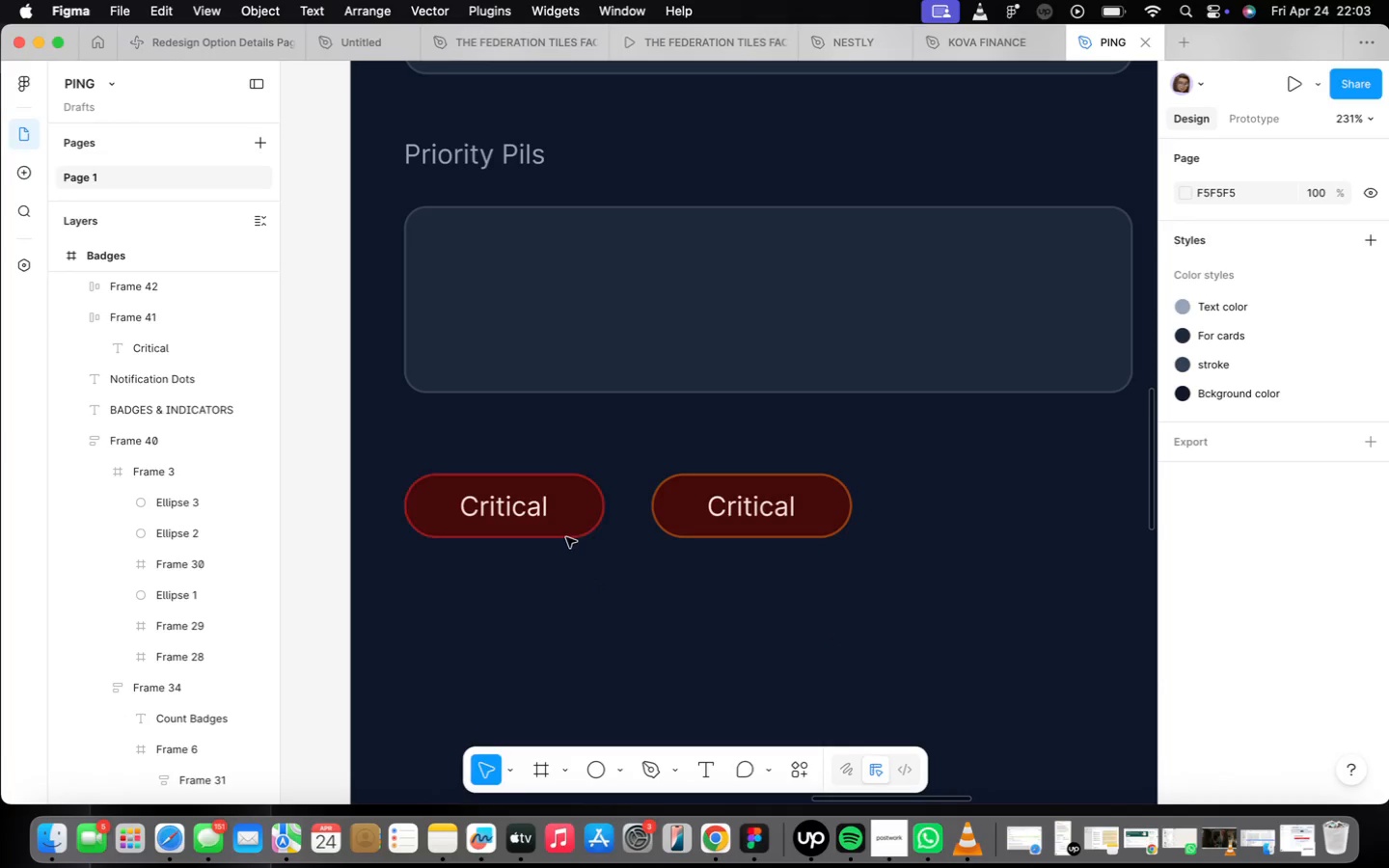 
left_click([539, 502])
 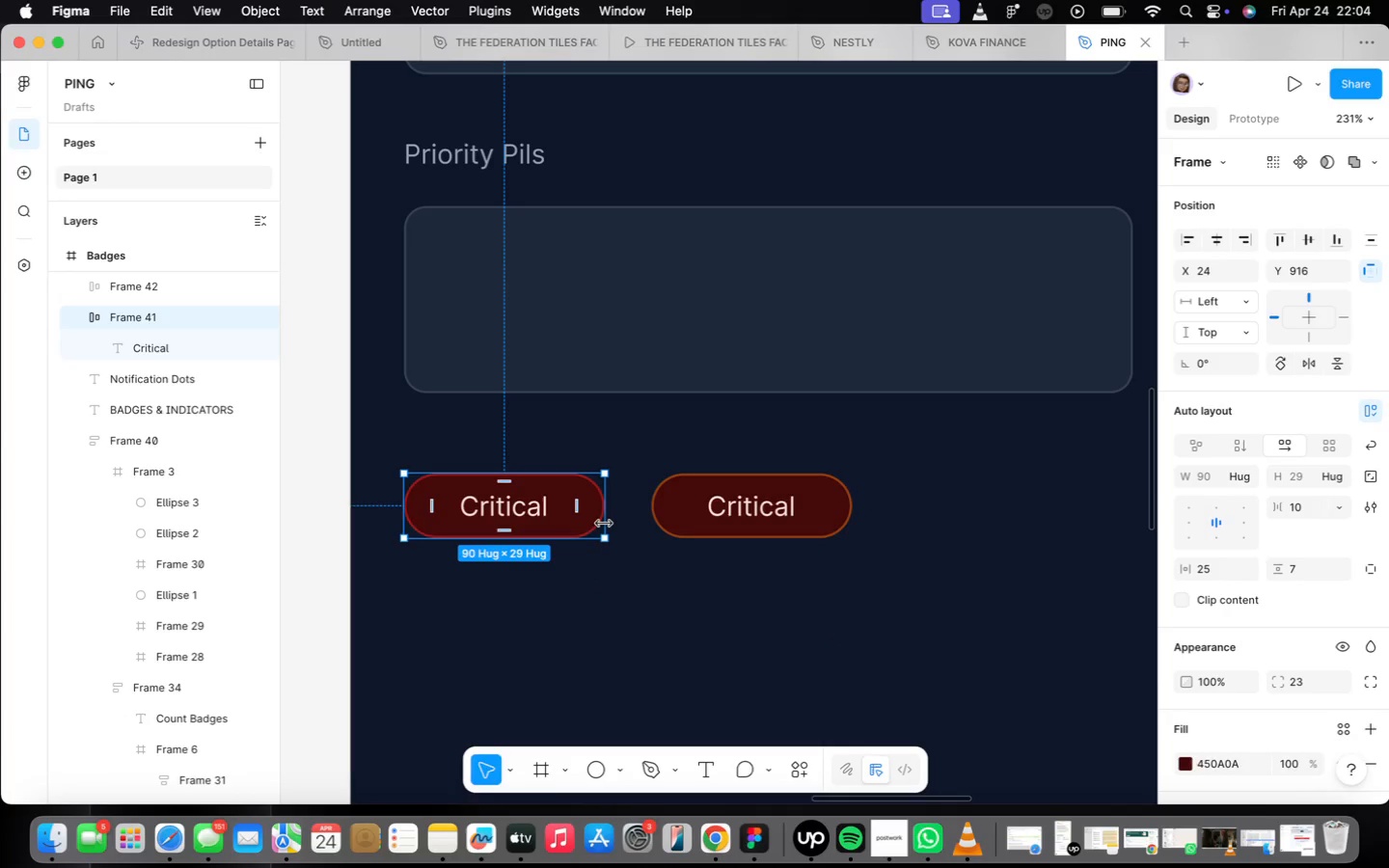 
wait(5.14)
 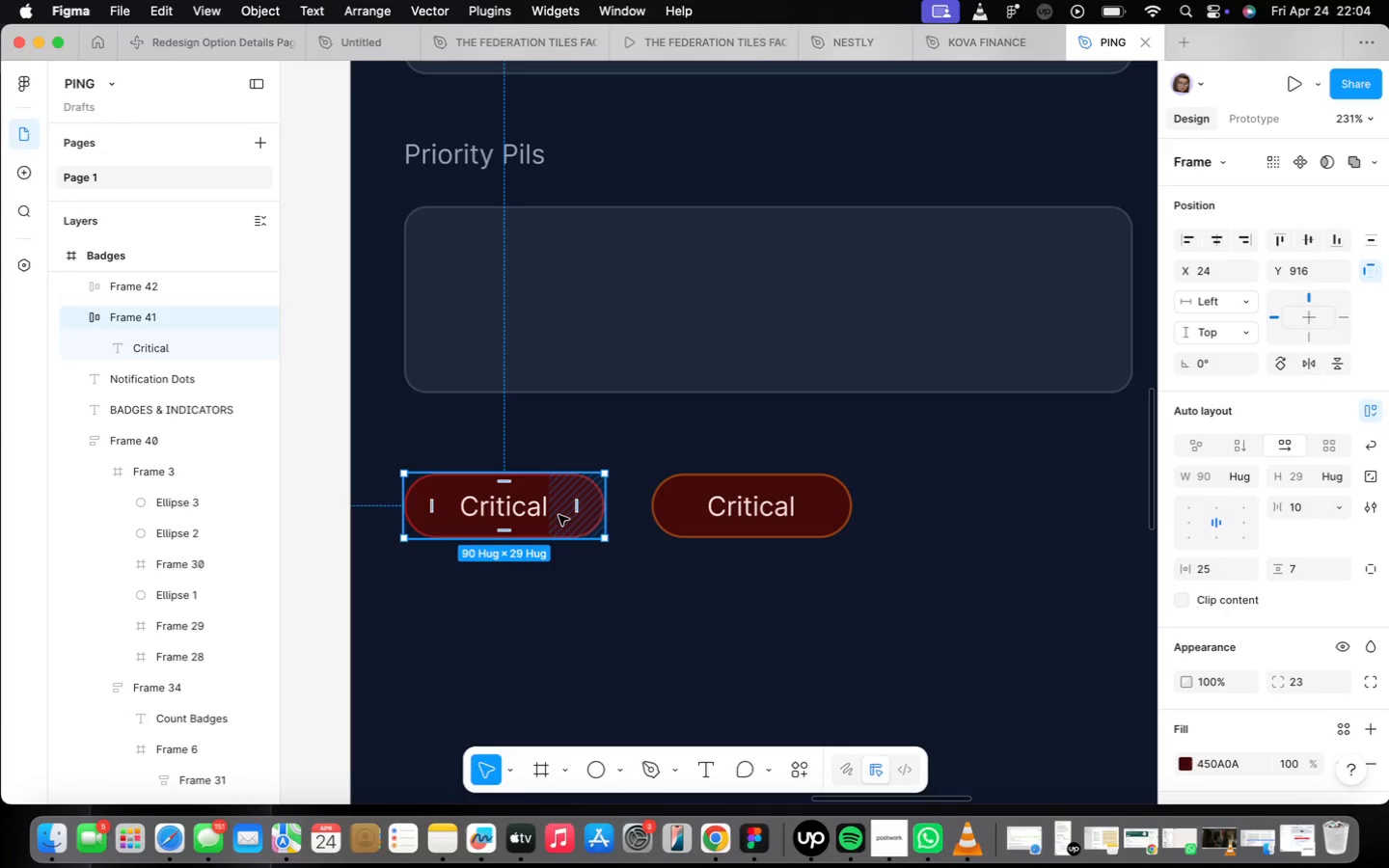 
scroll: coordinate [604, 484], scroll_direction: down, amount: 13.0
 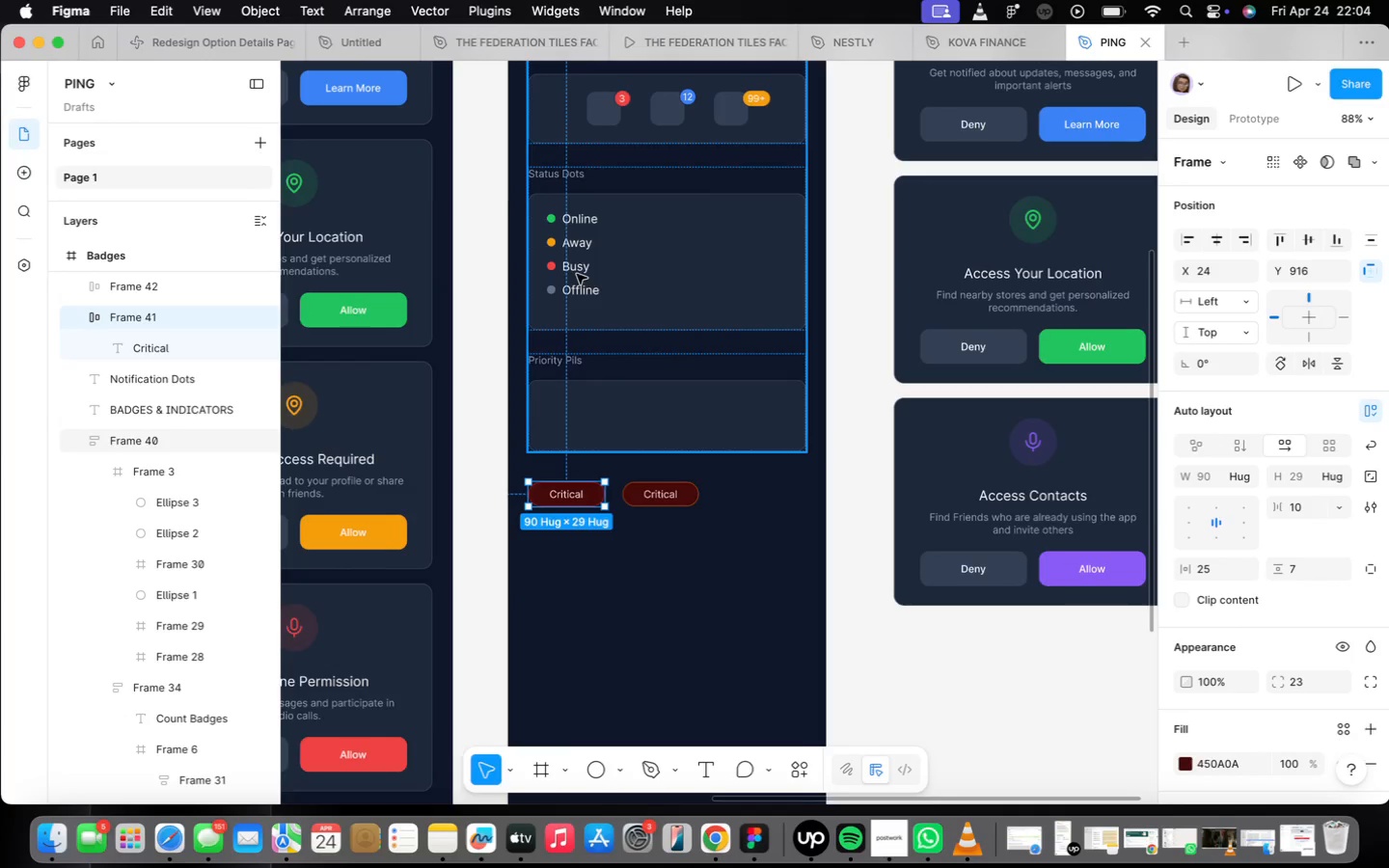 
scroll: coordinate [578, 277], scroll_direction: up, amount: 8.0
 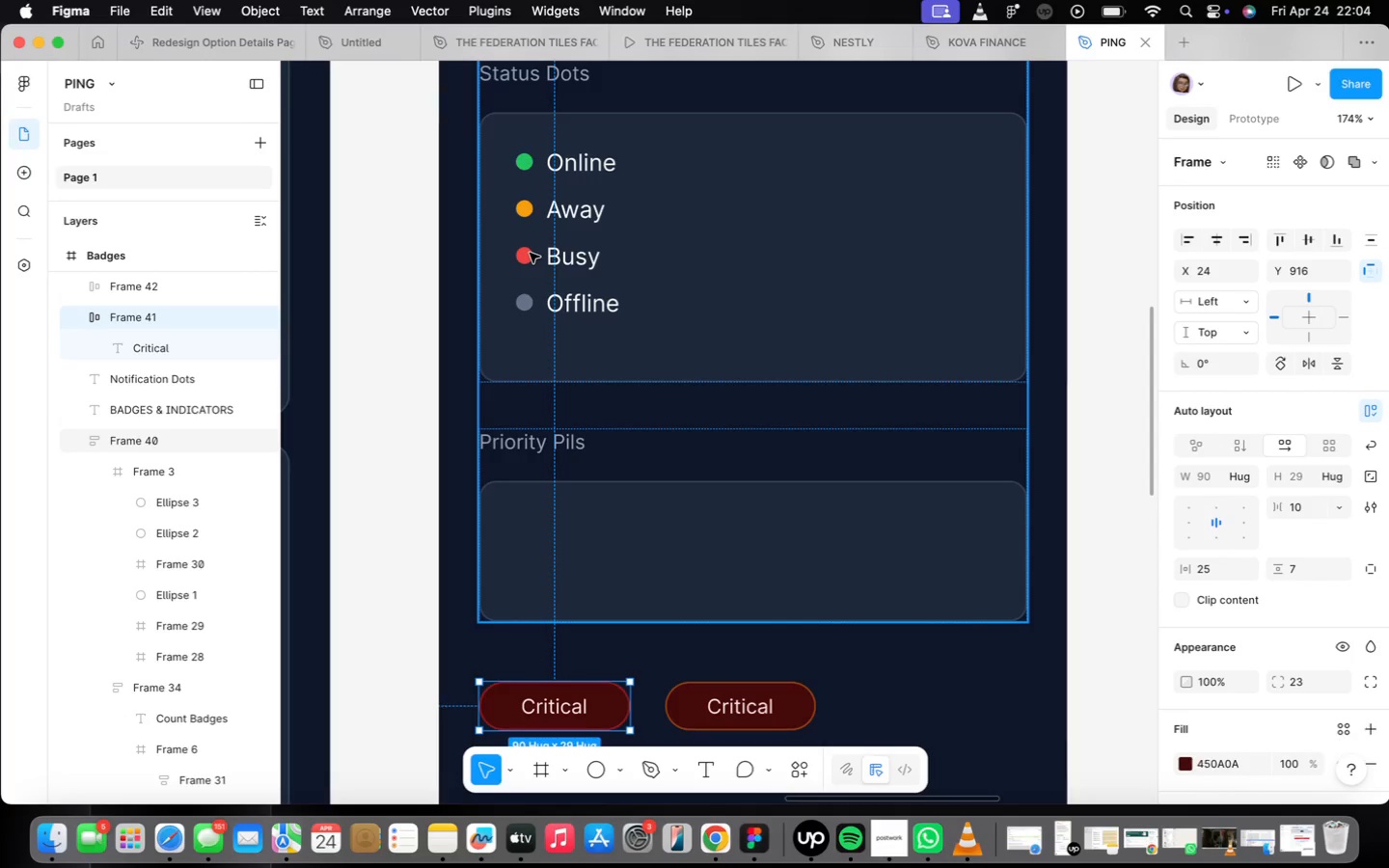 
double_click([530, 253])
 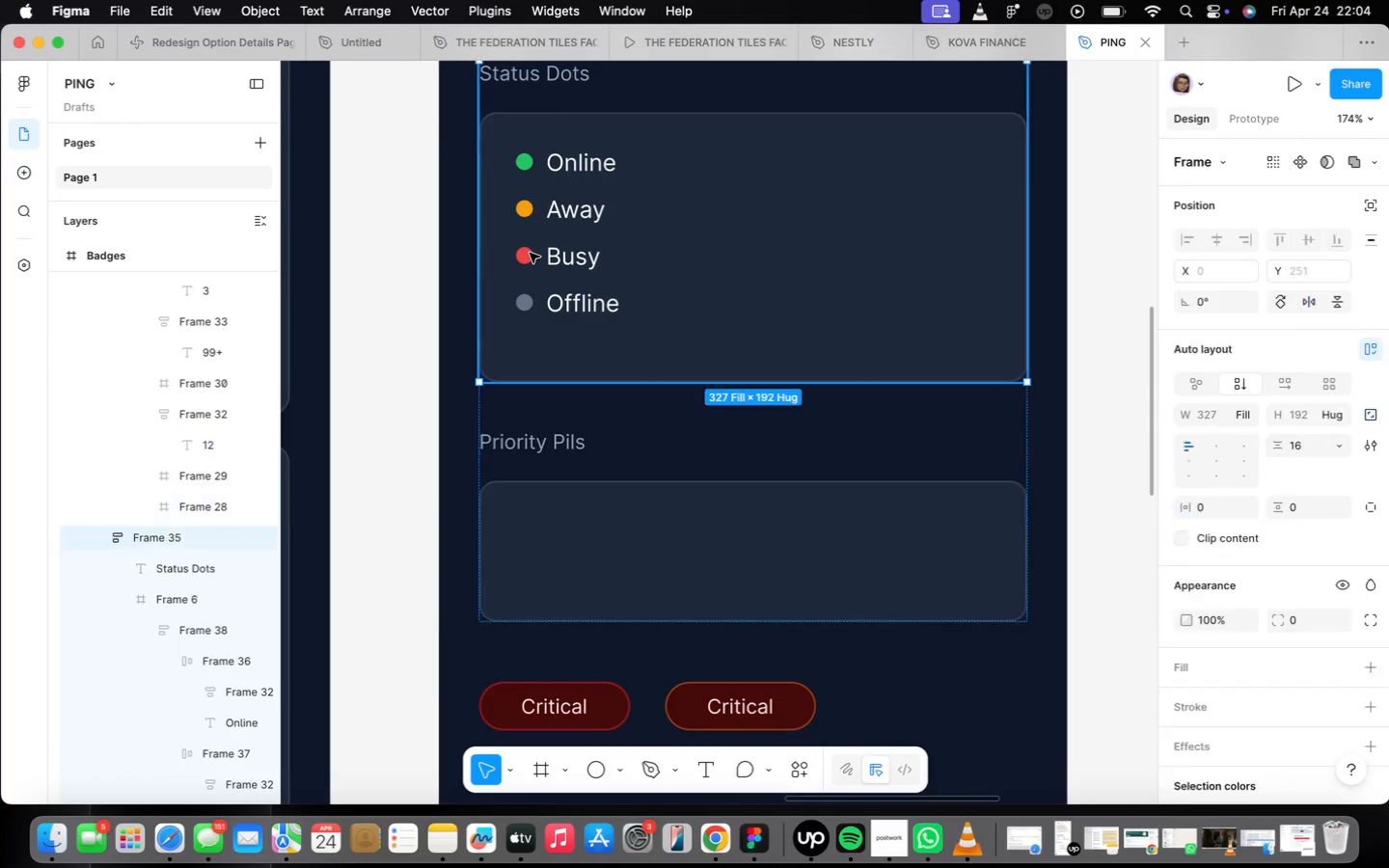 
triple_click([530, 253])
 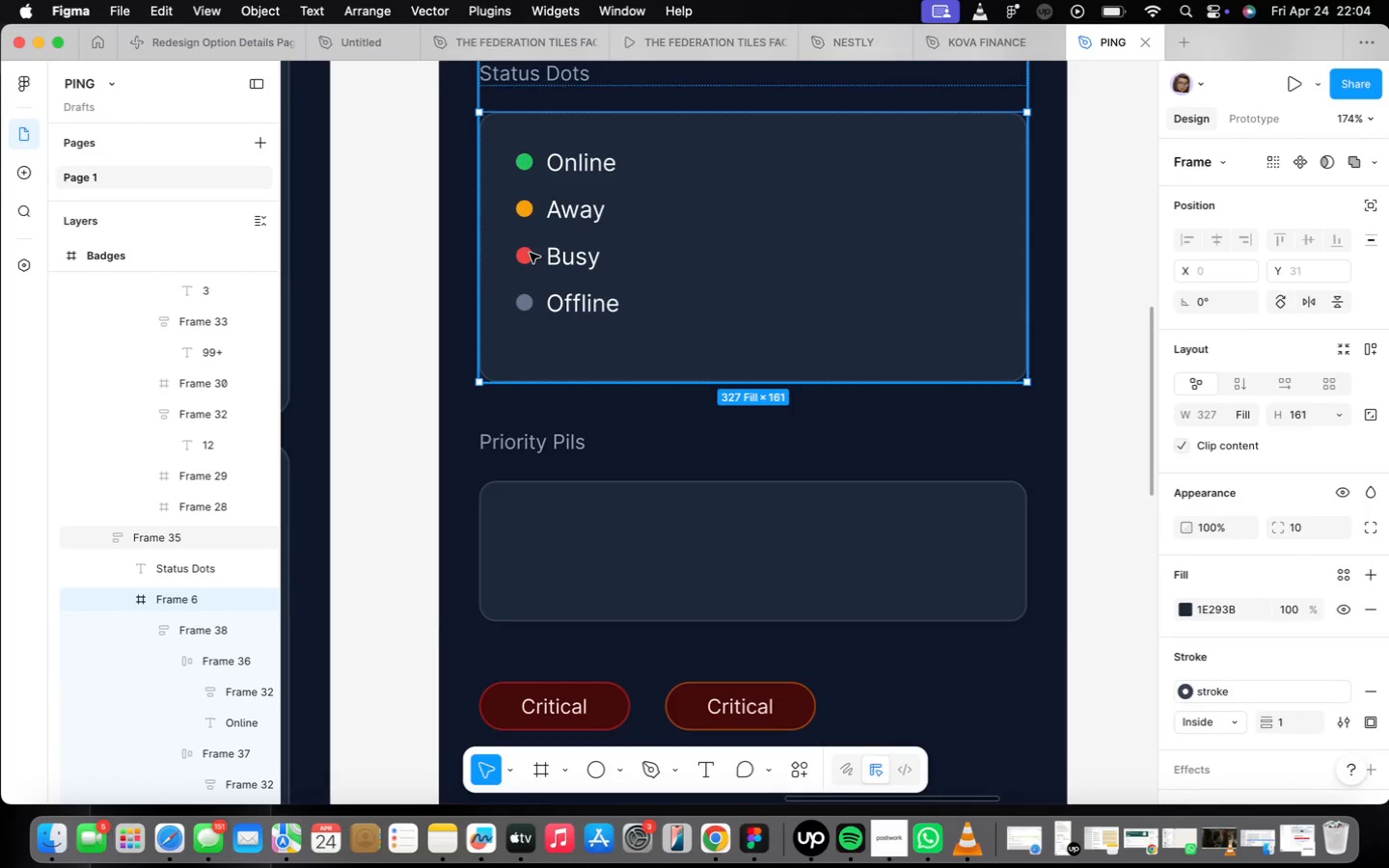 
triple_click([530, 253])
 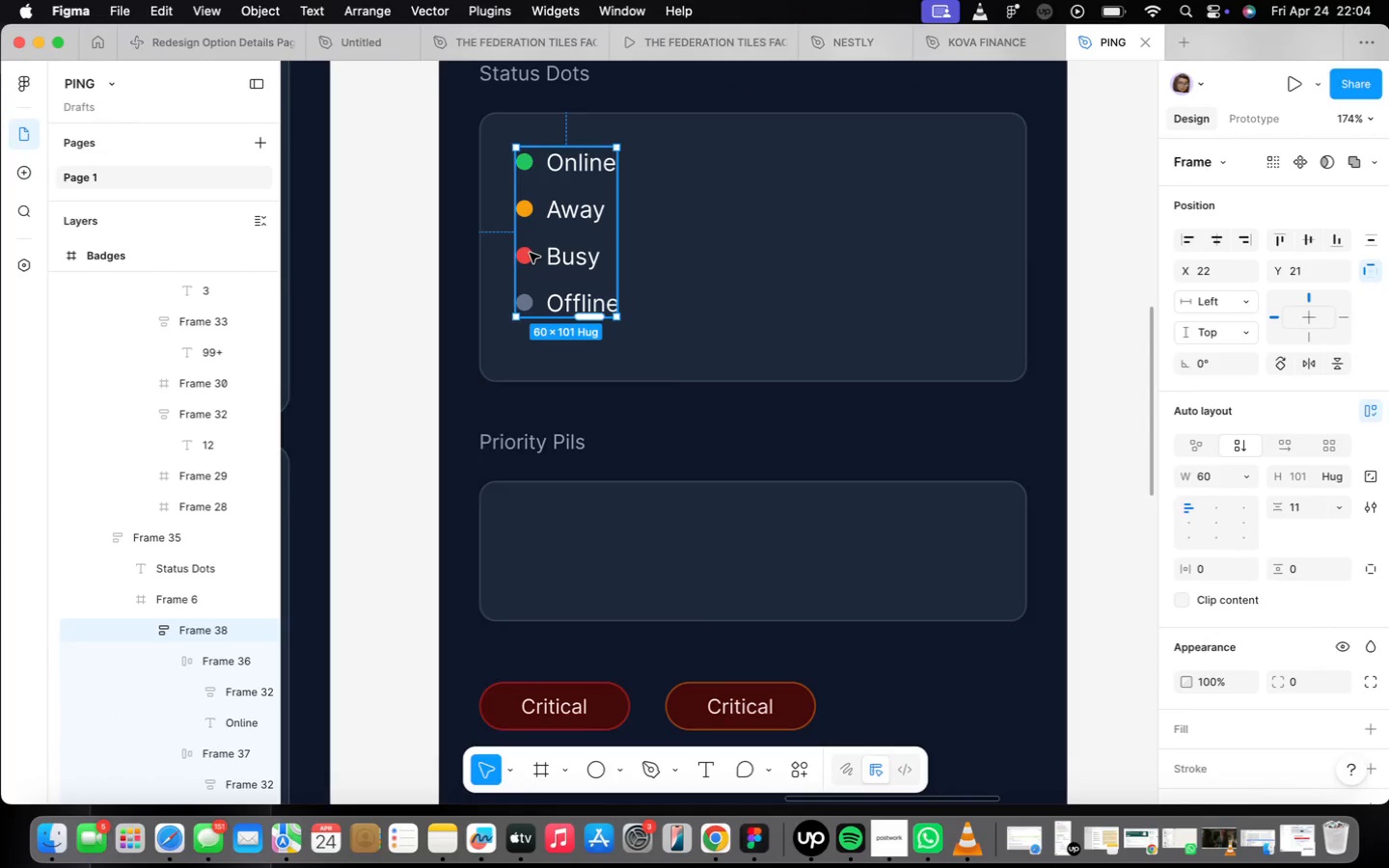 
triple_click([531, 253])
 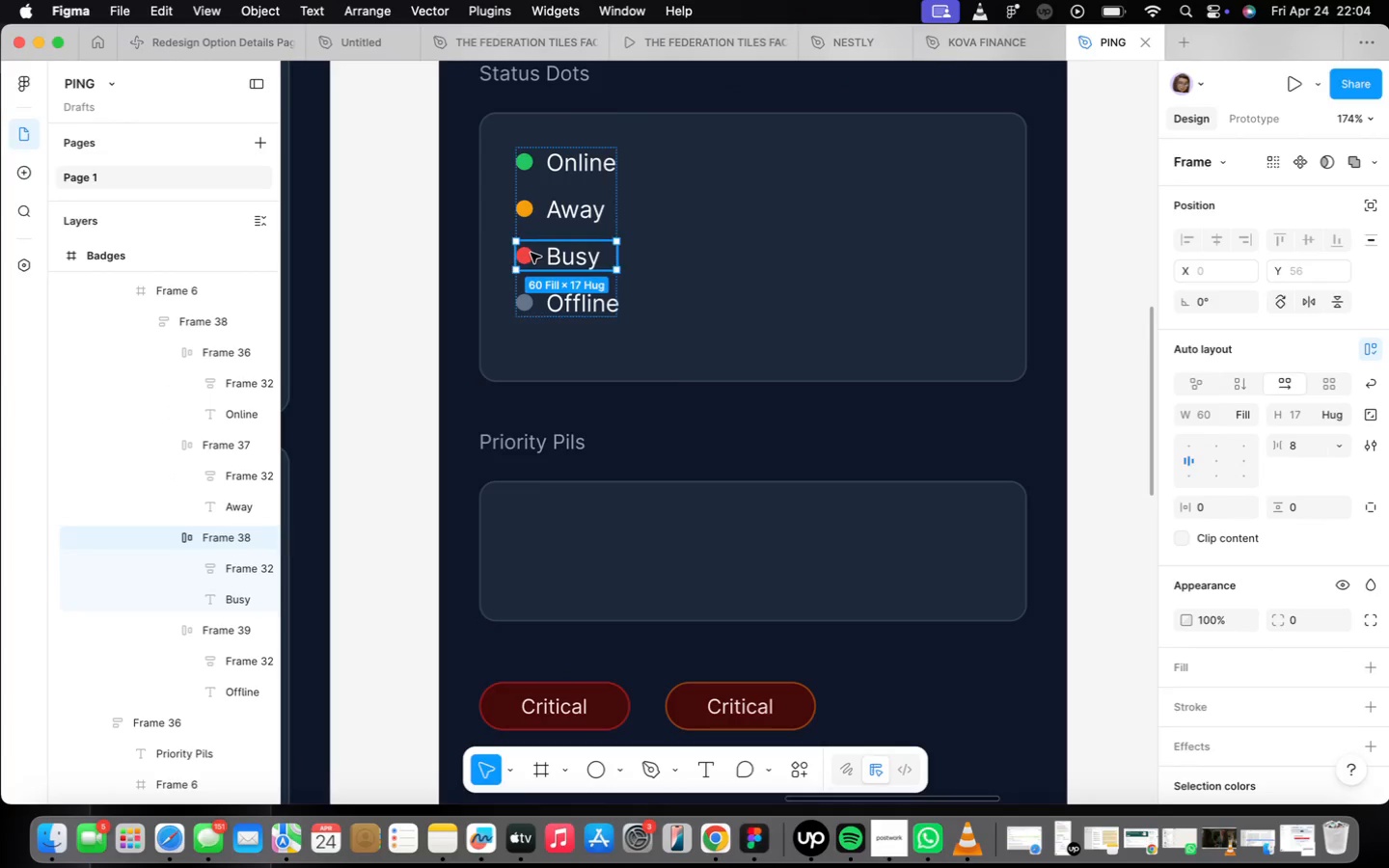 
triple_click([531, 253])
 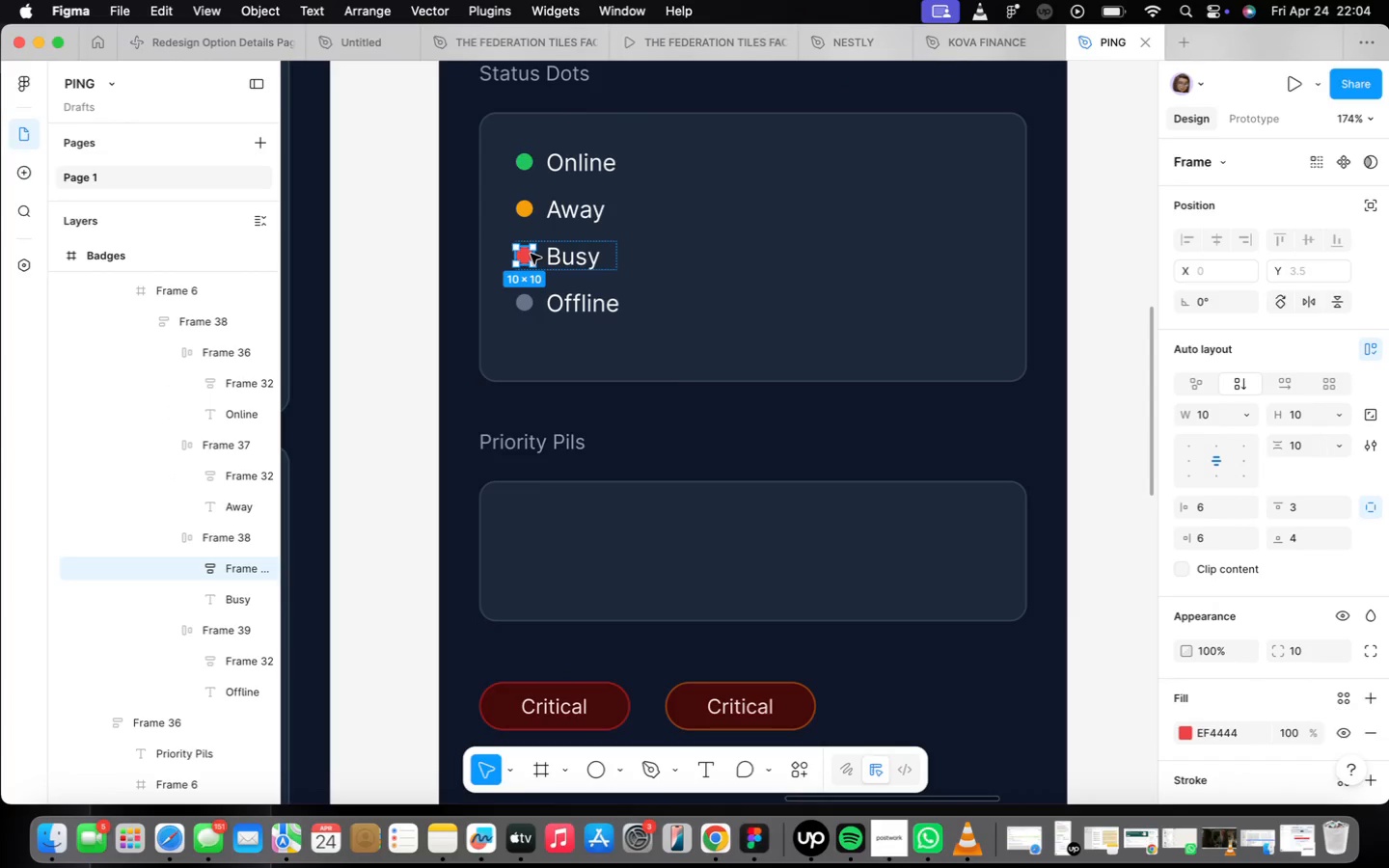 
hold_key(key=OptionLeft, duration=1.1)
left_click_drag(start_coordinate=[531, 254], to_coordinate=[515, 706])
 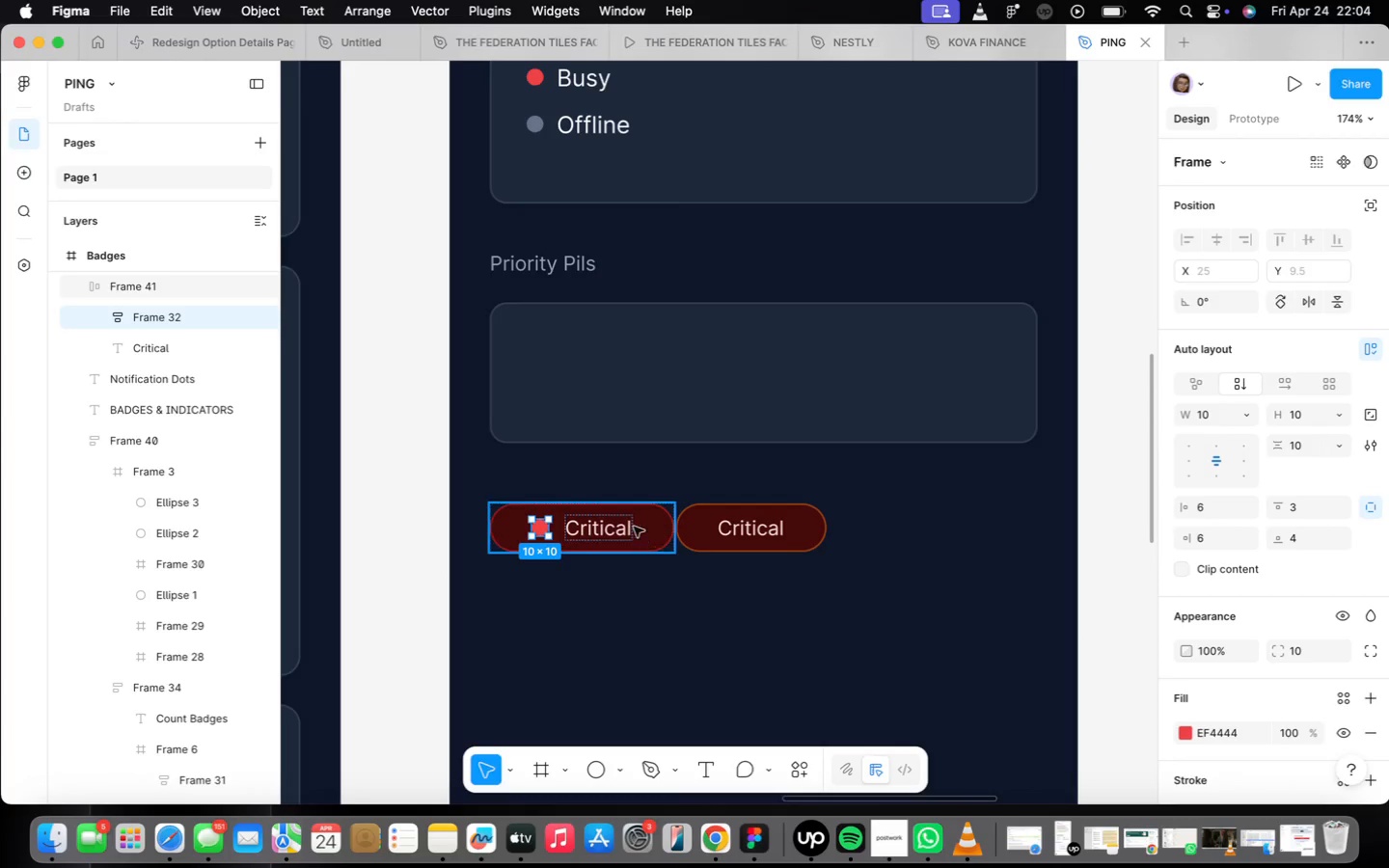 
left_click([656, 530])
 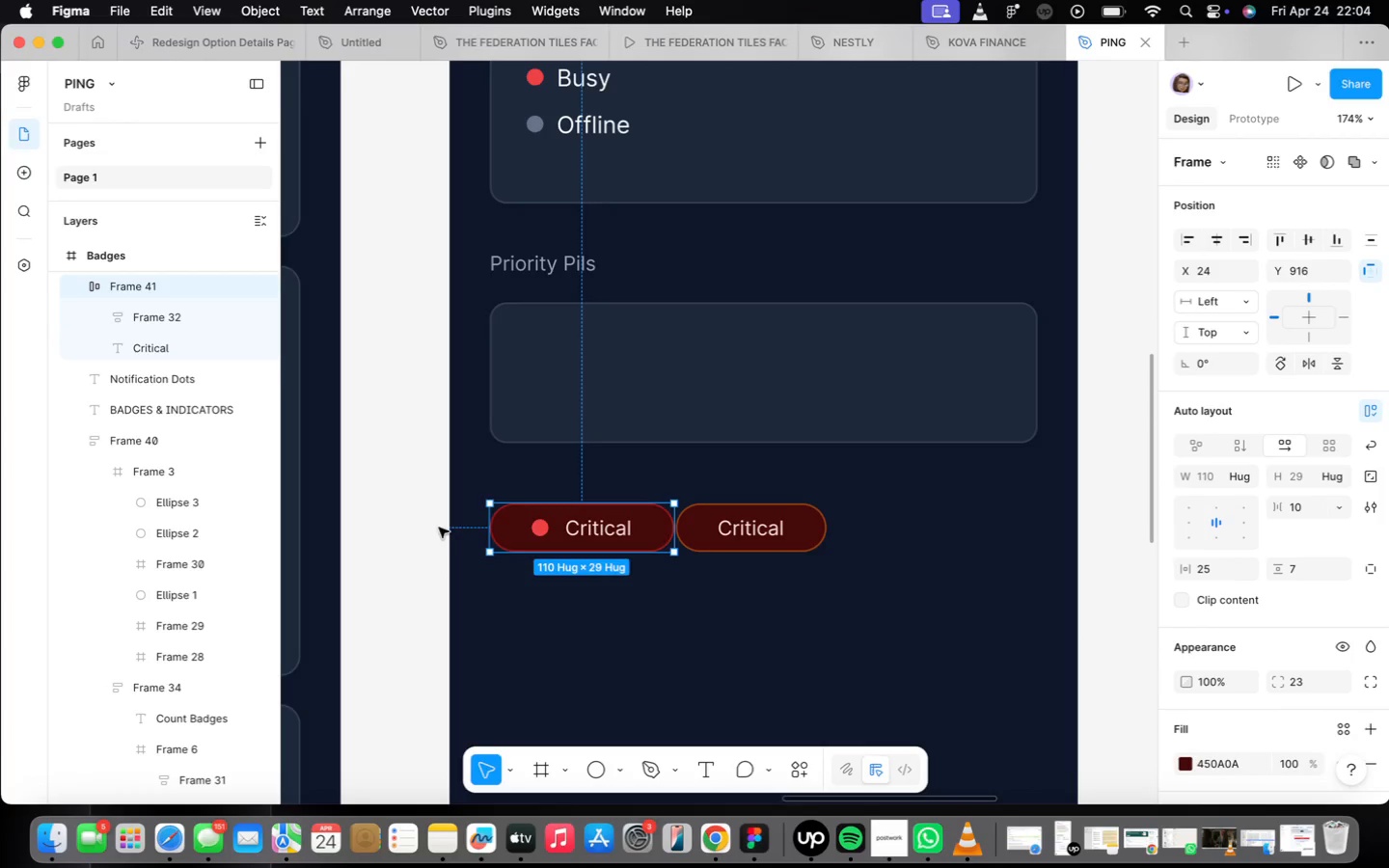 
scroll: coordinate [502, 530], scroll_direction: up, amount: 3.0
 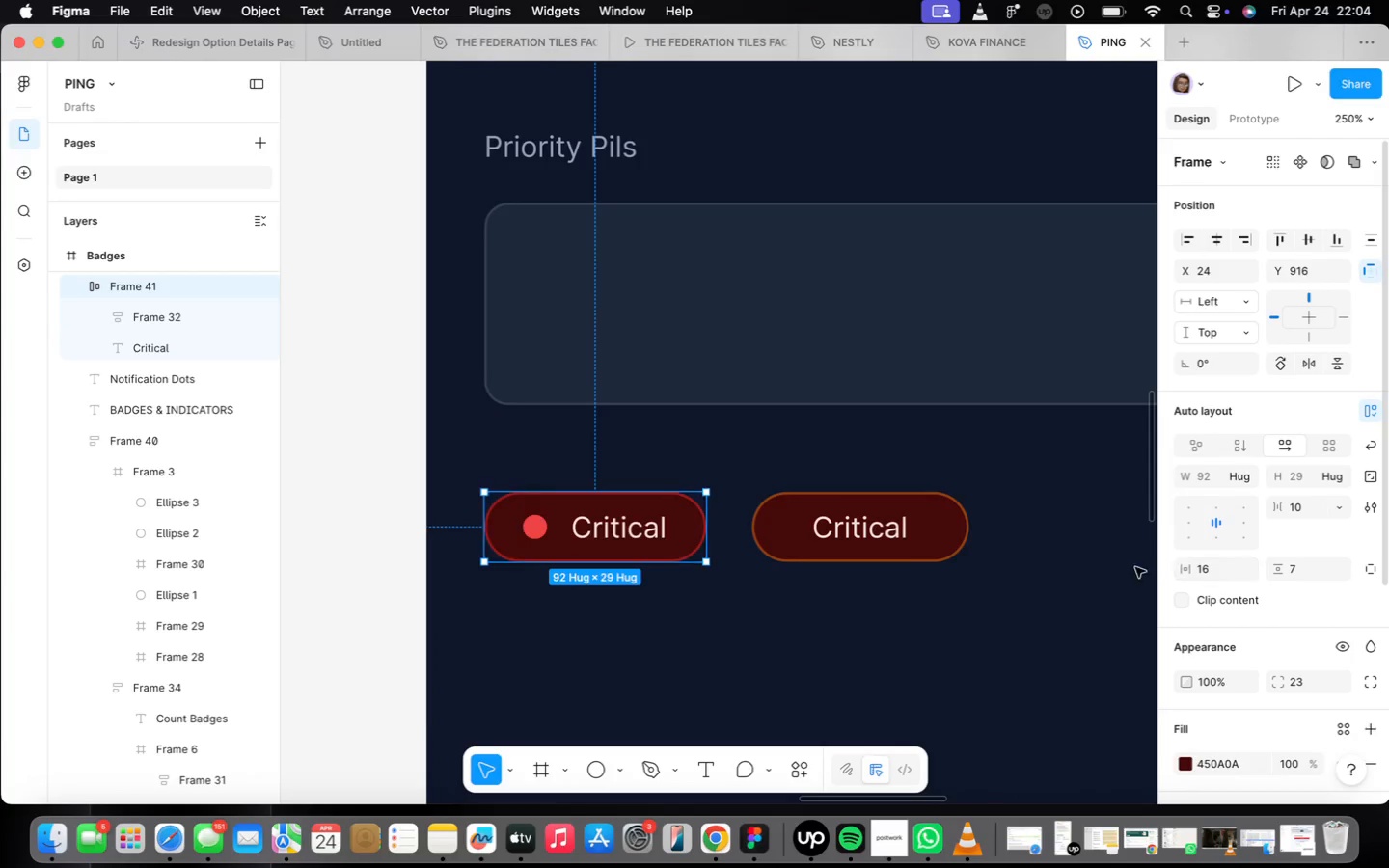 
scroll: coordinate [830, 620], scroll_direction: down, amount: 7.0
 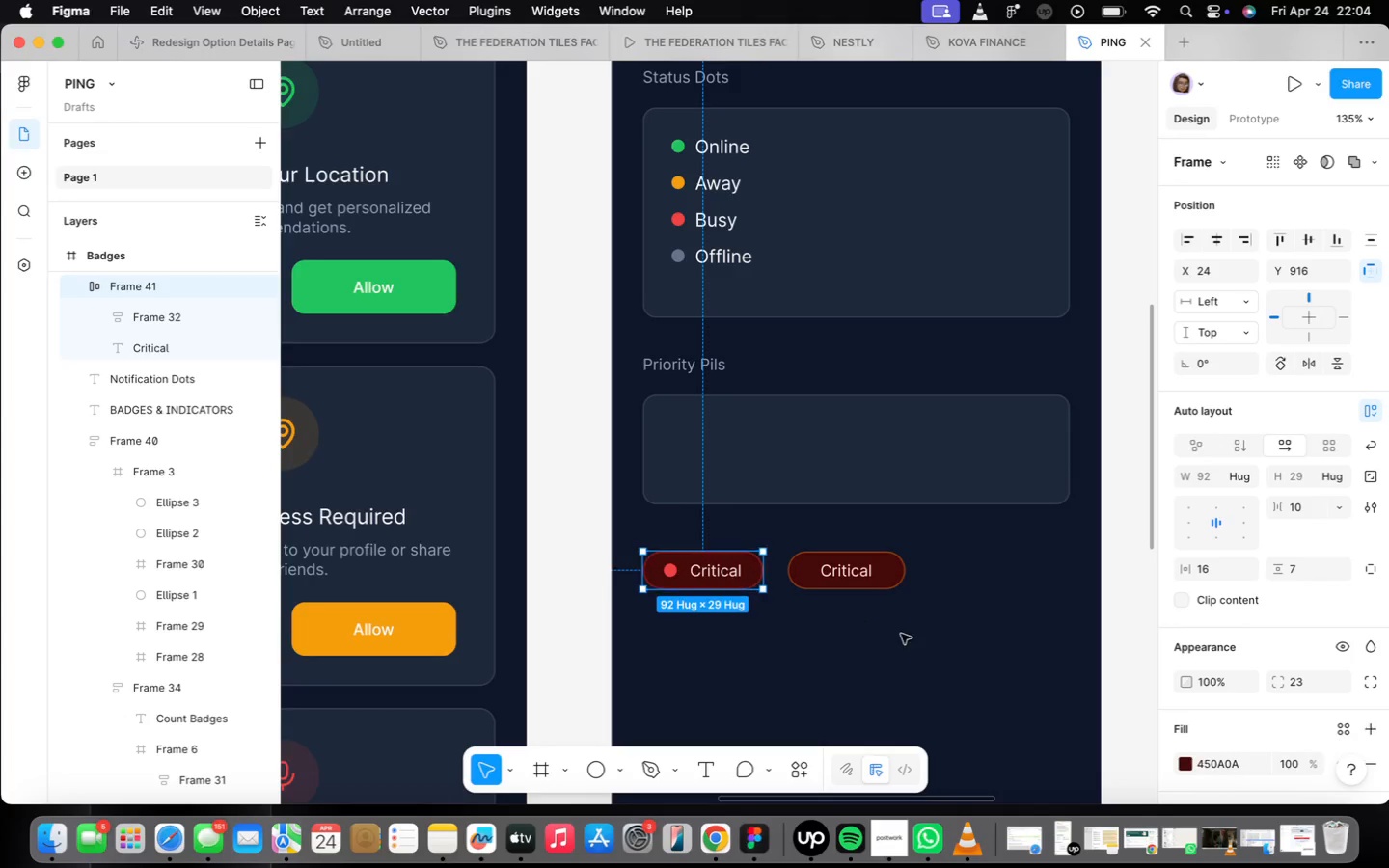 
left_click([872, 574])
 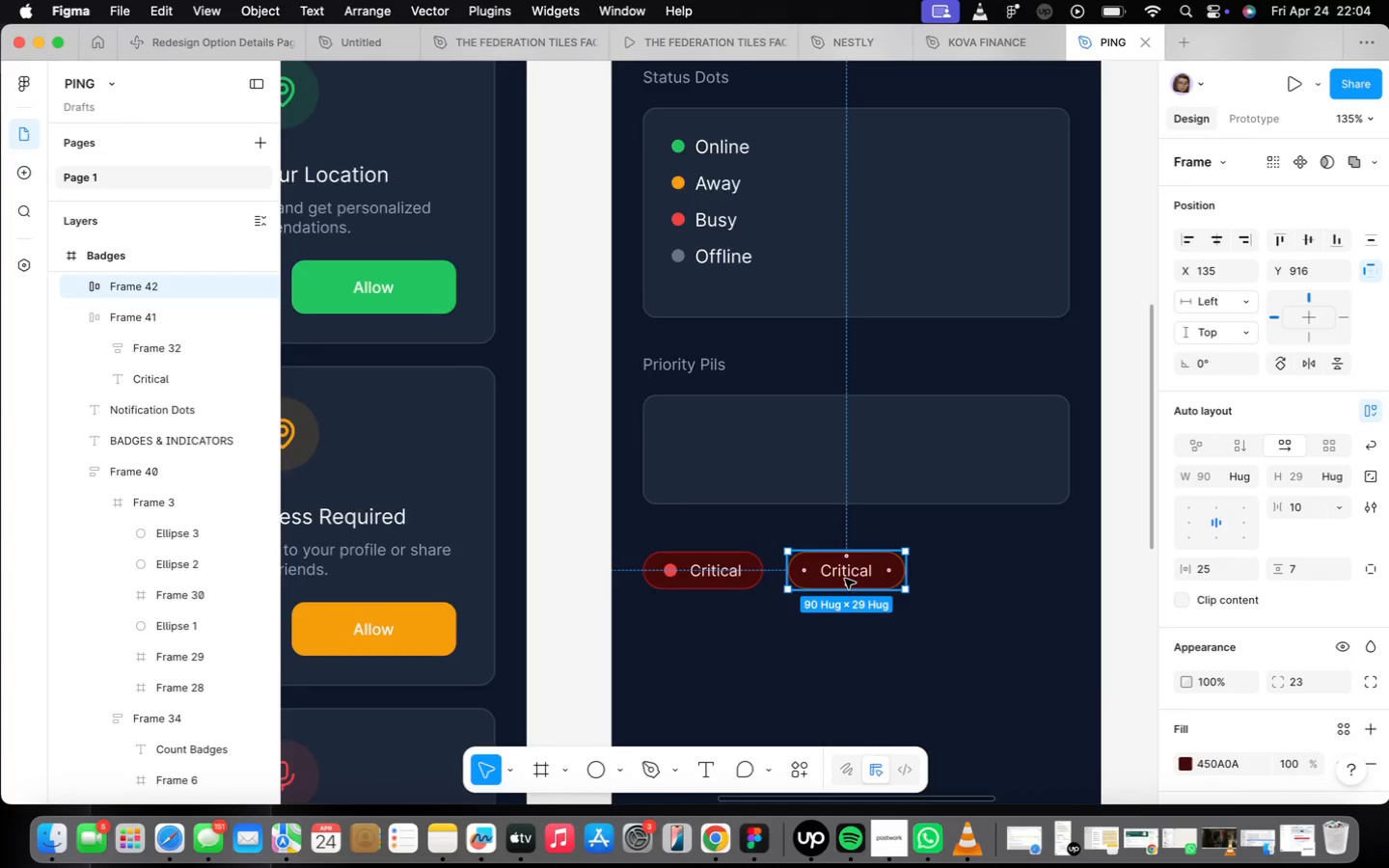 
scroll: coordinate [844, 585], scroll_direction: up, amount: 4.0
 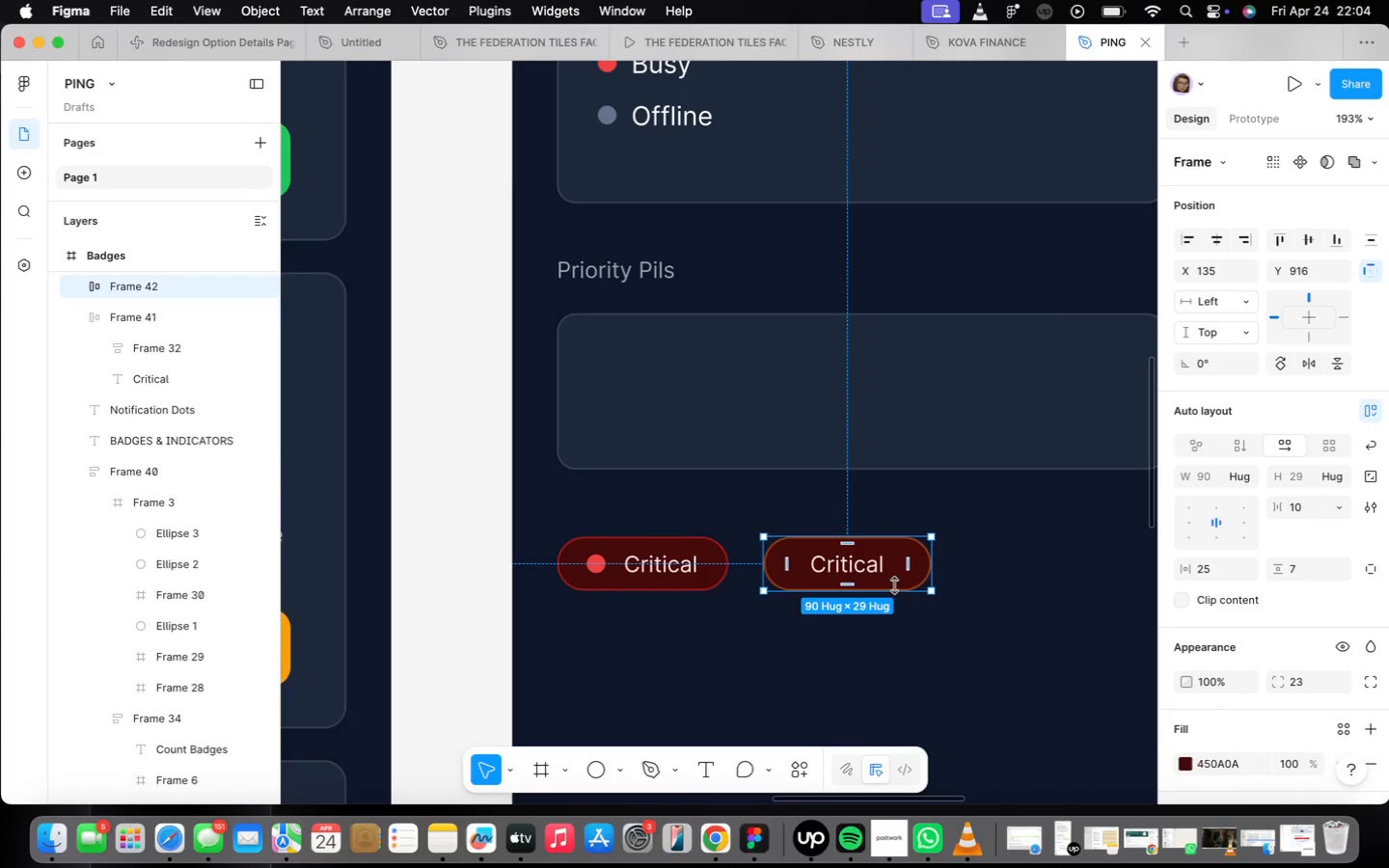 
left_click_drag(start_coordinate=[887, 569], to_coordinate=[876, 570])
 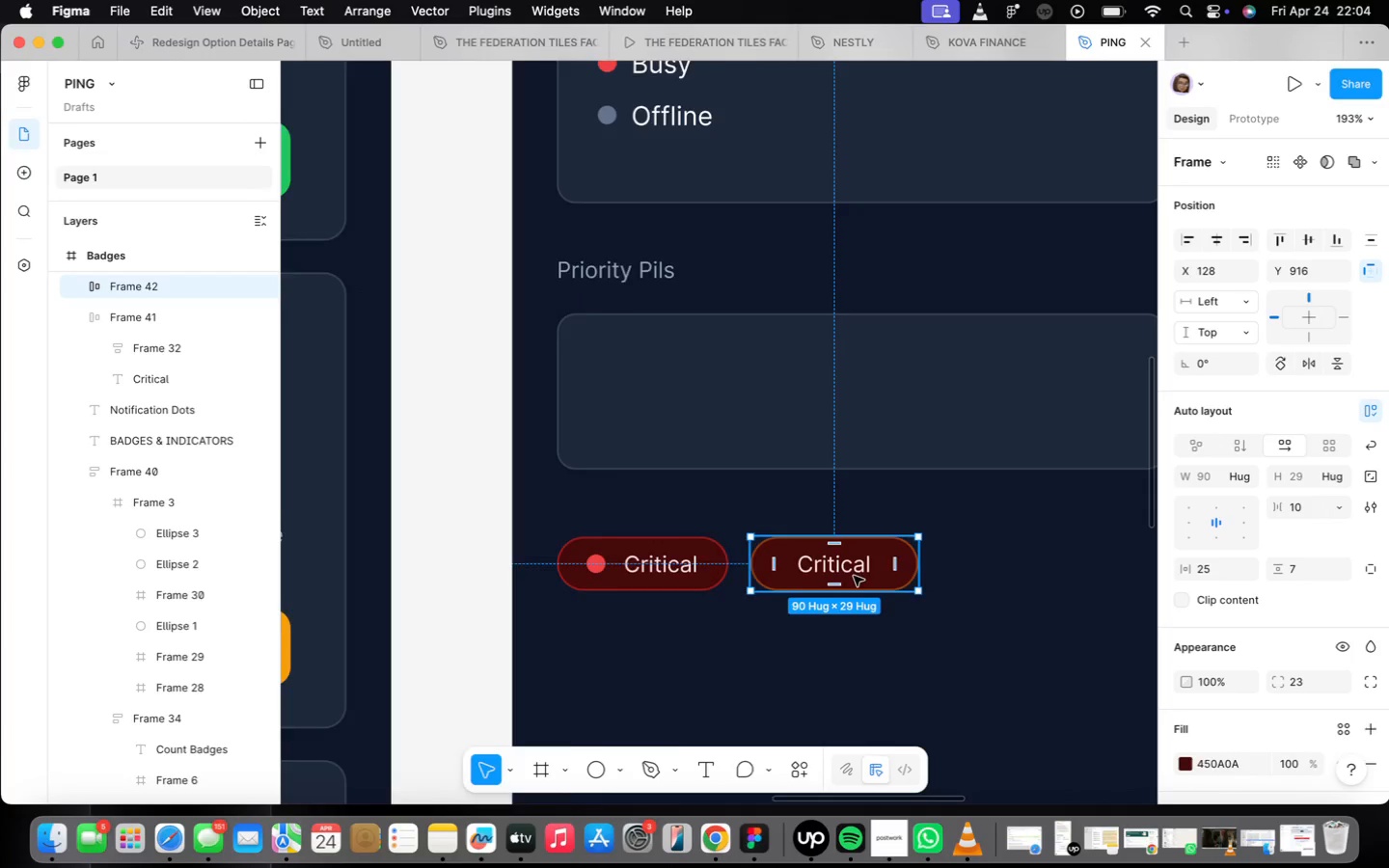 
scroll: coordinate [856, 562], scroll_direction: down, amount: 13.0
 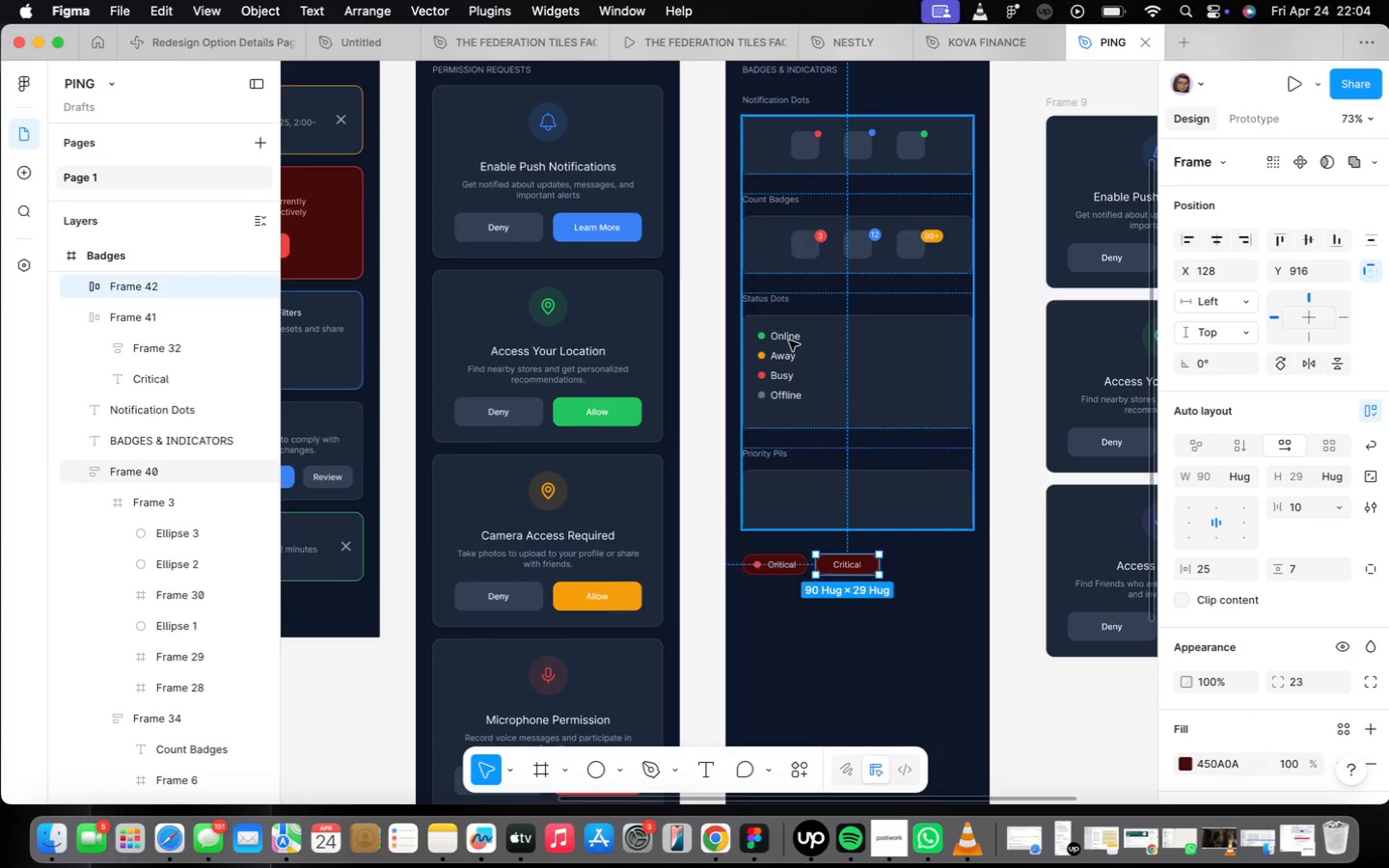 
scroll: coordinate [789, 347], scroll_direction: up, amount: 17.0
 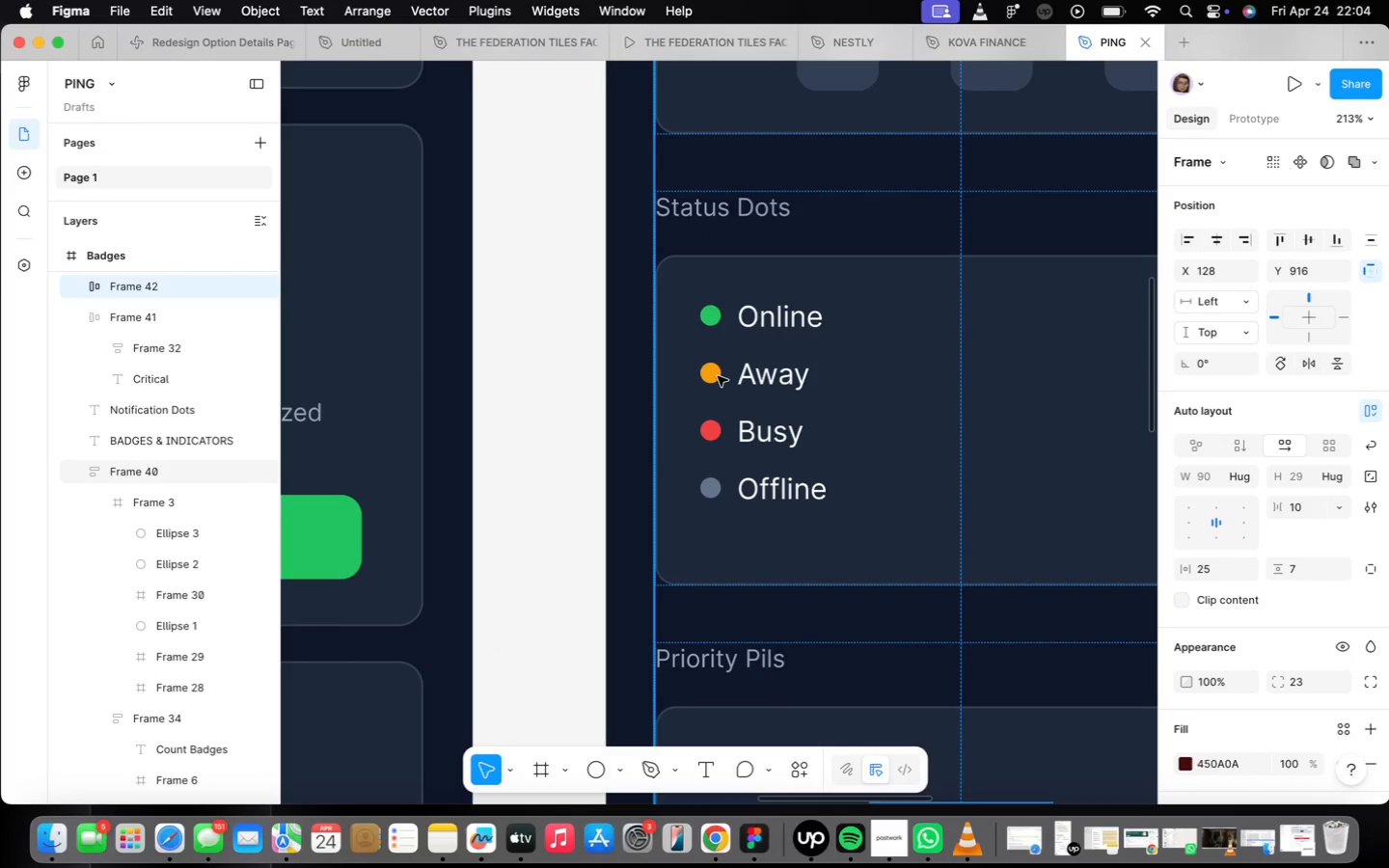 
double_click([718, 376])
 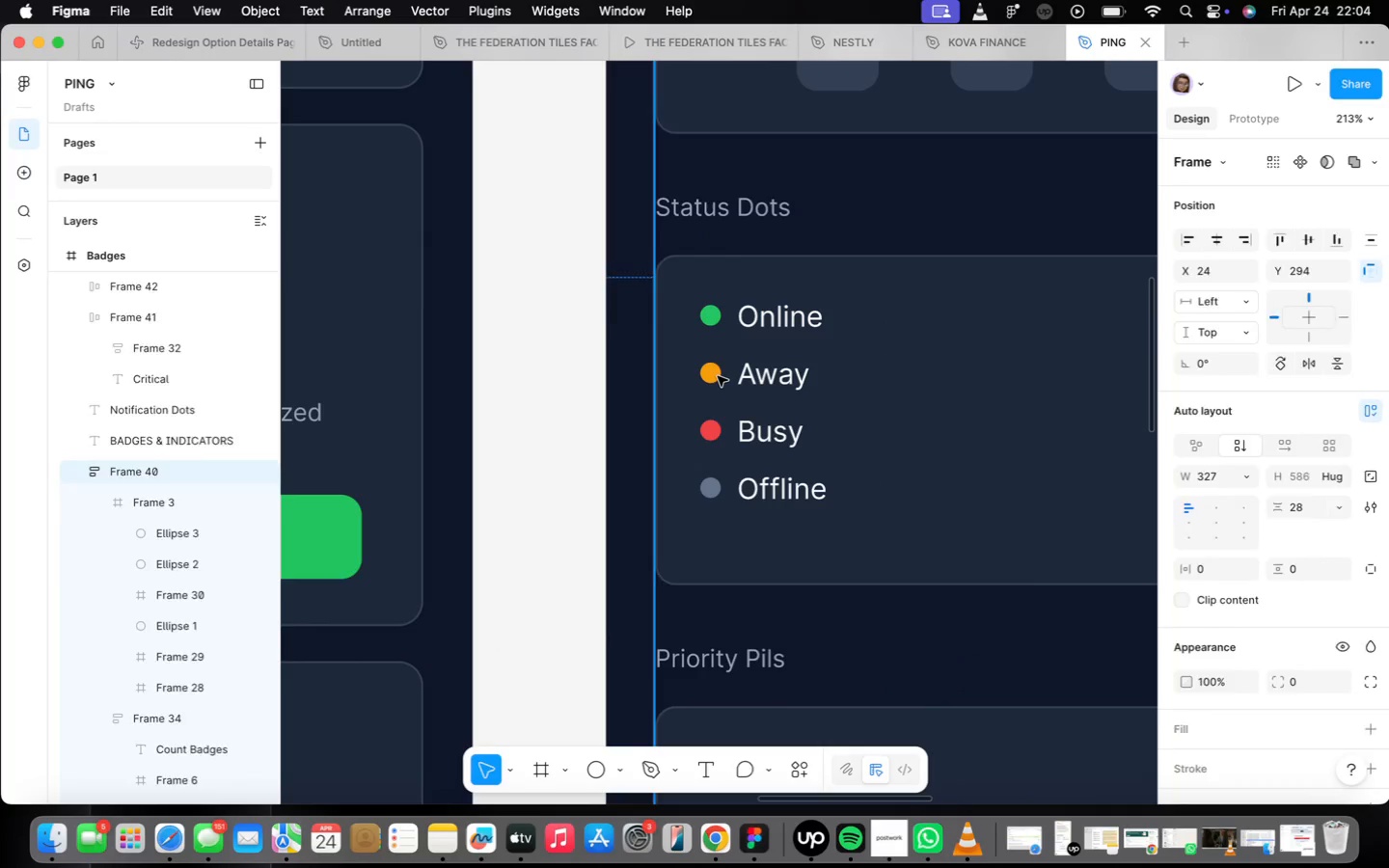 
triple_click([718, 376])
 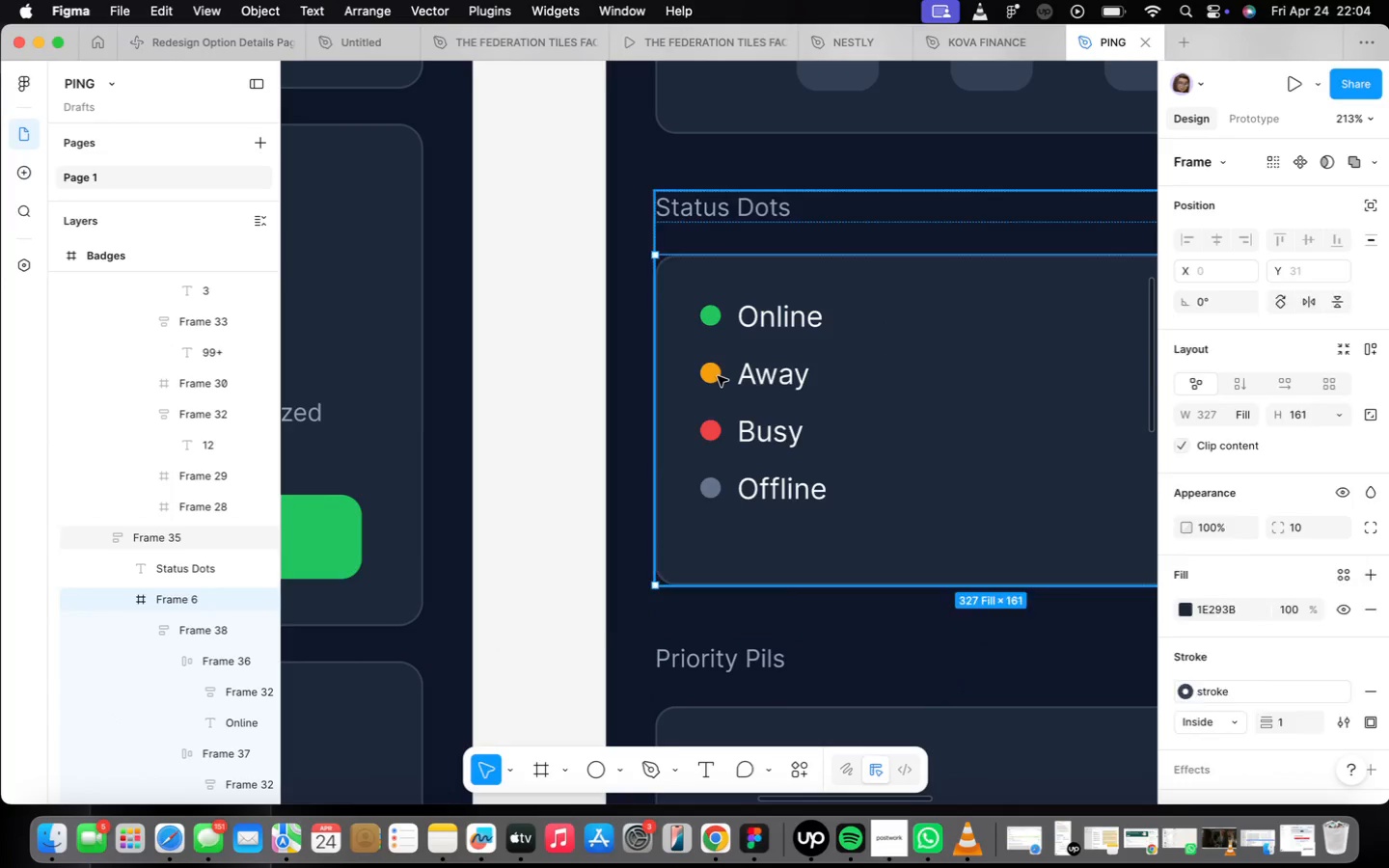 
triple_click([718, 376])
 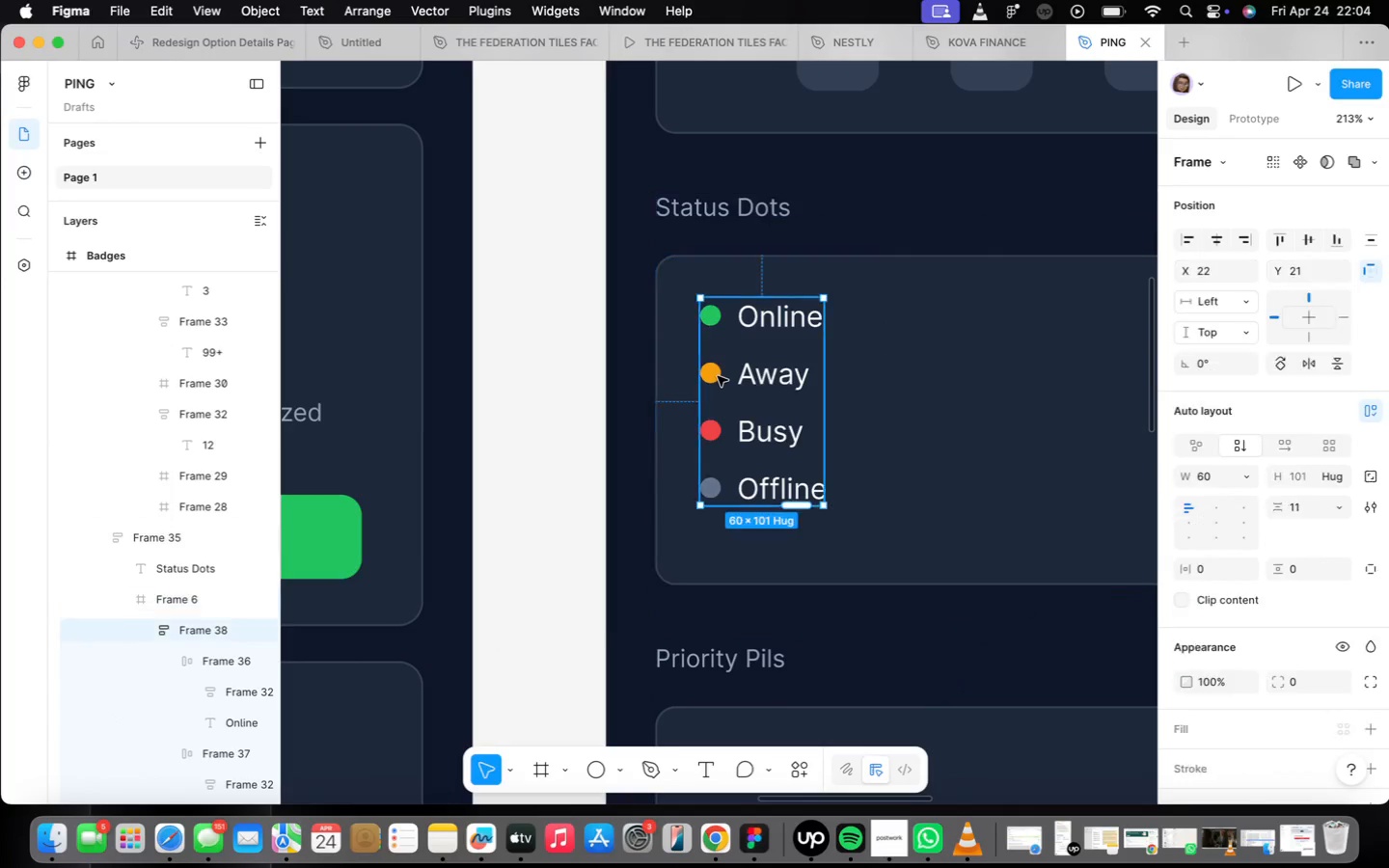 
triple_click([718, 376])
 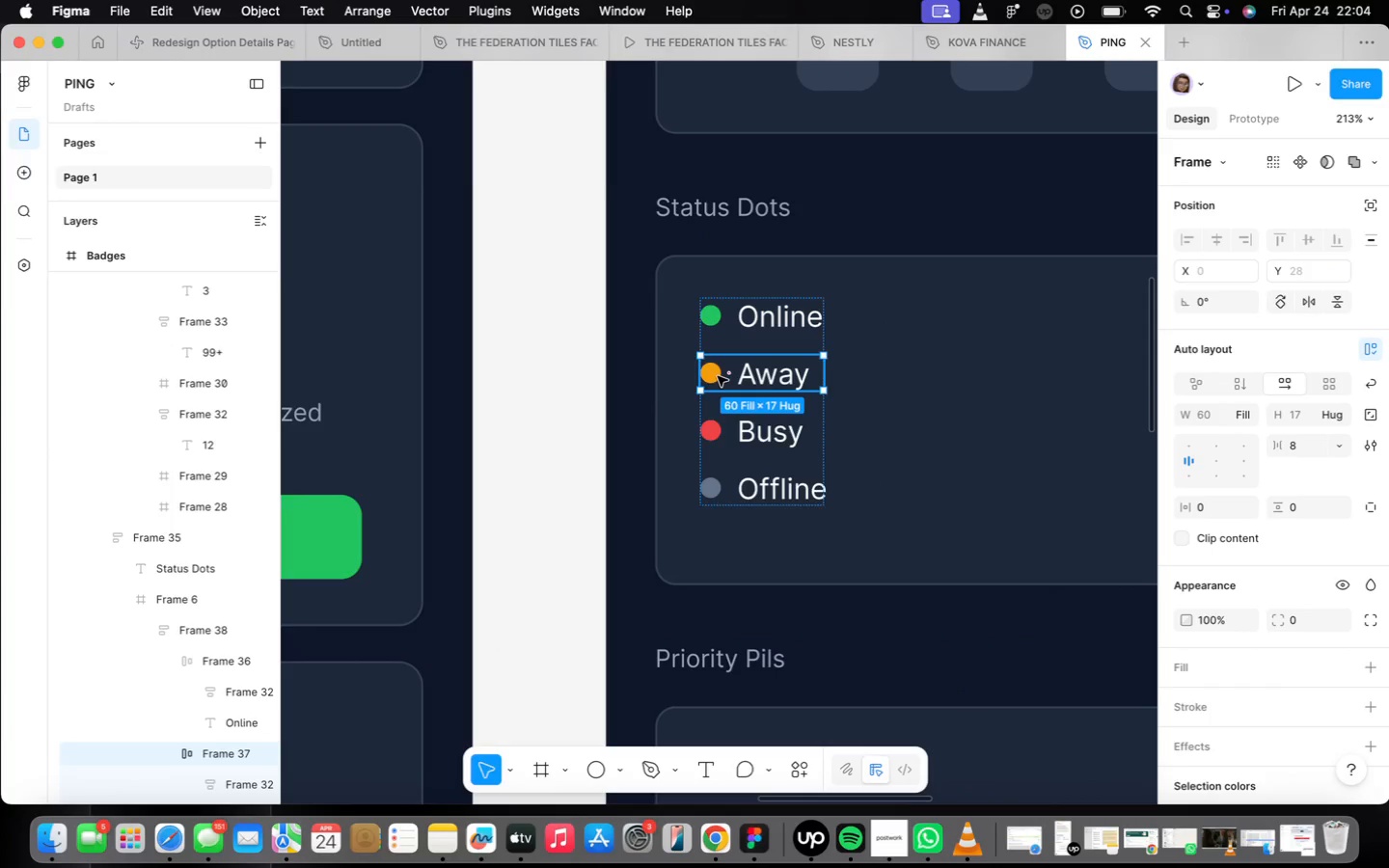 
triple_click([718, 376])
 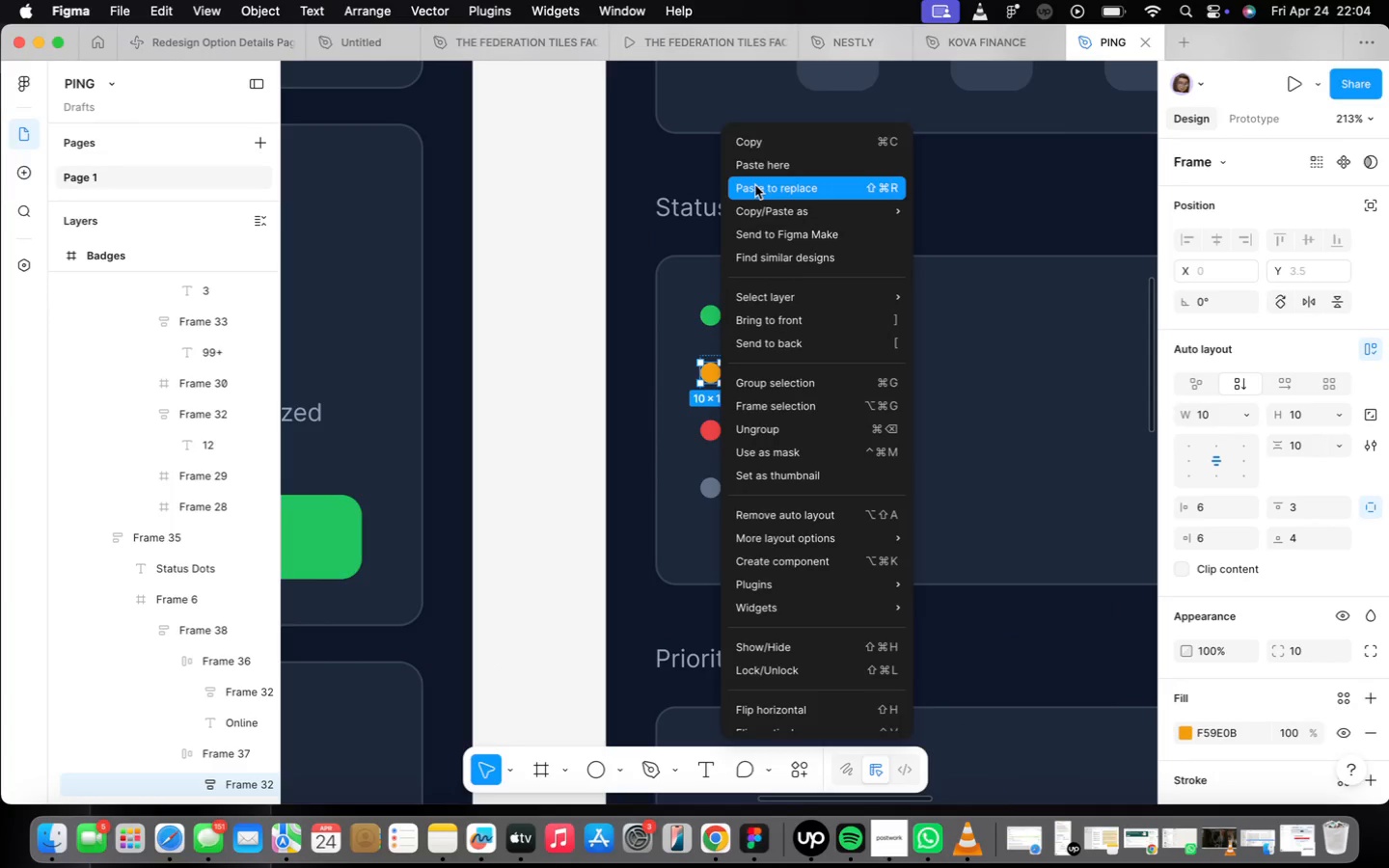 
left_click([749, 139])
 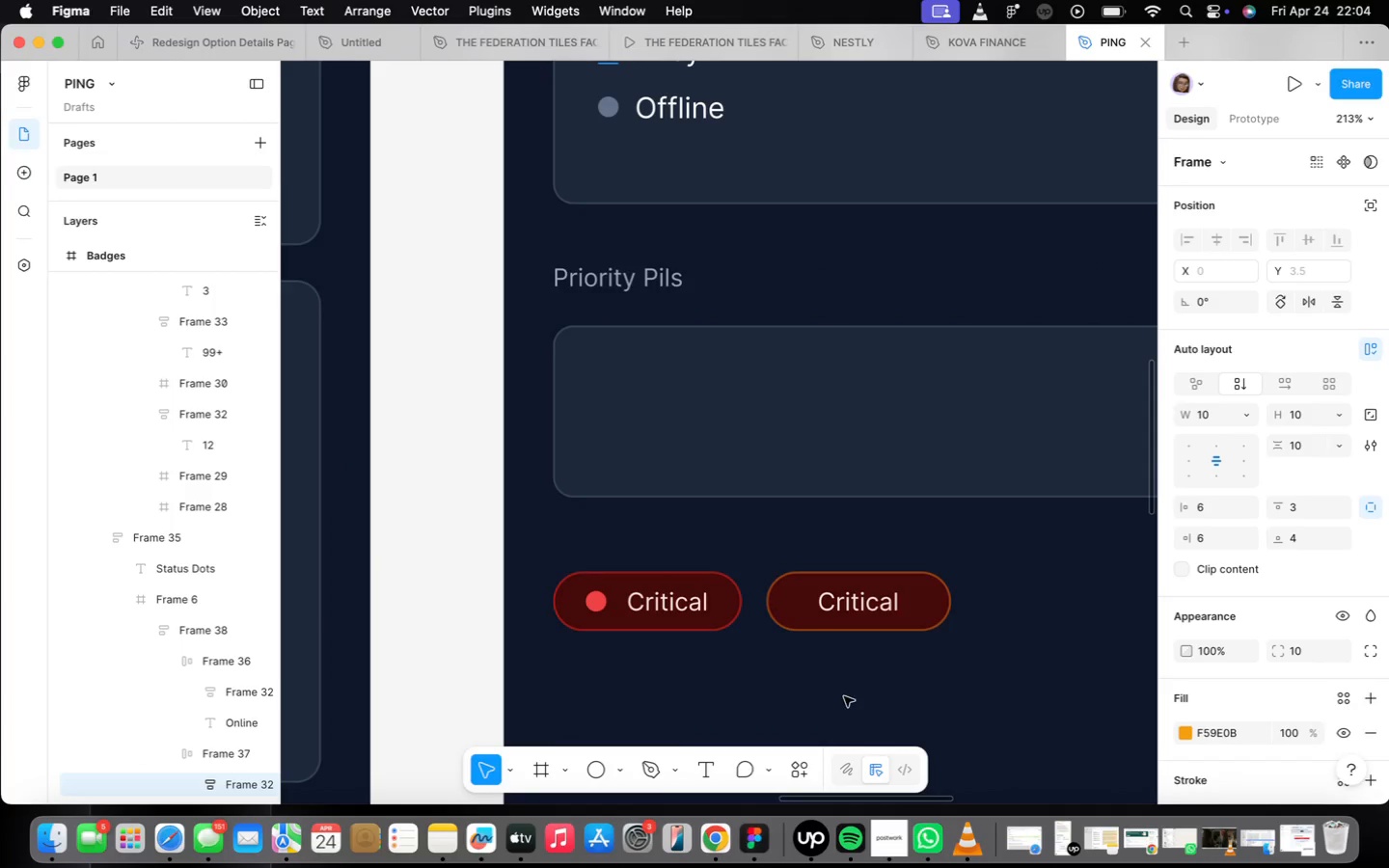 
left_click([737, 487])
 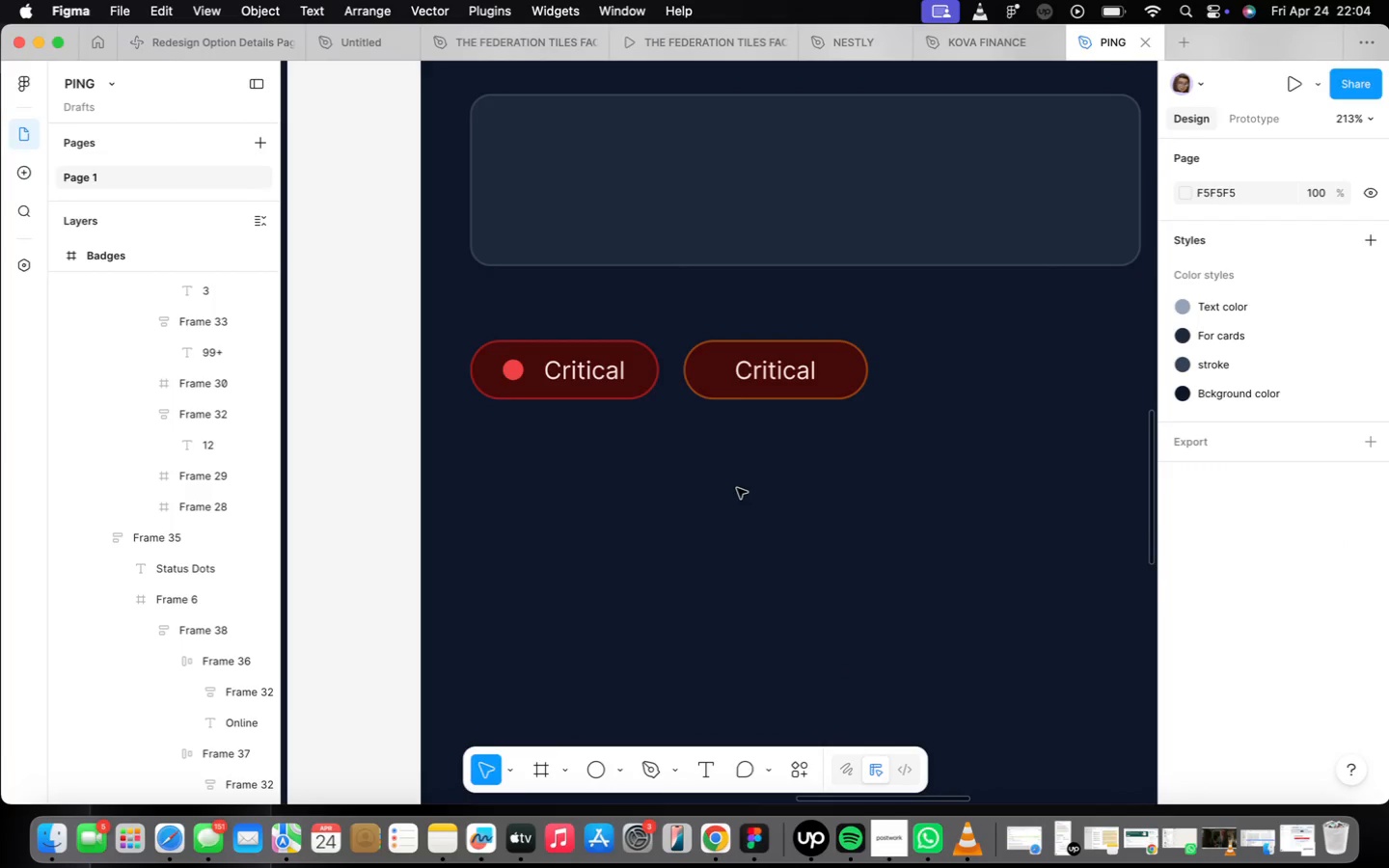 
right_click([744, 493])
 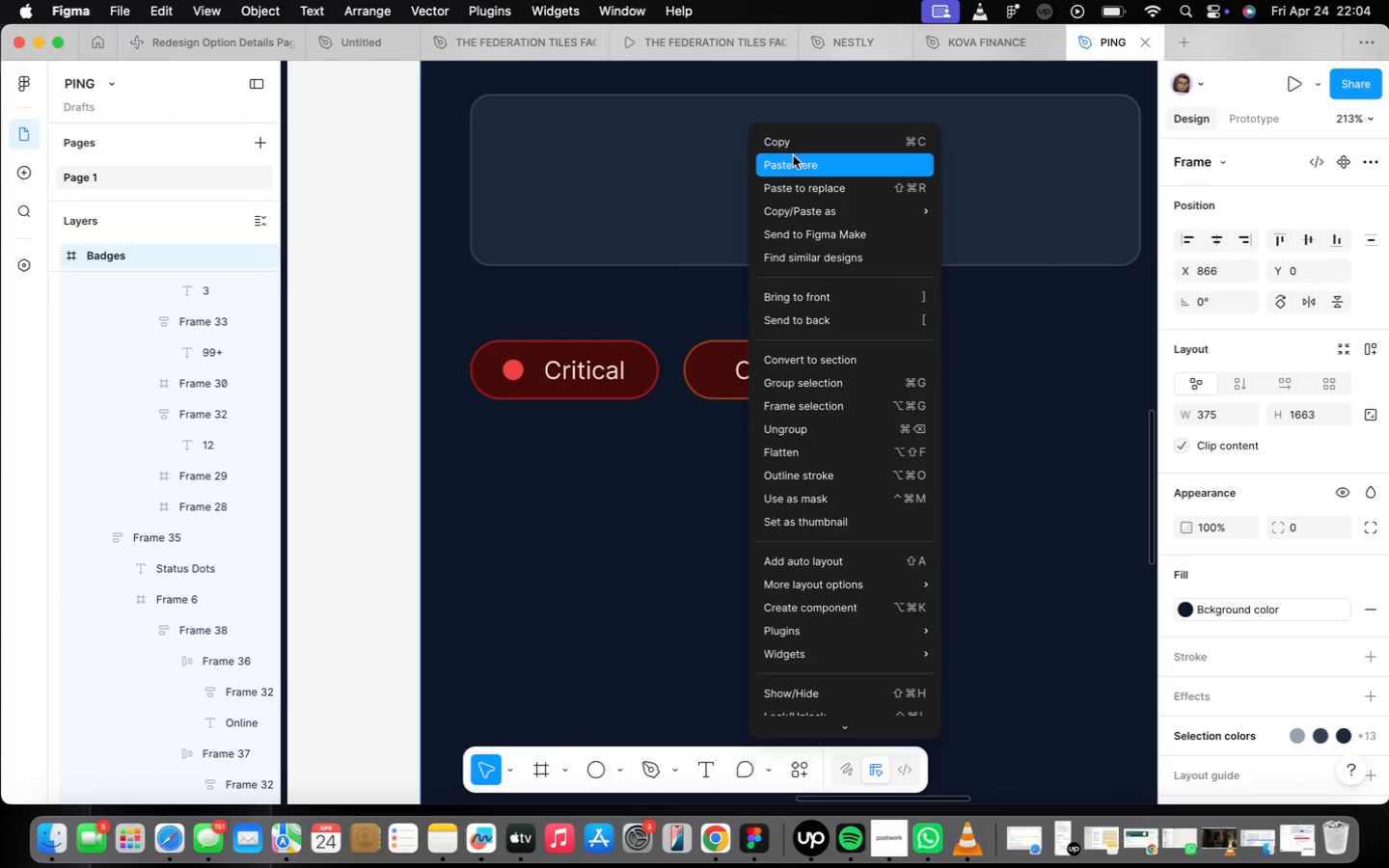 
left_click([795, 162])
 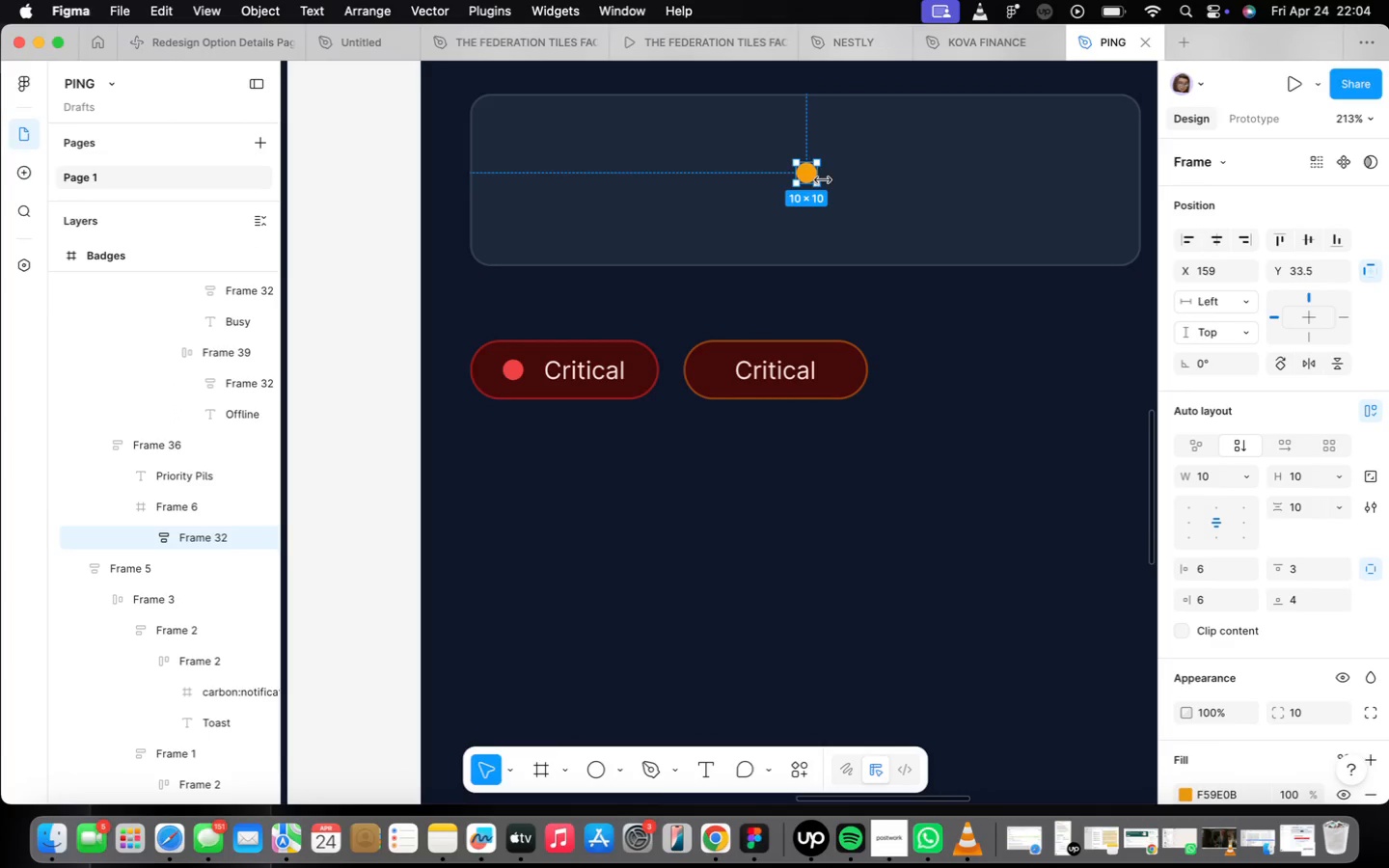 
left_click_drag(start_coordinate=[806, 173], to_coordinate=[739, 360])
 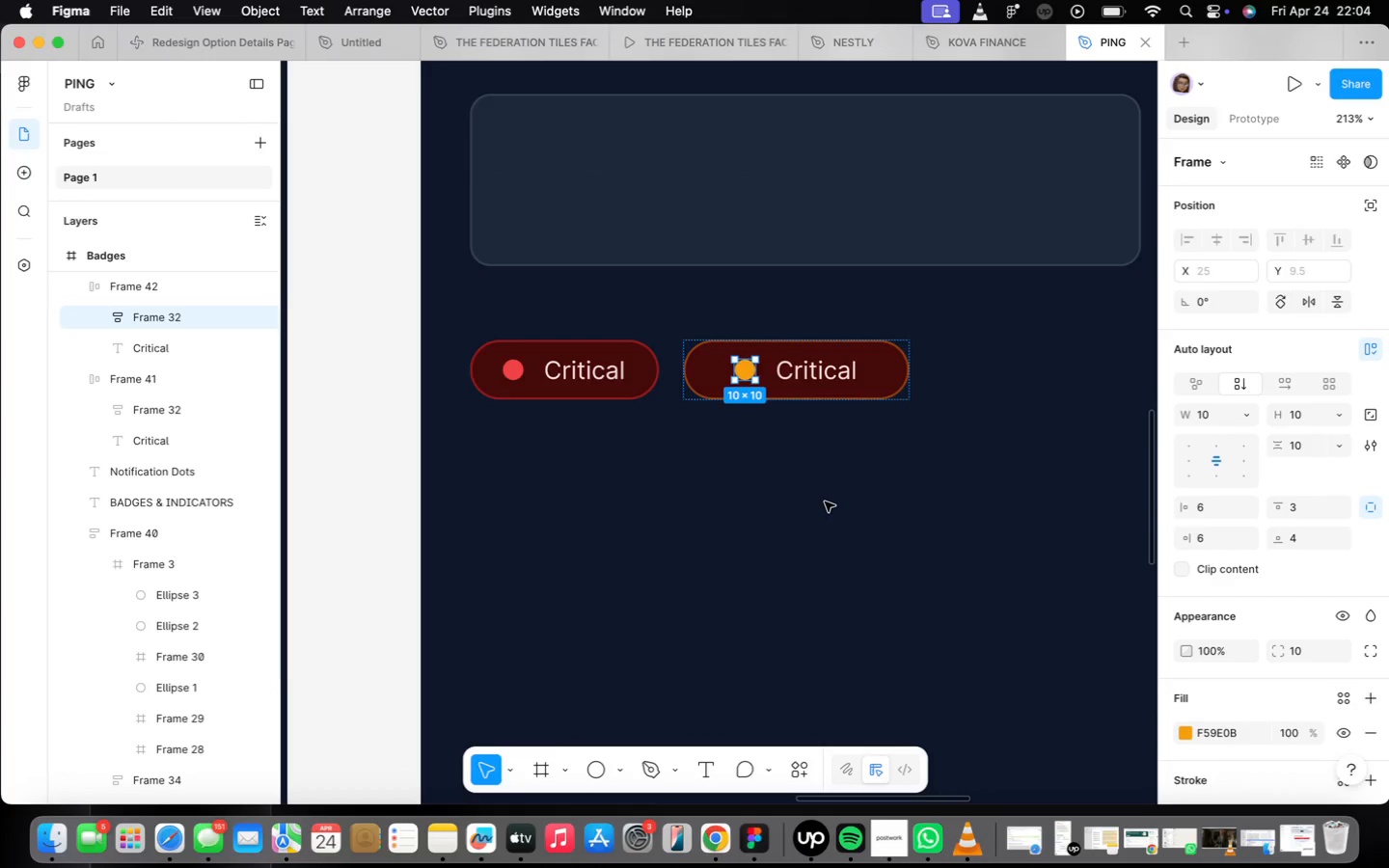 
left_click([824, 500])
 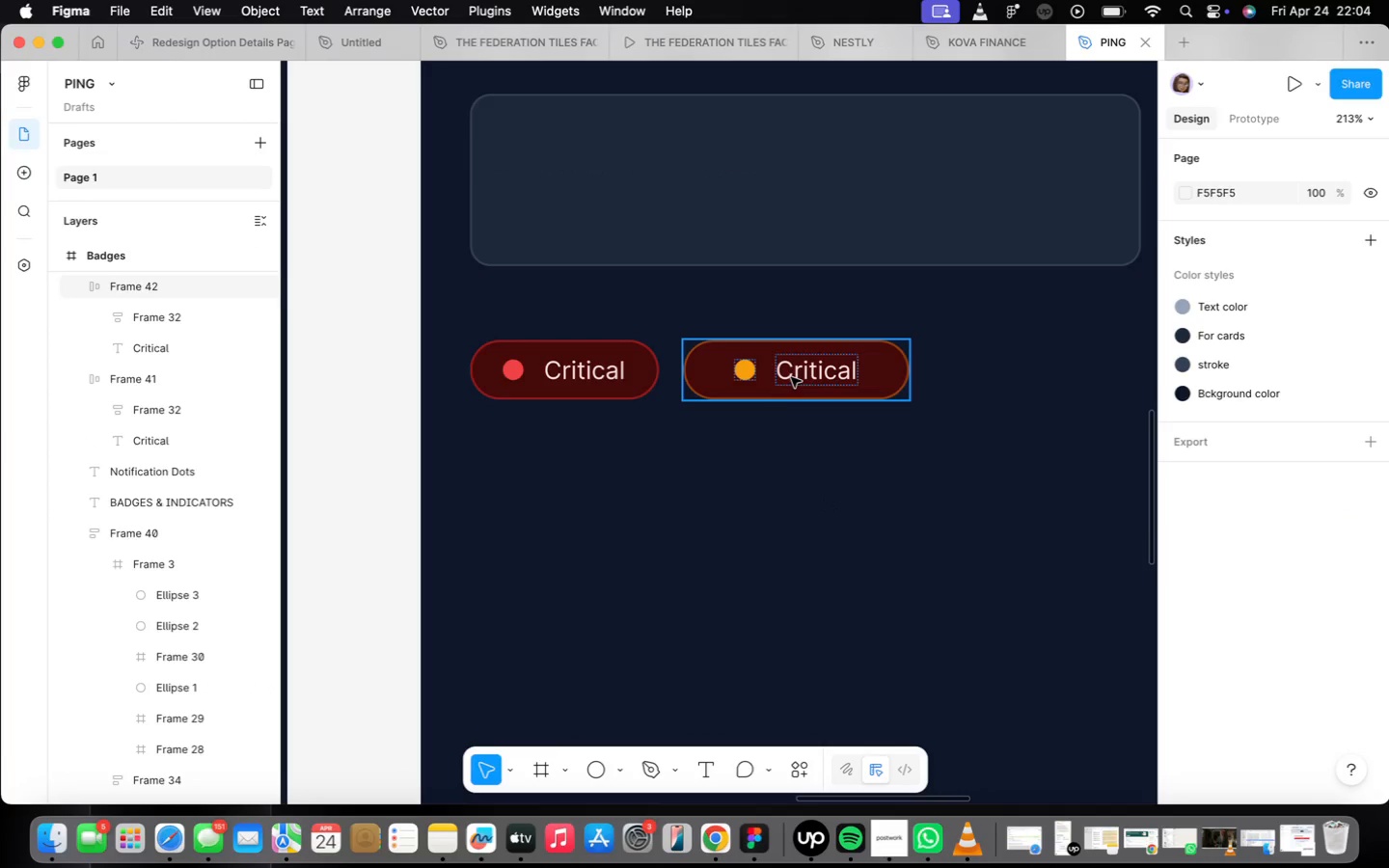 
double_click([792, 376])
 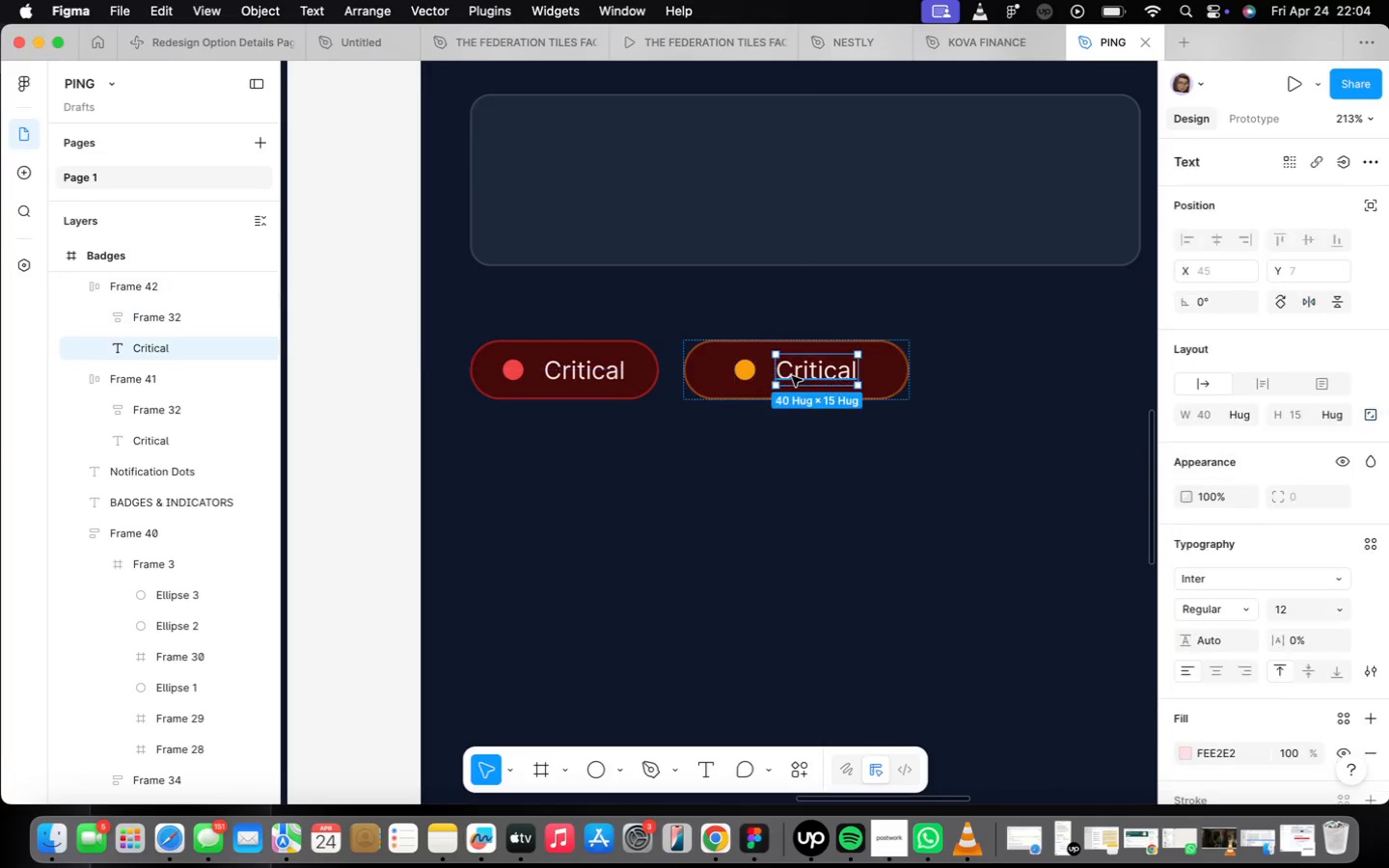 
triple_click([792, 376])
 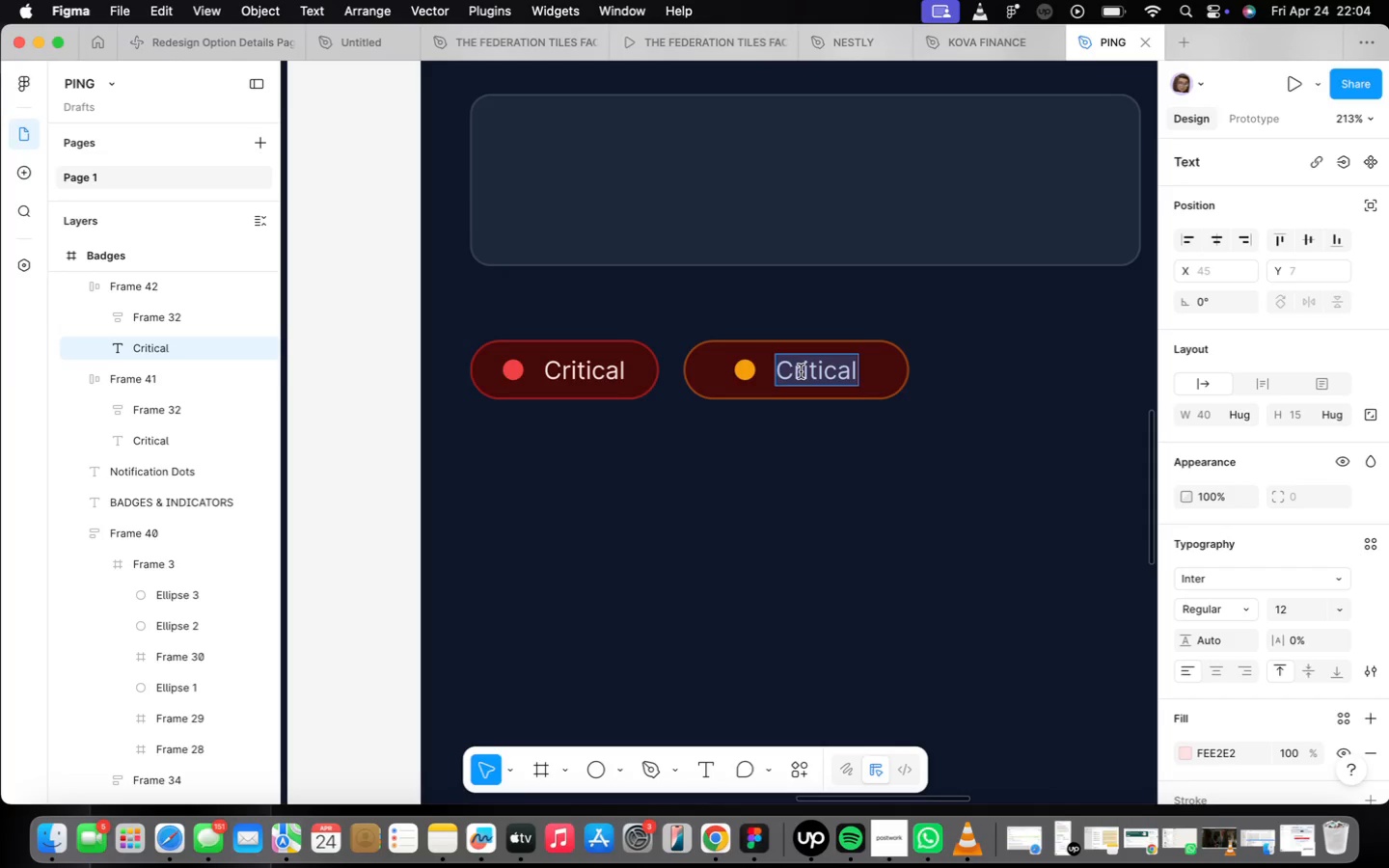 
type(High)
 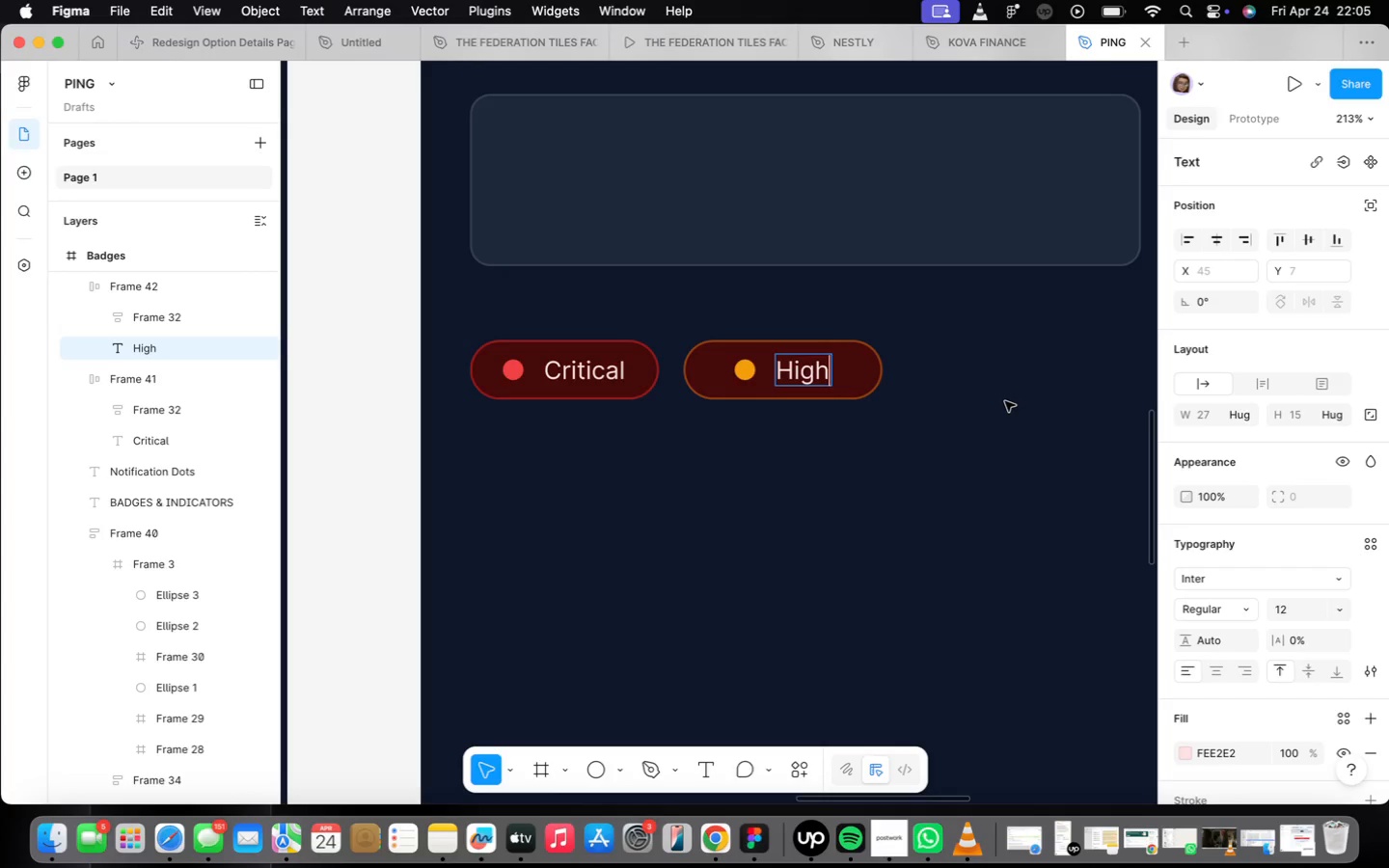 
wait(81.0)
 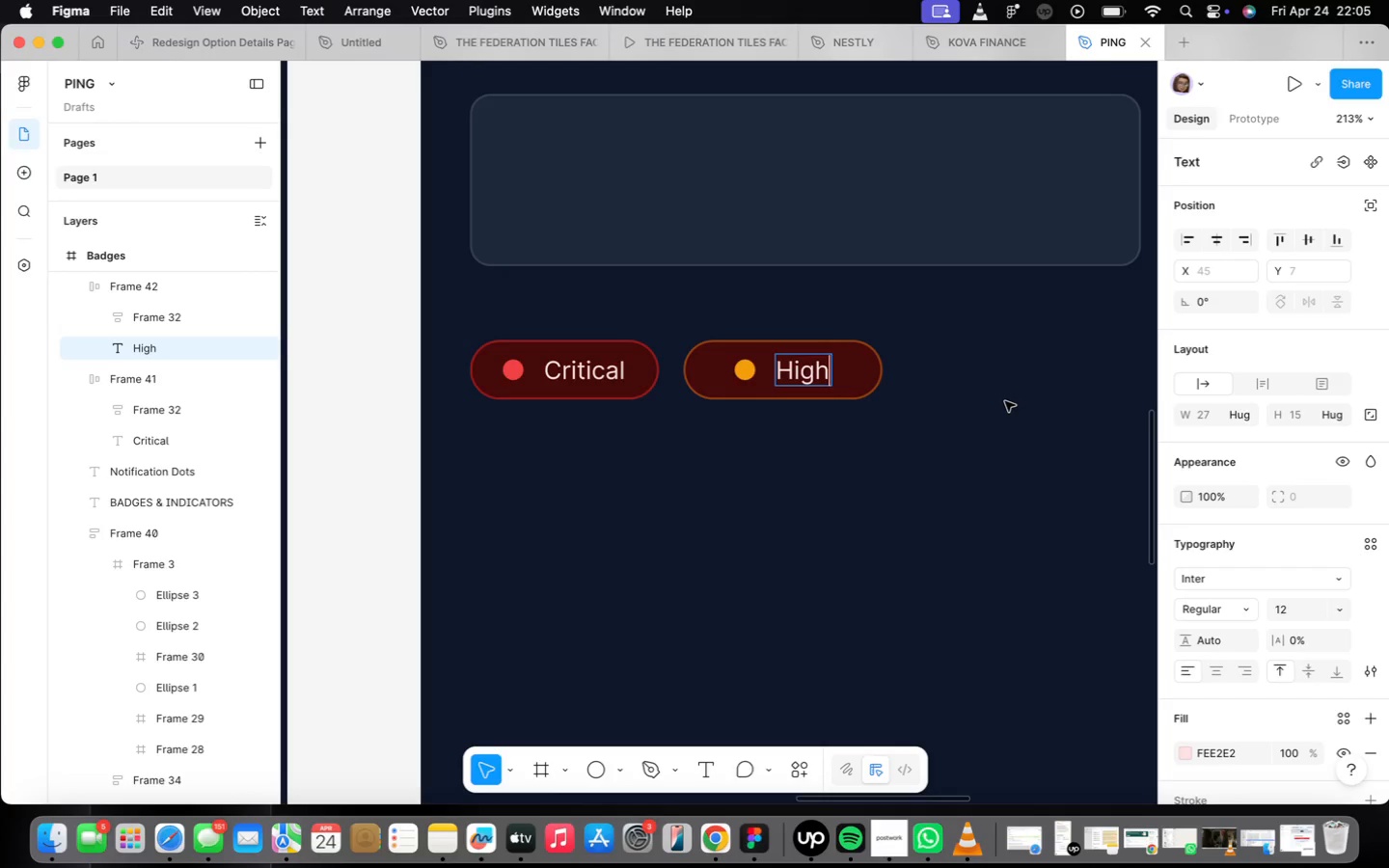 
left_click([822, 461])
 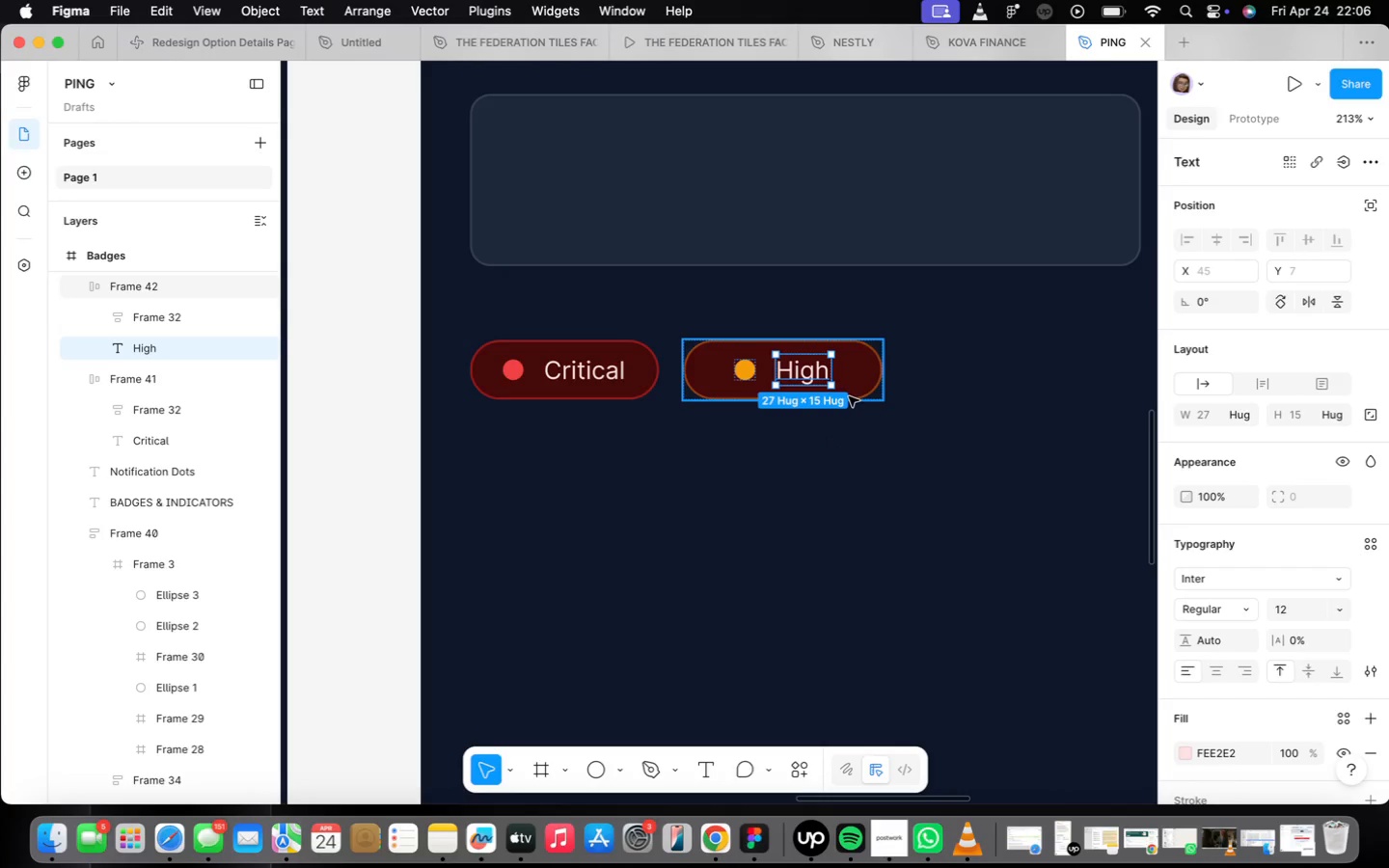 
left_click([858, 382])
 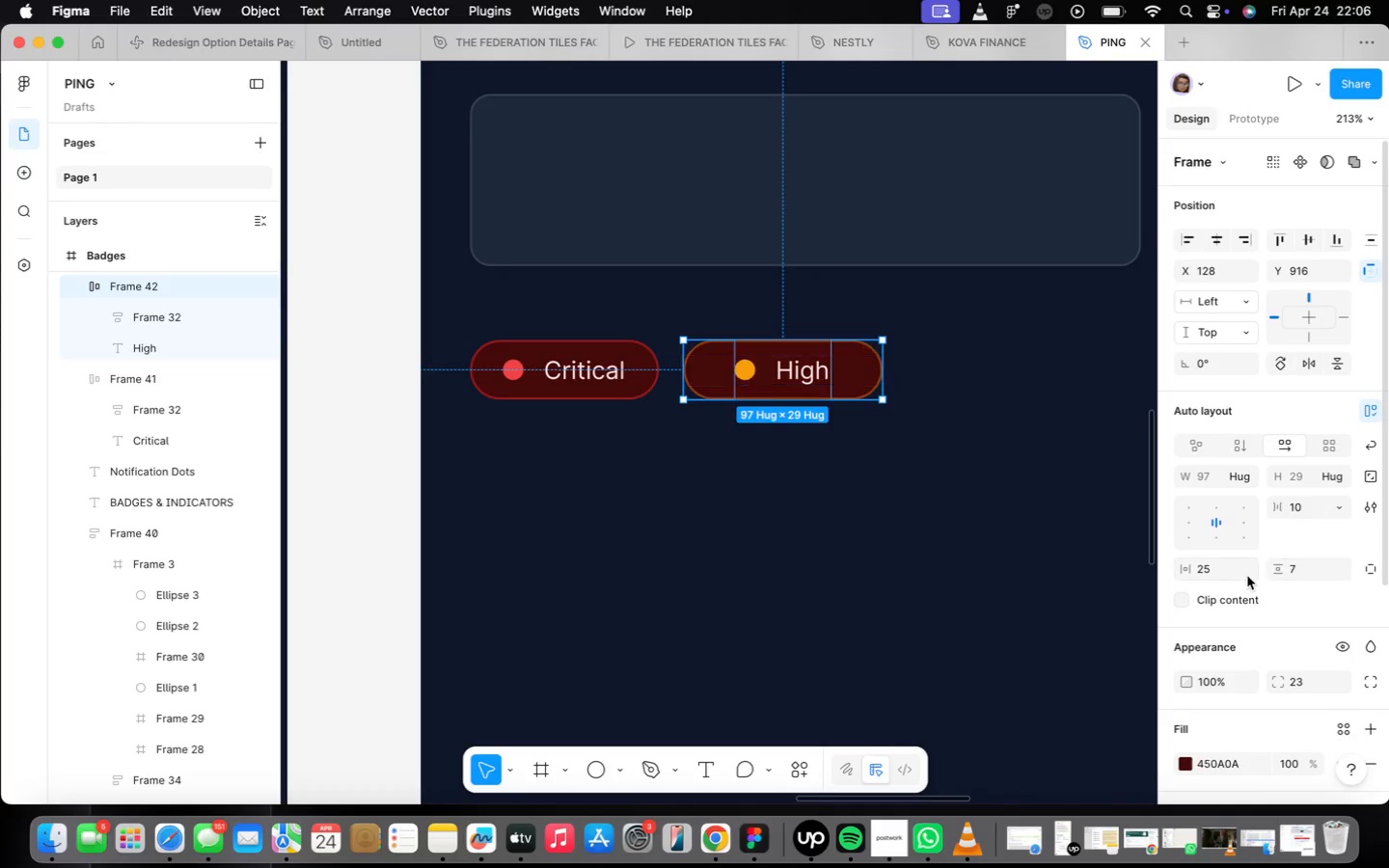 
wait(9.09)
 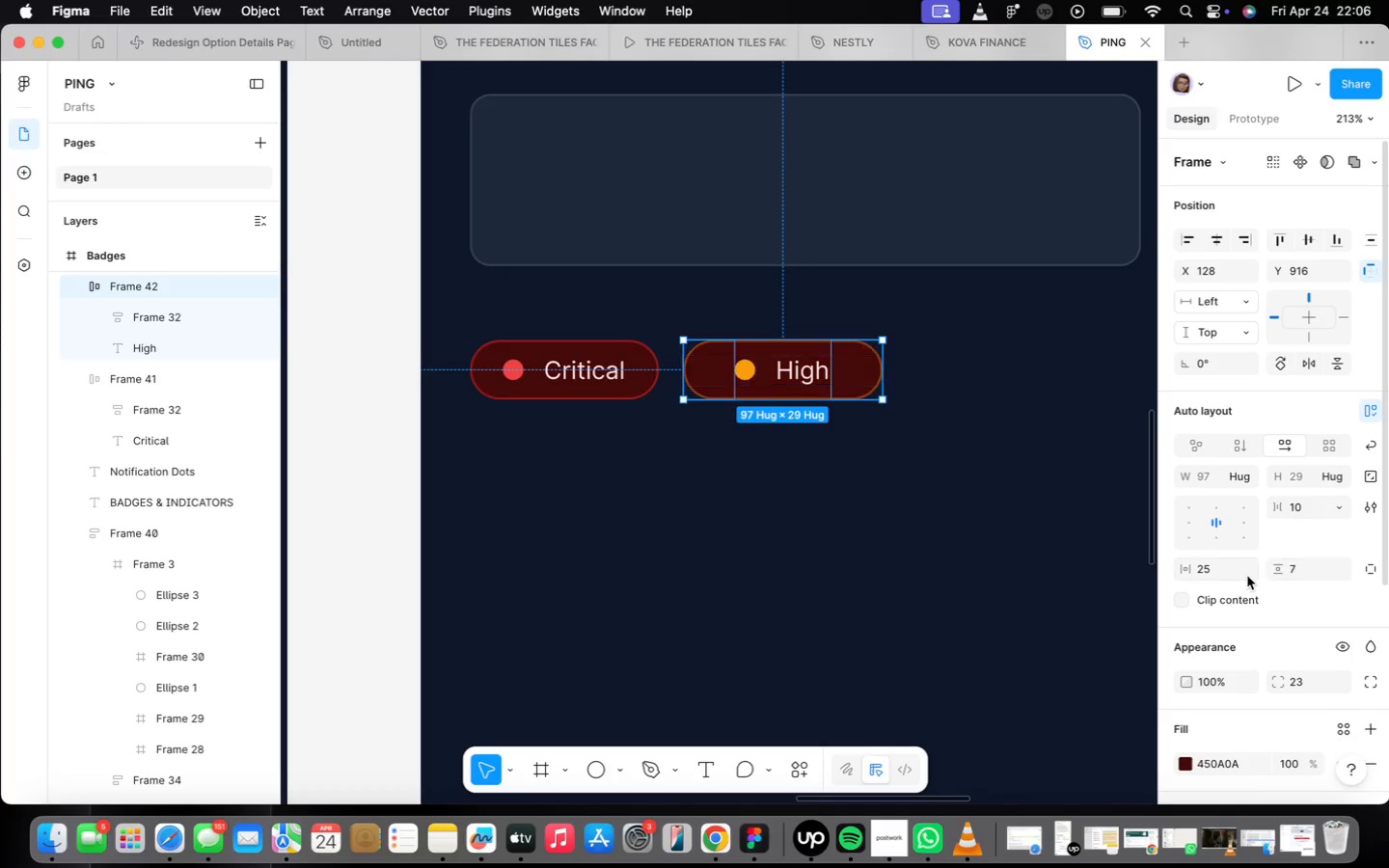 
double_click([728, 474])
 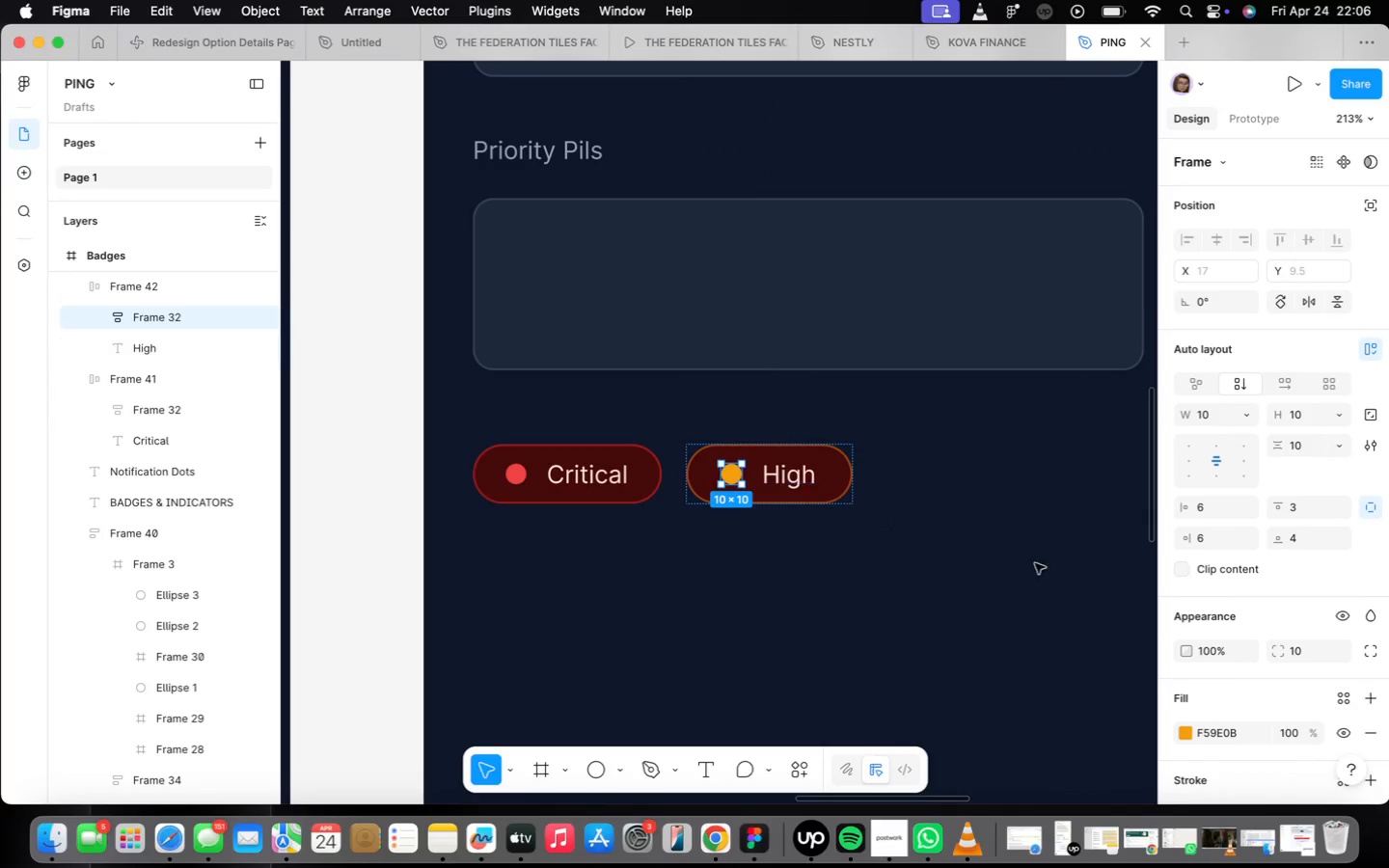 
left_click([996, 561])
 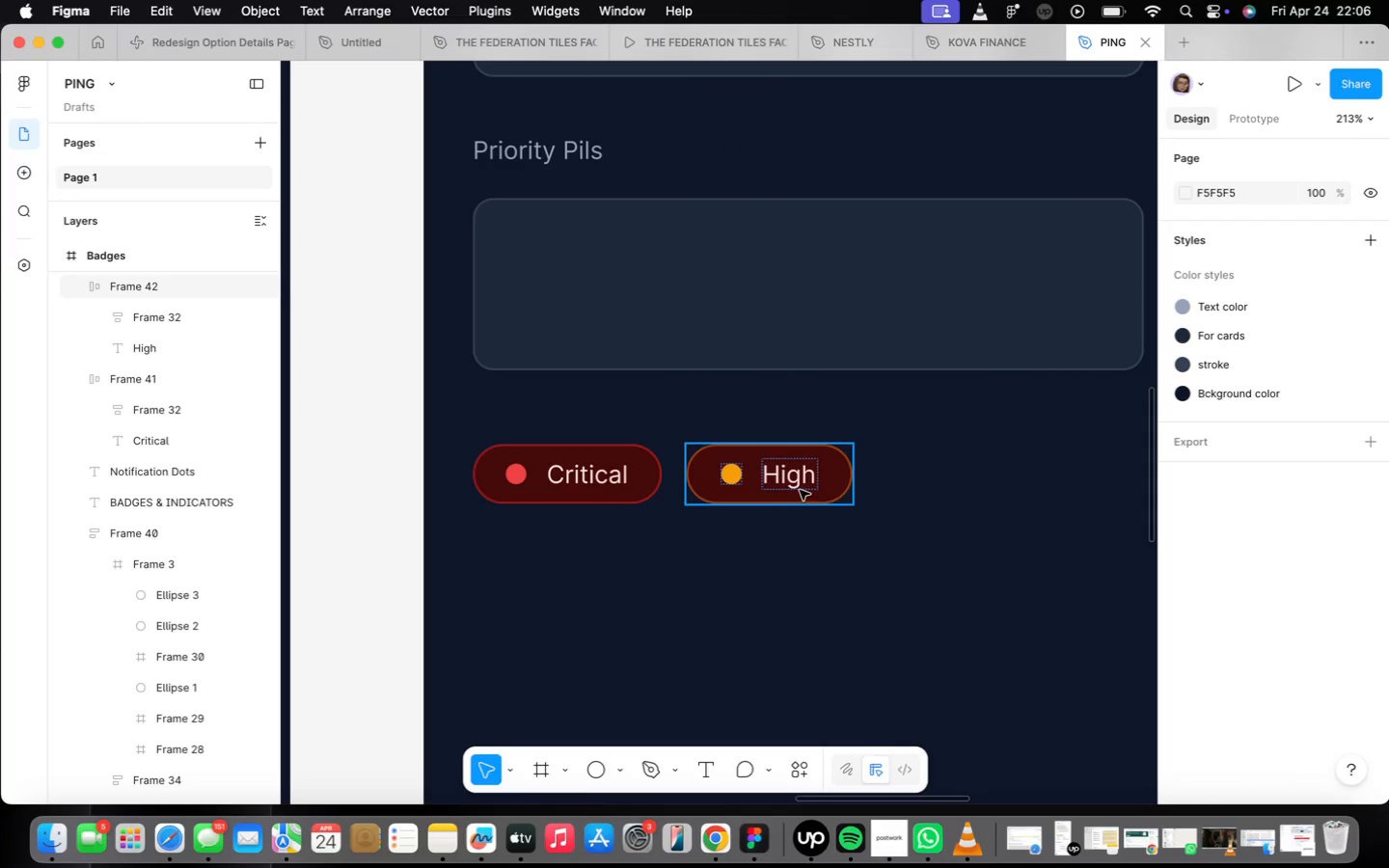 
left_click([800, 490])
 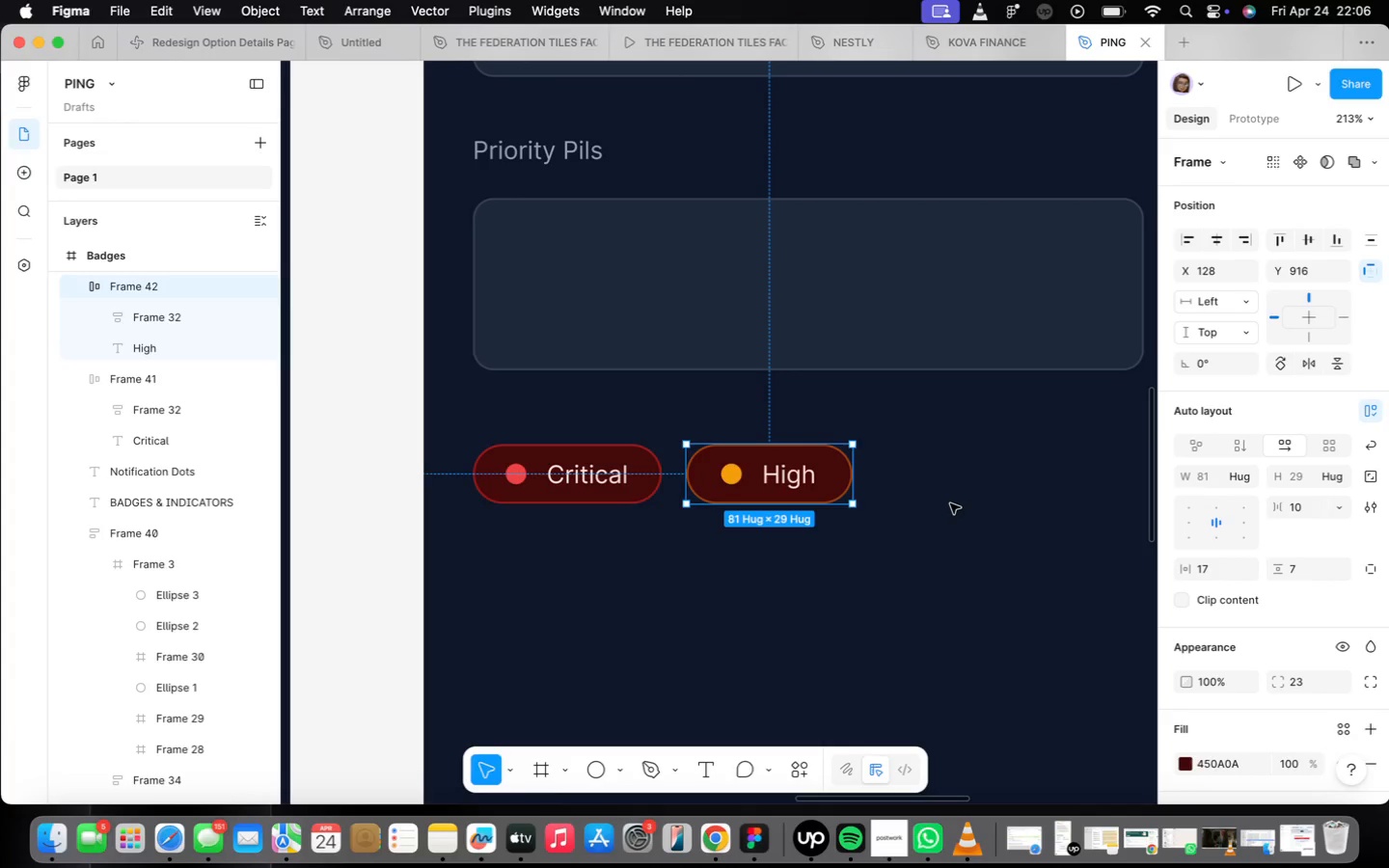 
wait(5.84)
 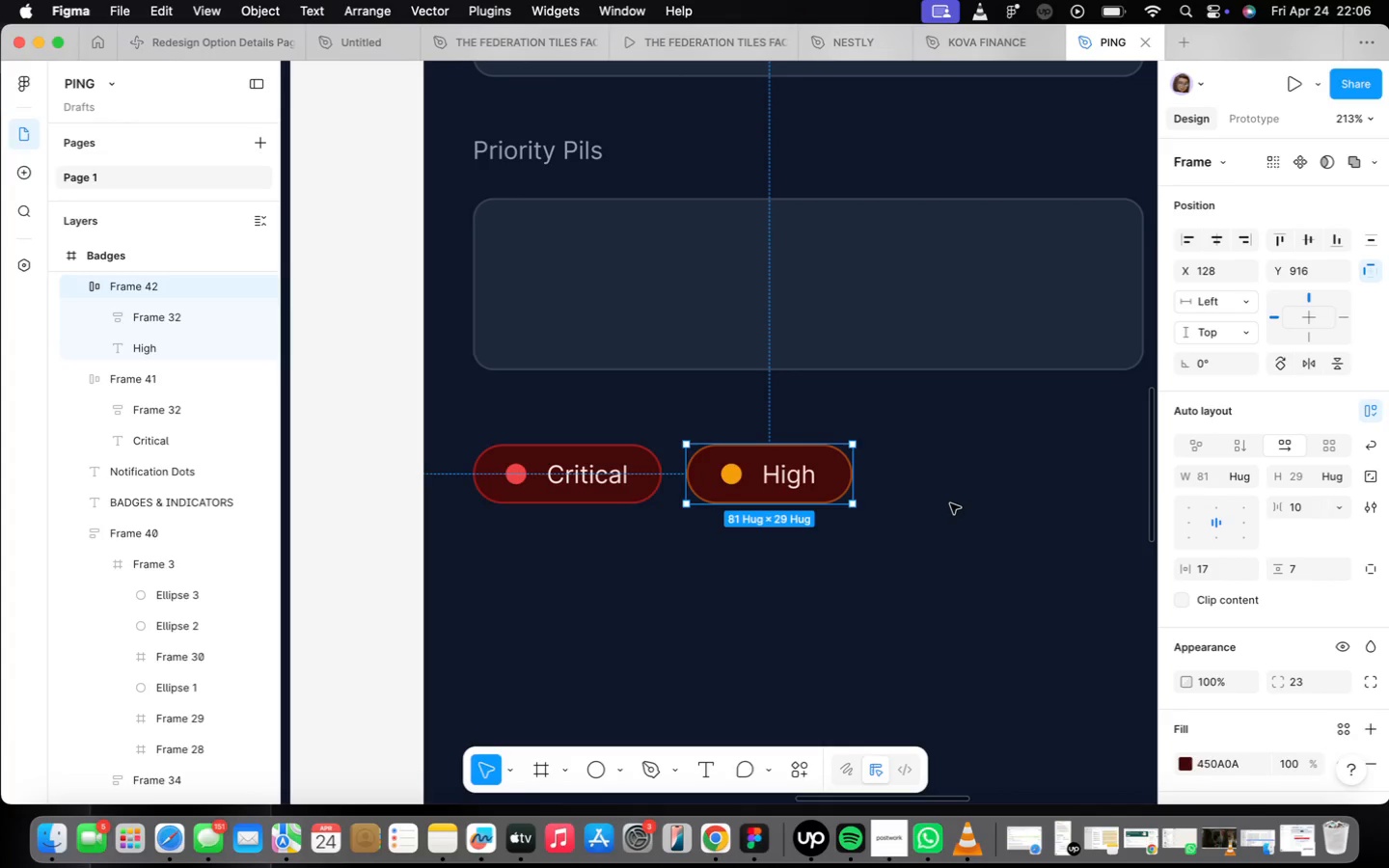 
left_click([618, 460])
 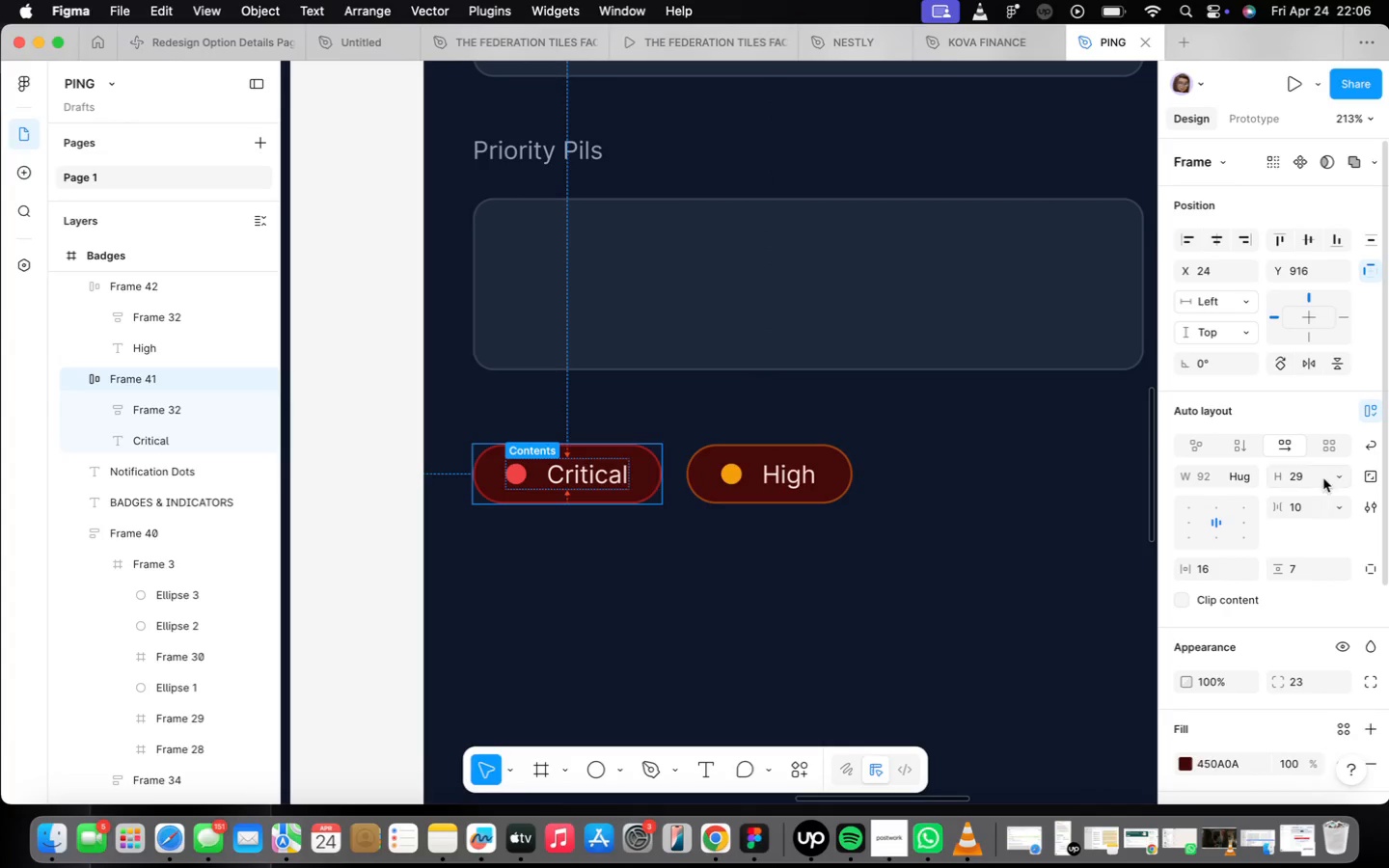 
left_click([1314, 471])
 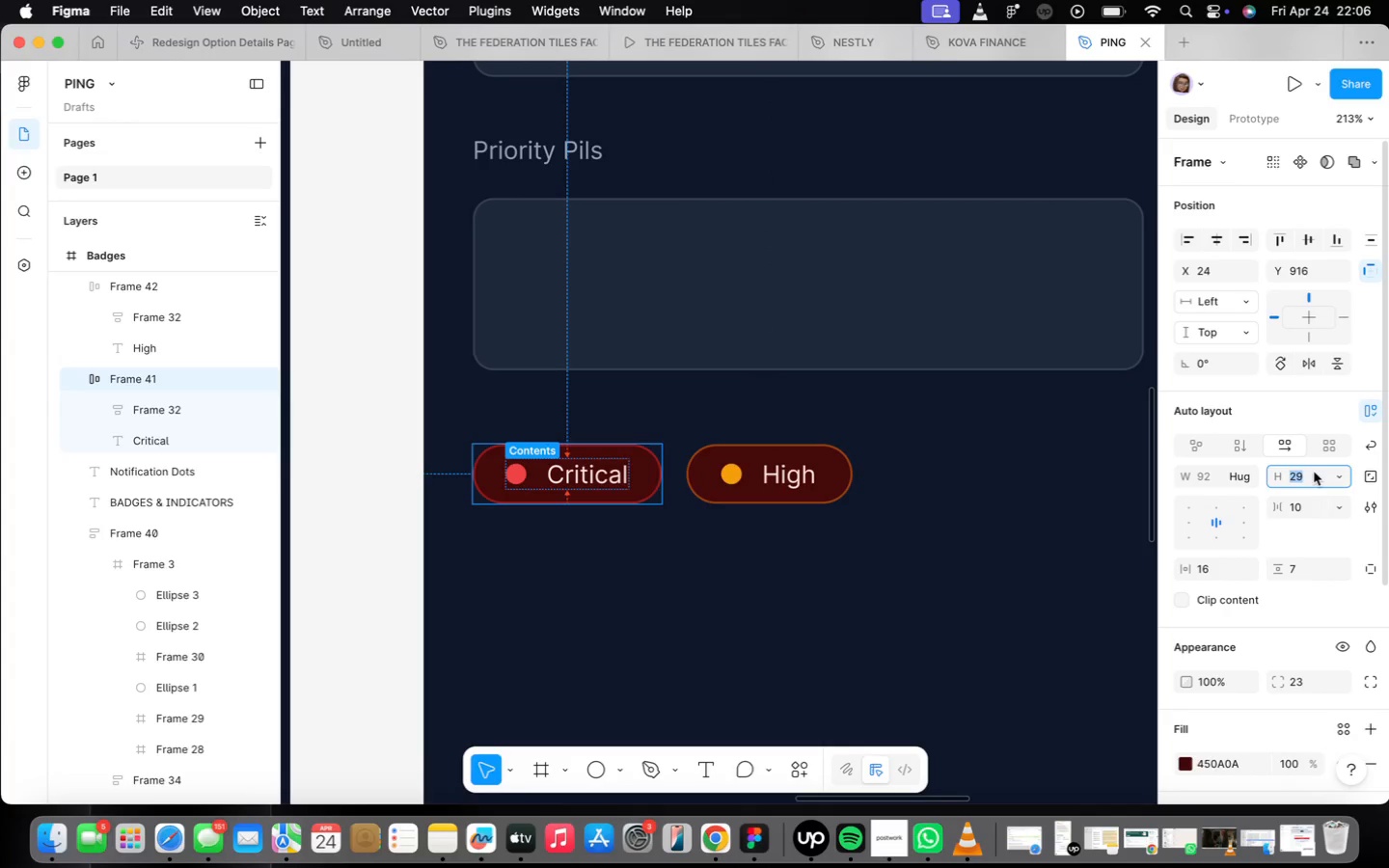 
type(31)
 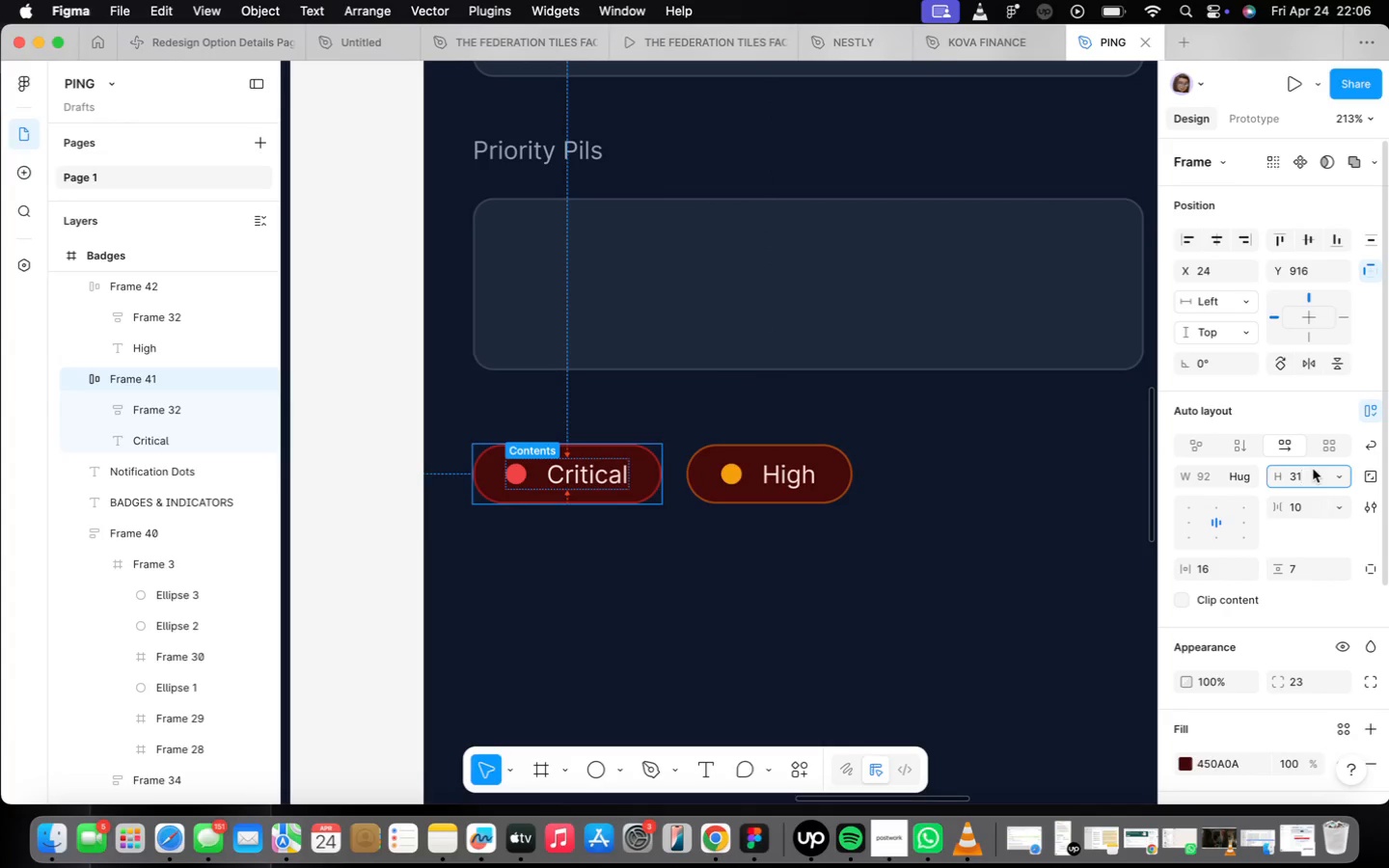 
key(Enter)
 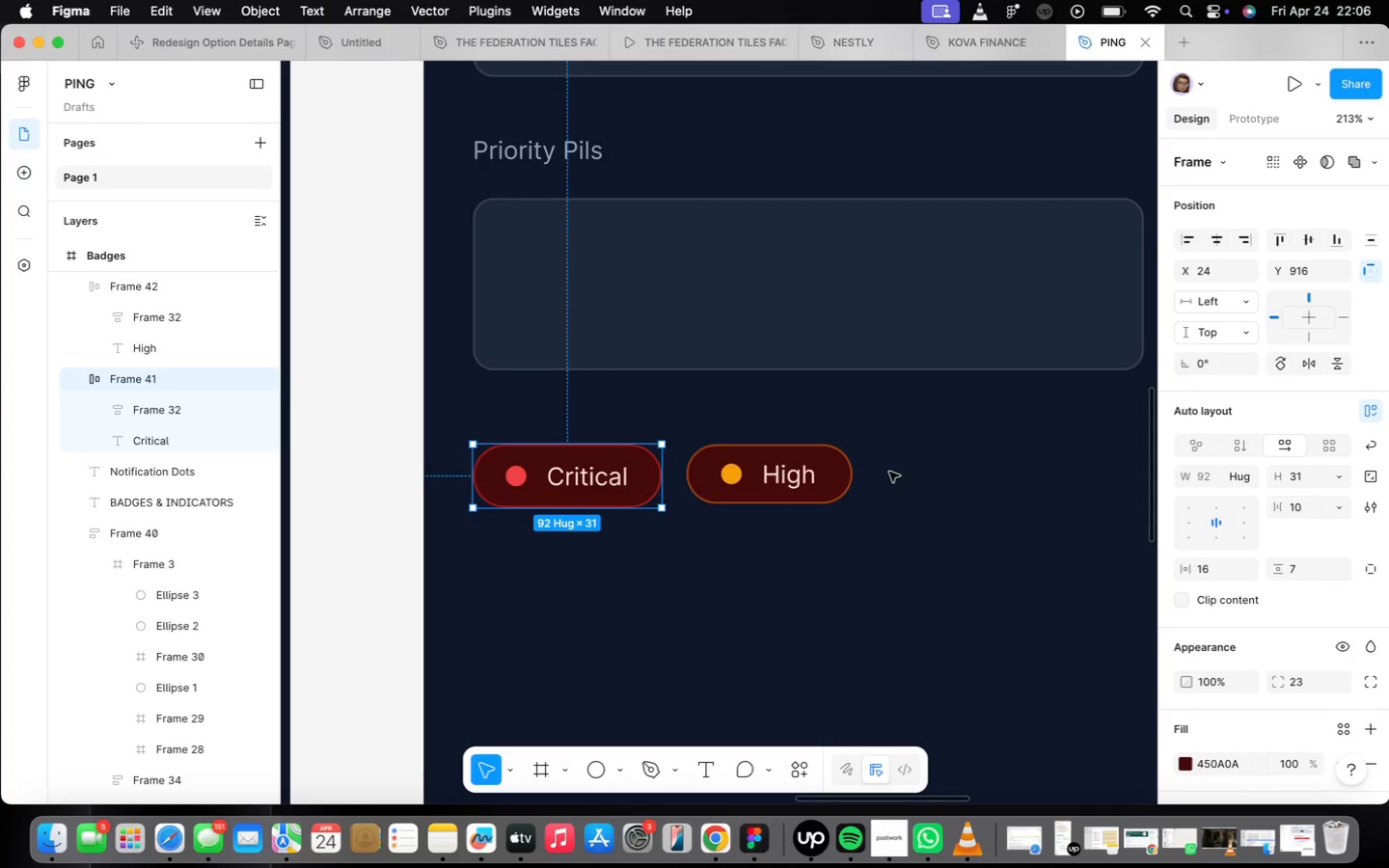 
wait(9.82)
 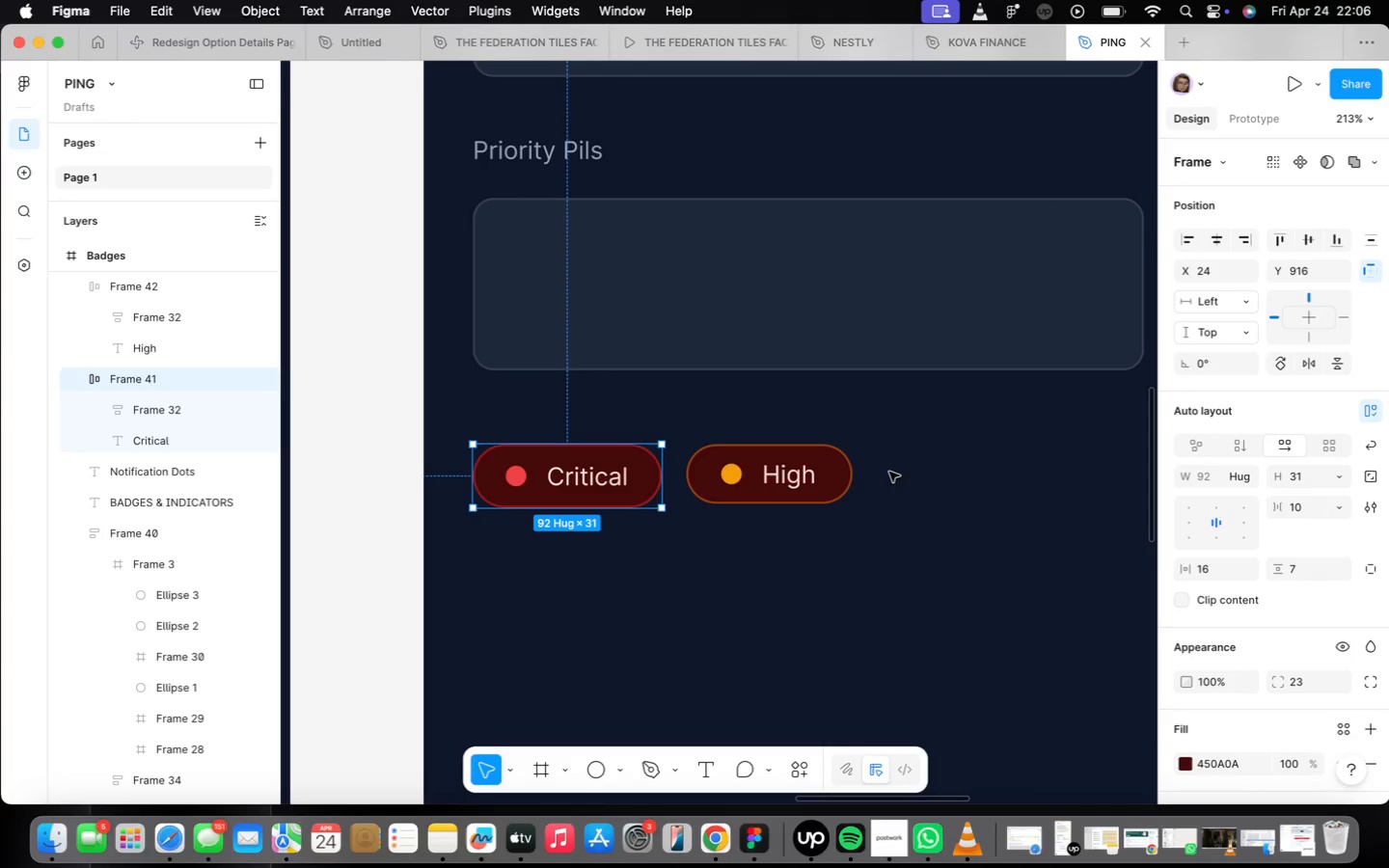 
left_click([776, 489])
 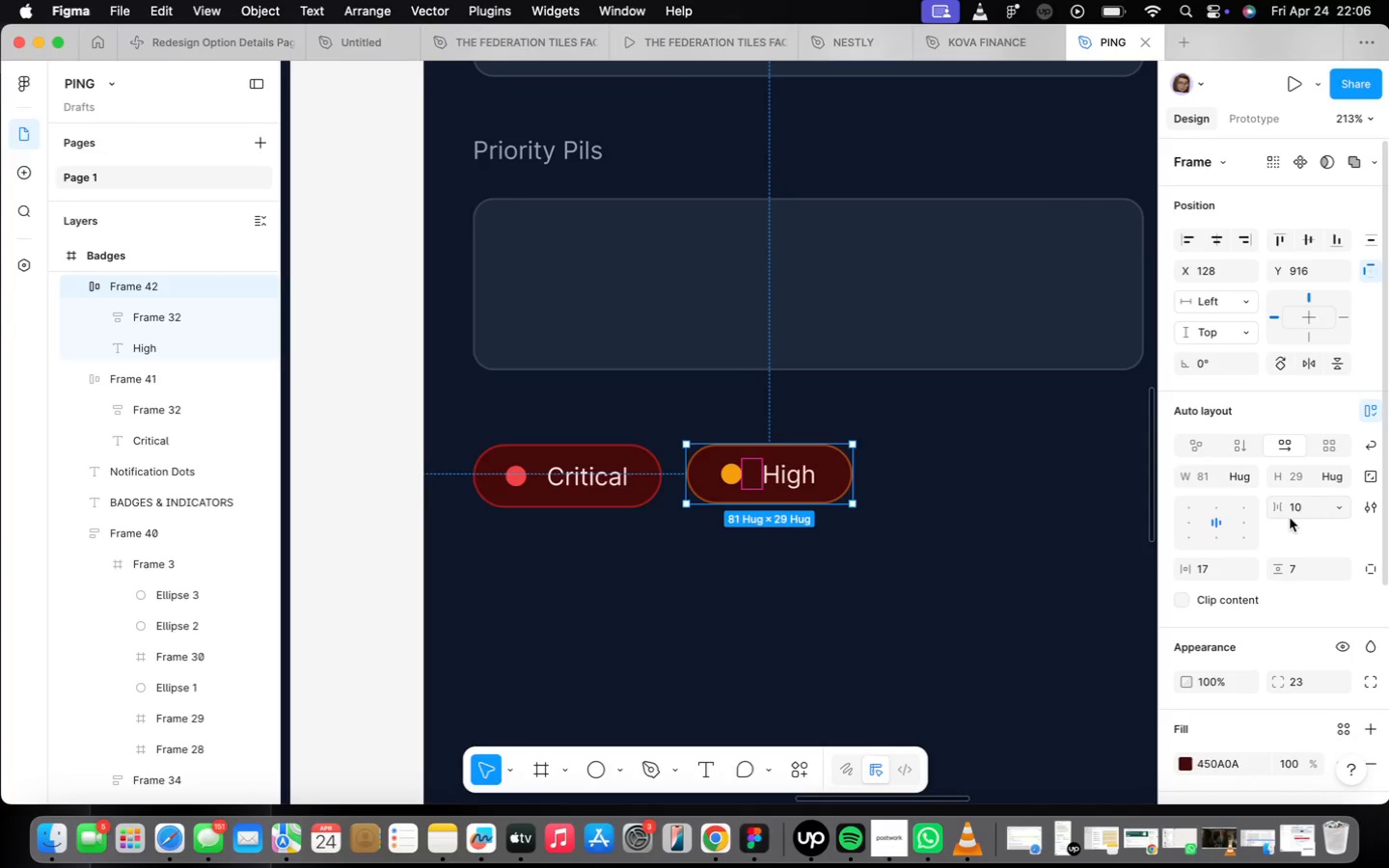 
left_click_drag(start_coordinate=[808, 482], to_coordinate=[800, 479])
 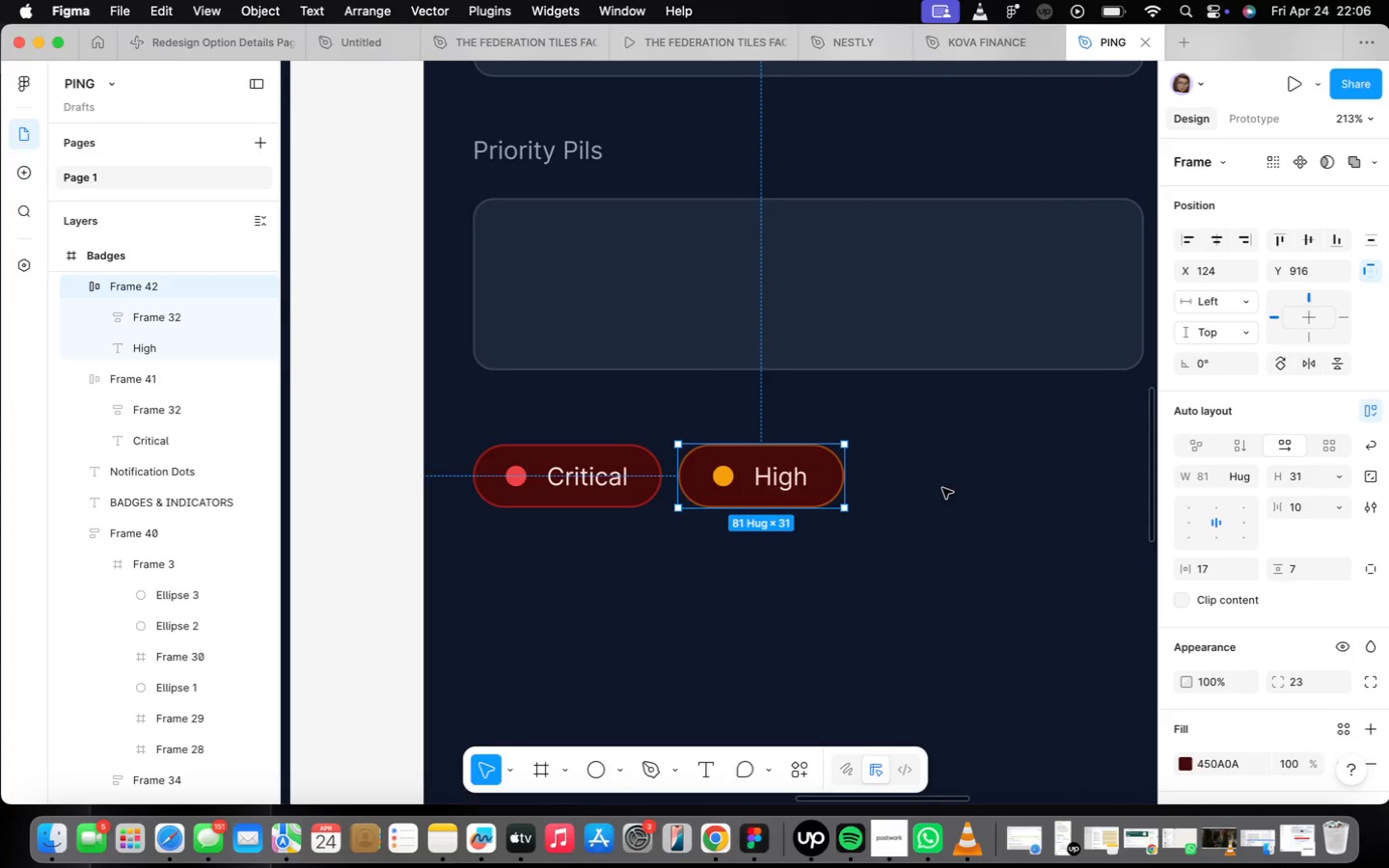 
wait(7.31)
 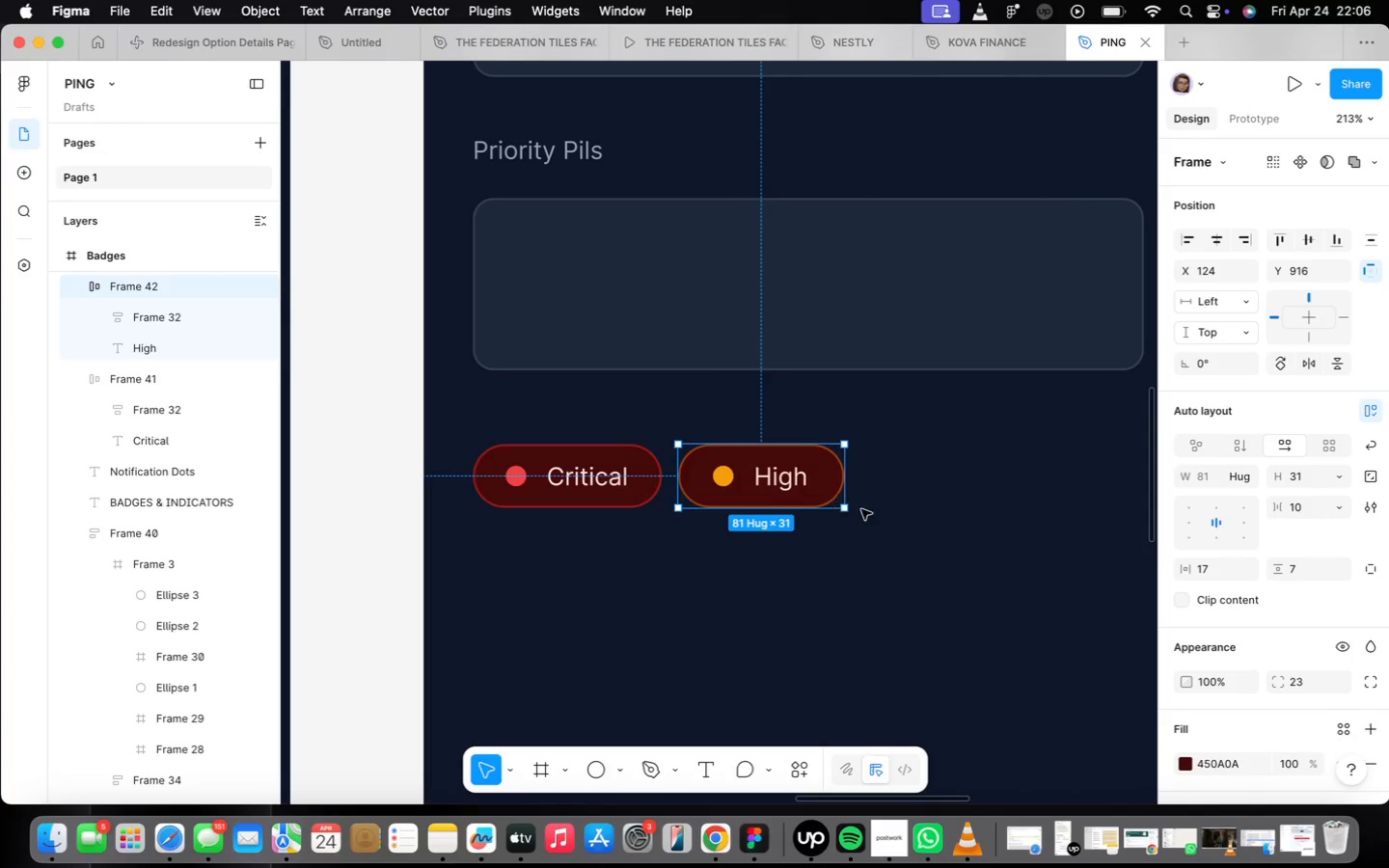 
hold_key(key=ShiftLeft, duration=0.49)
left_click([626, 475])
 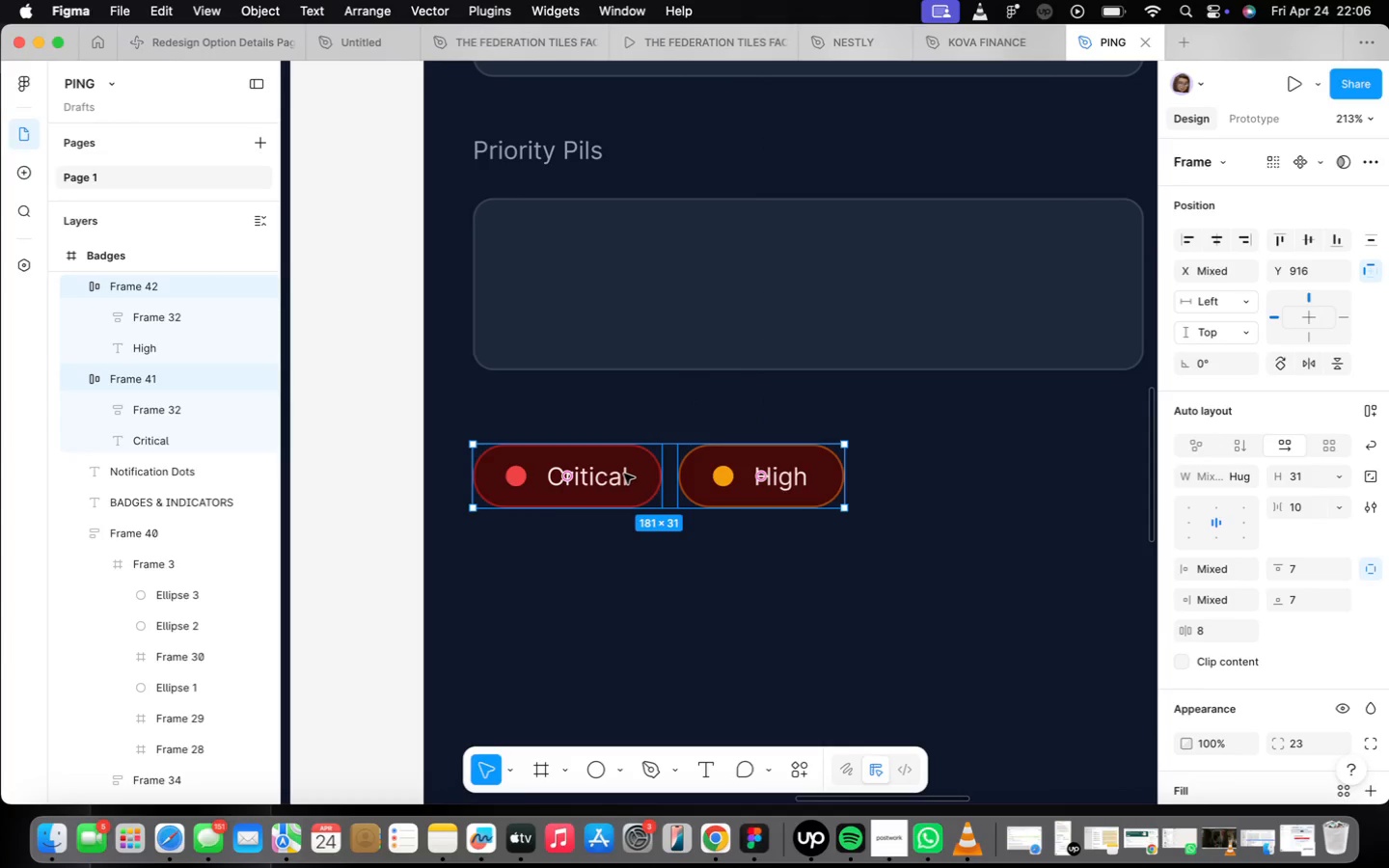 
key(Shift+ShiftLeft)
 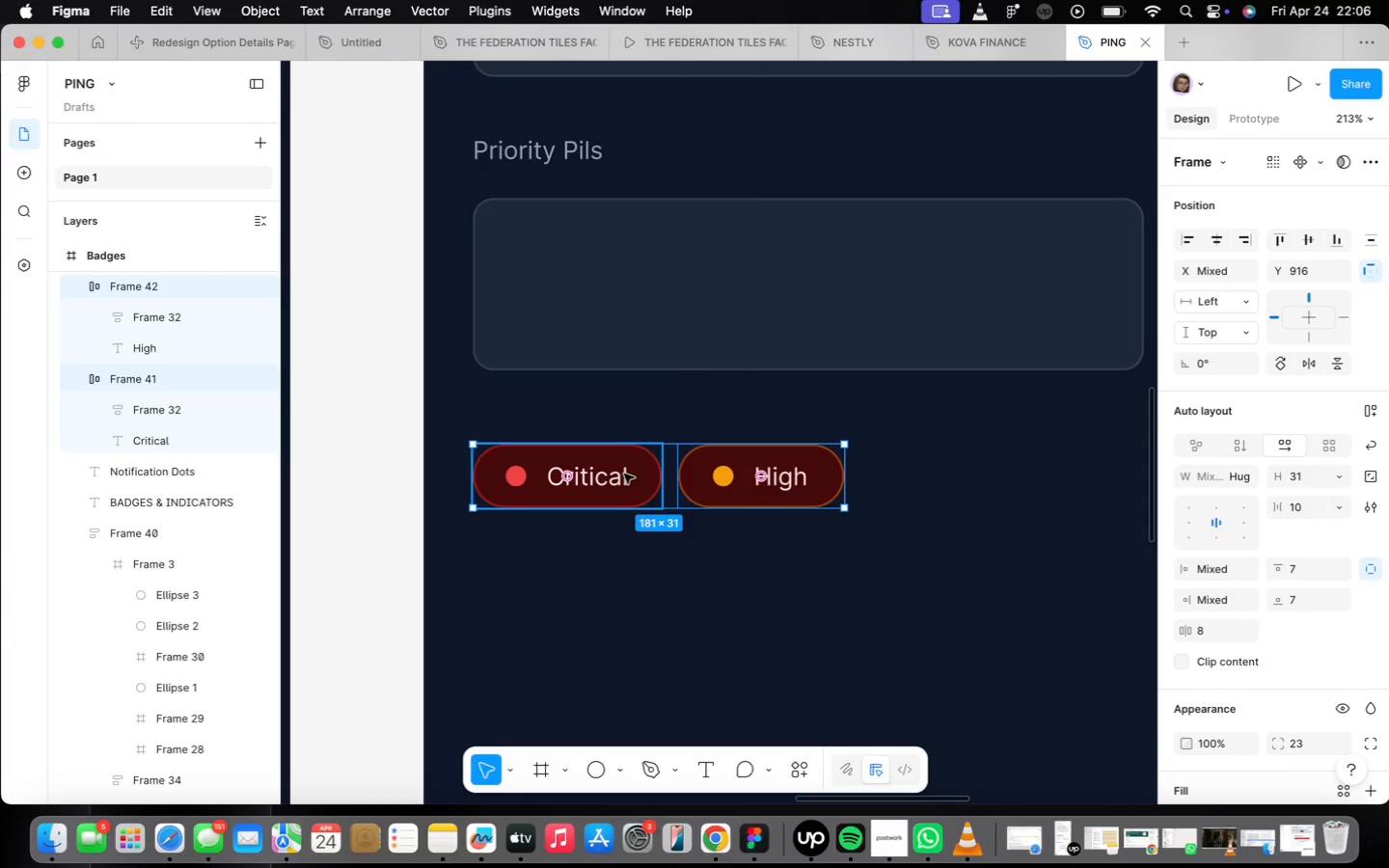 
key(Shift+A)
 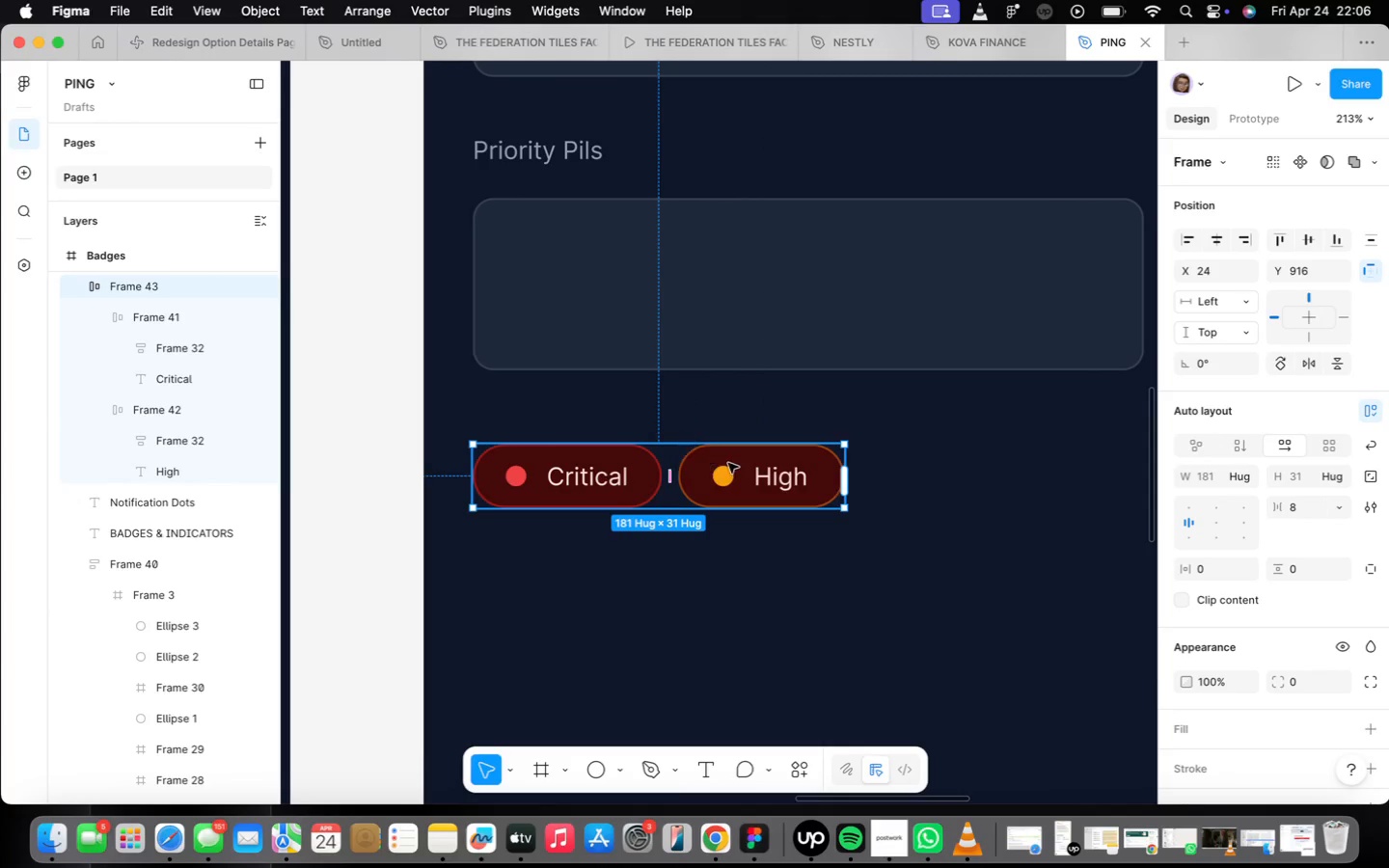 
double_click([728, 463])
 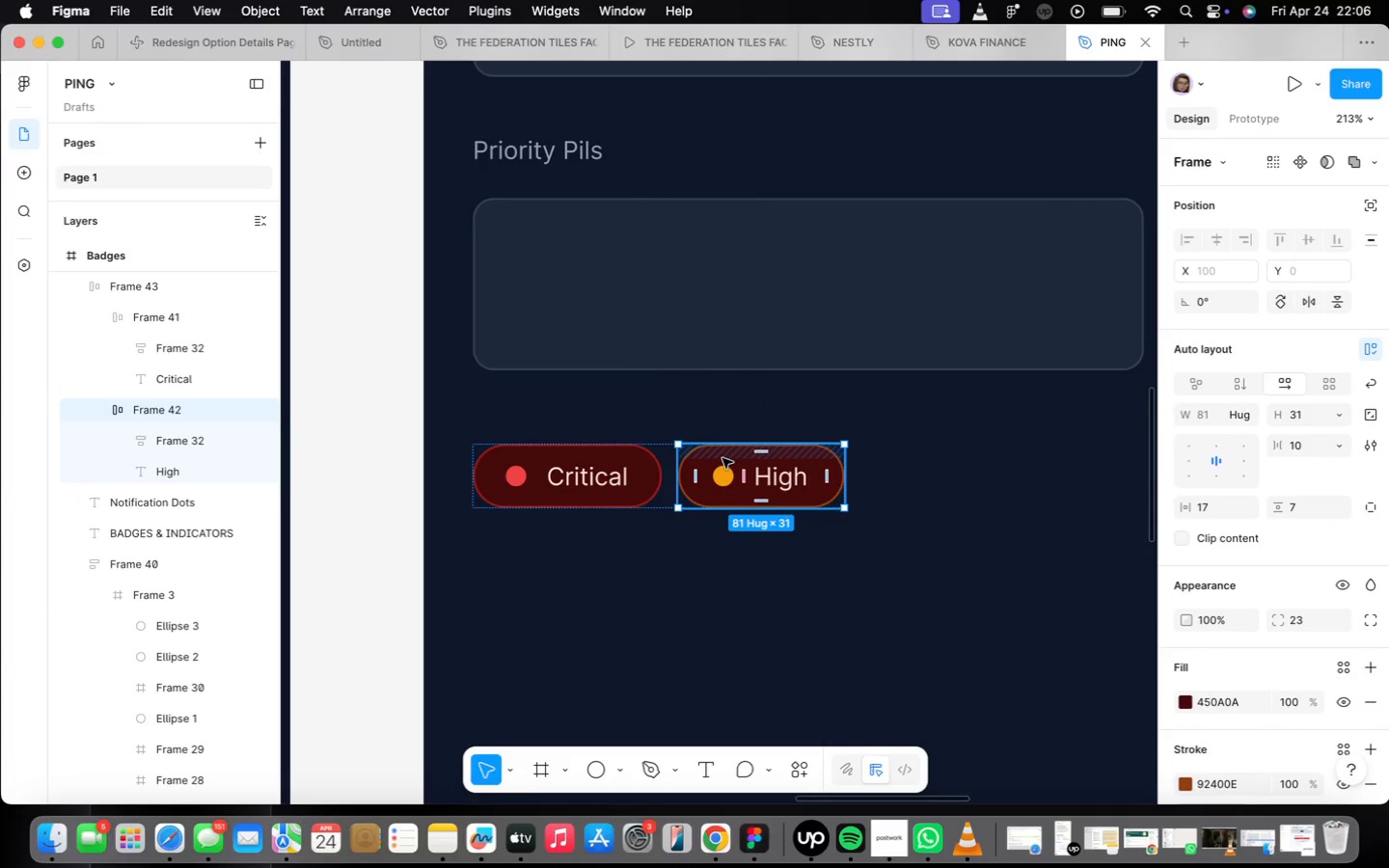 
key(Meta+D)
 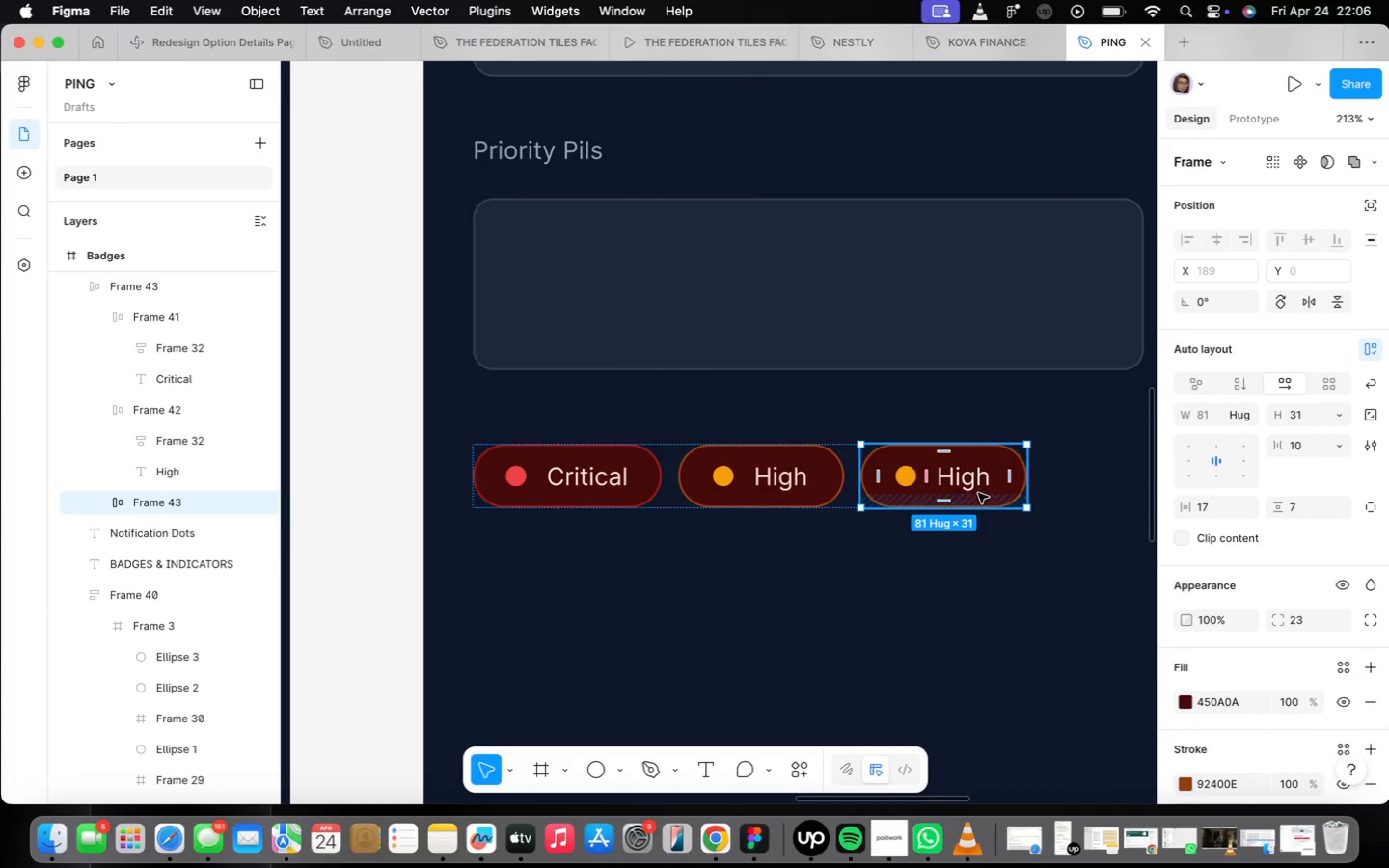 
double_click([973, 485])
 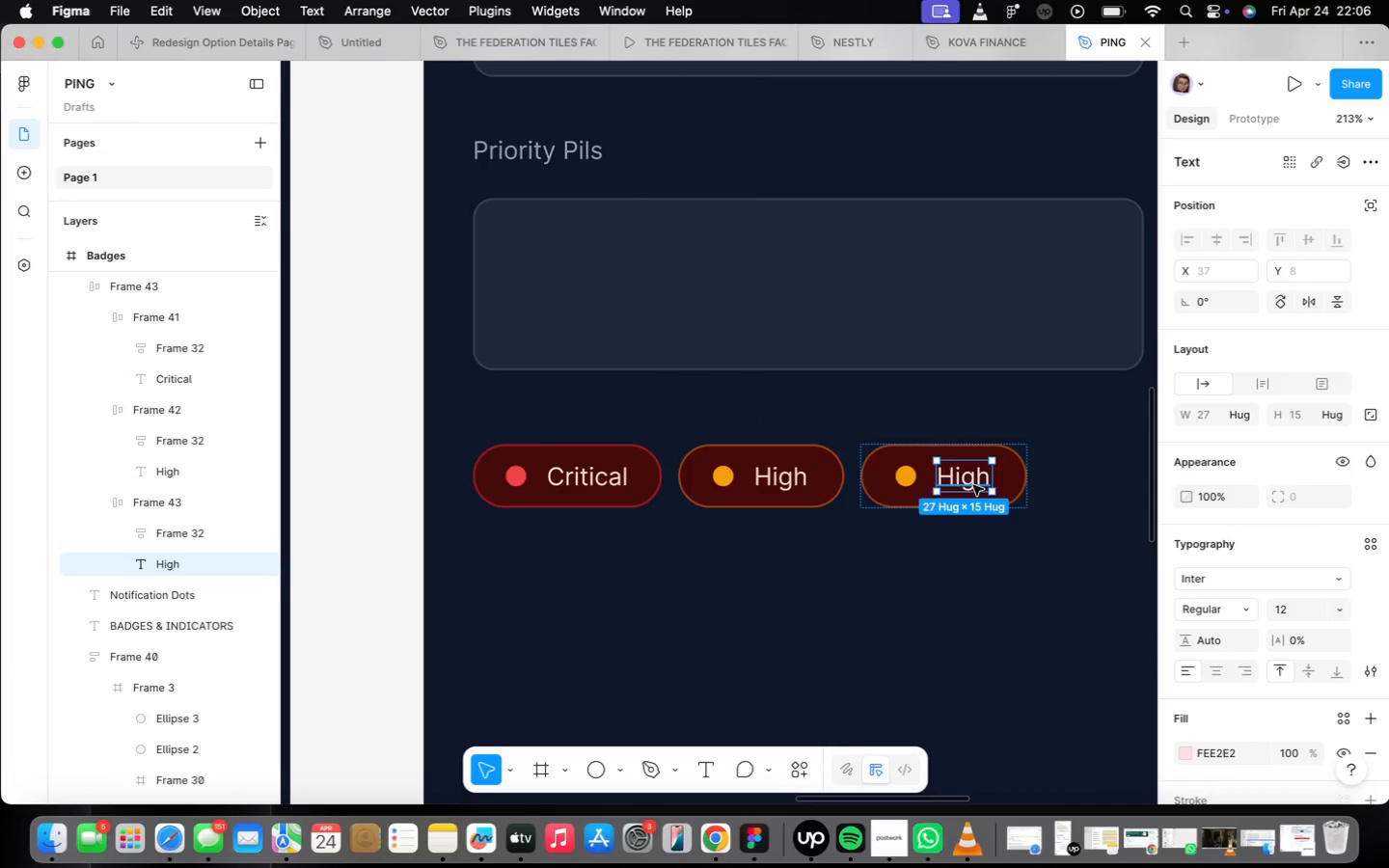 
triple_click([973, 485])
 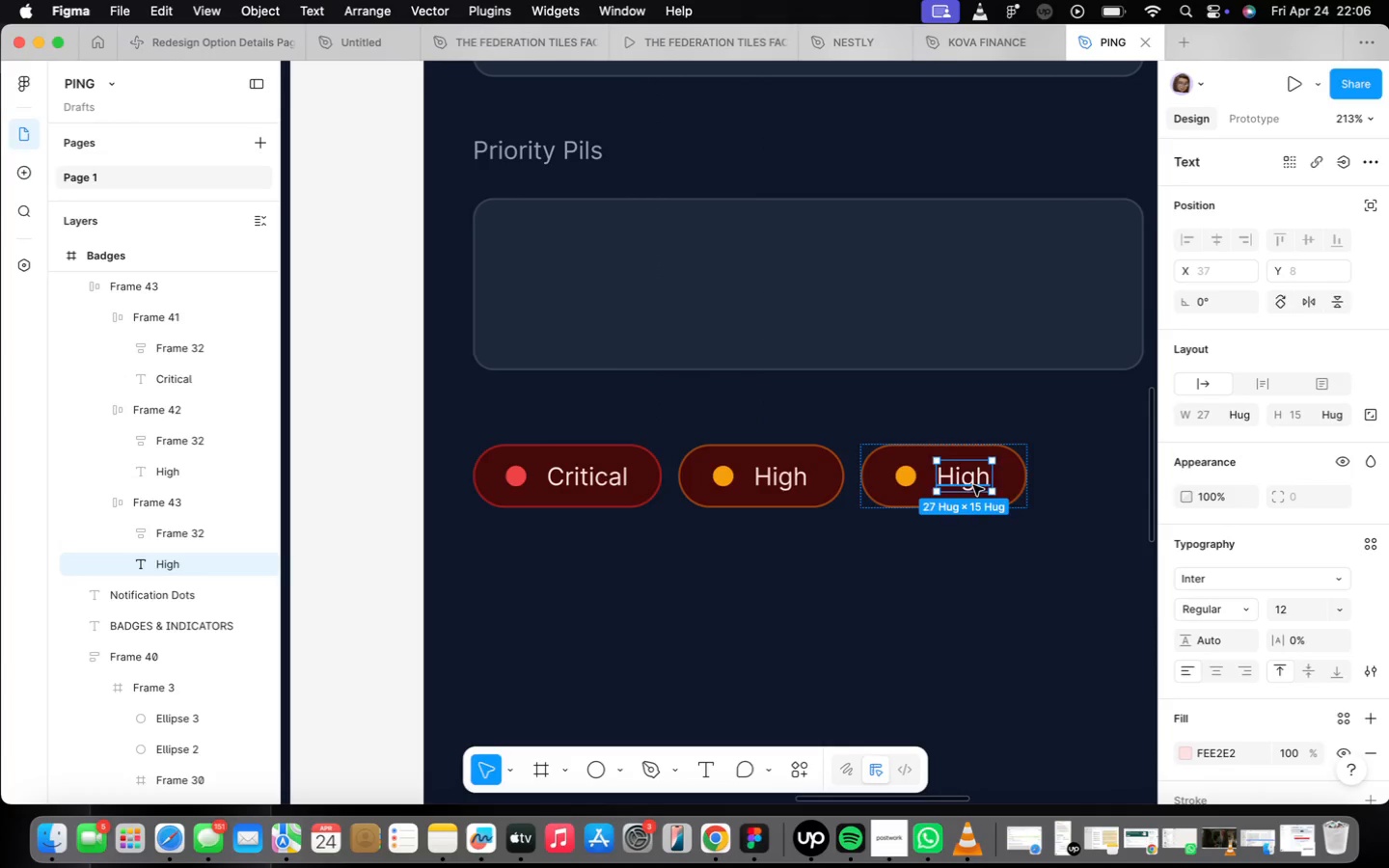 
triple_click([973, 485])
 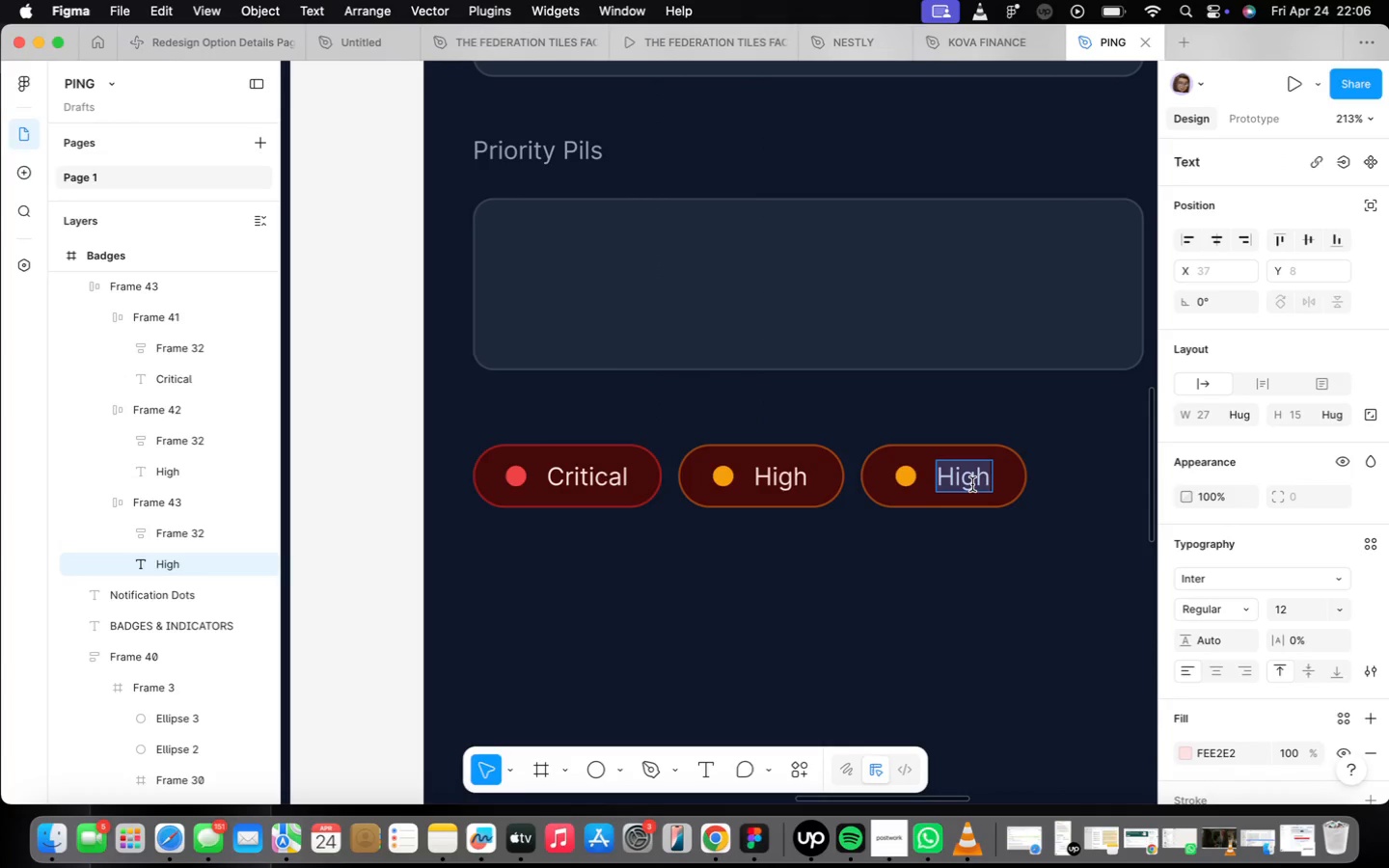 
type(Medium)
 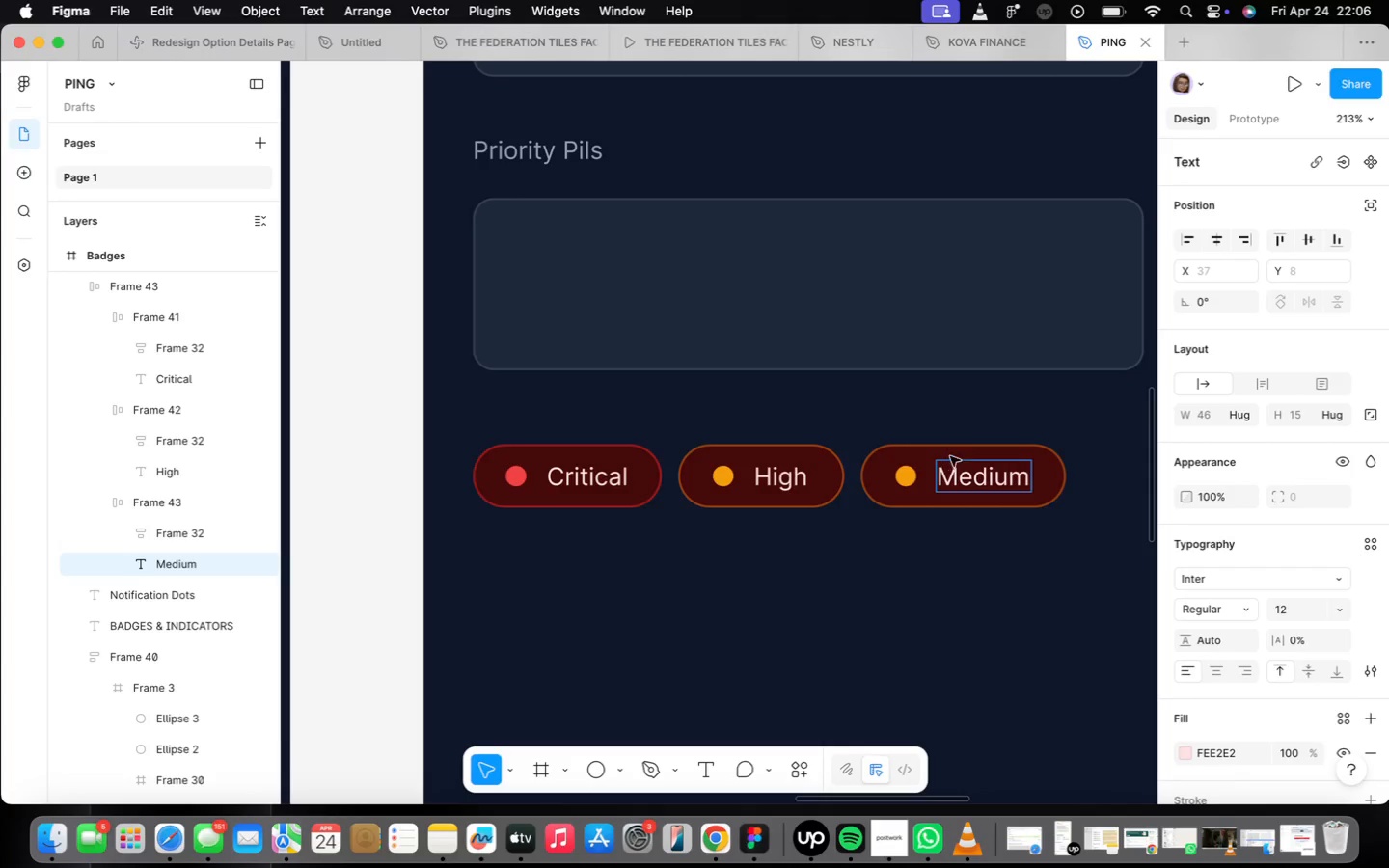 
left_click([949, 555])
 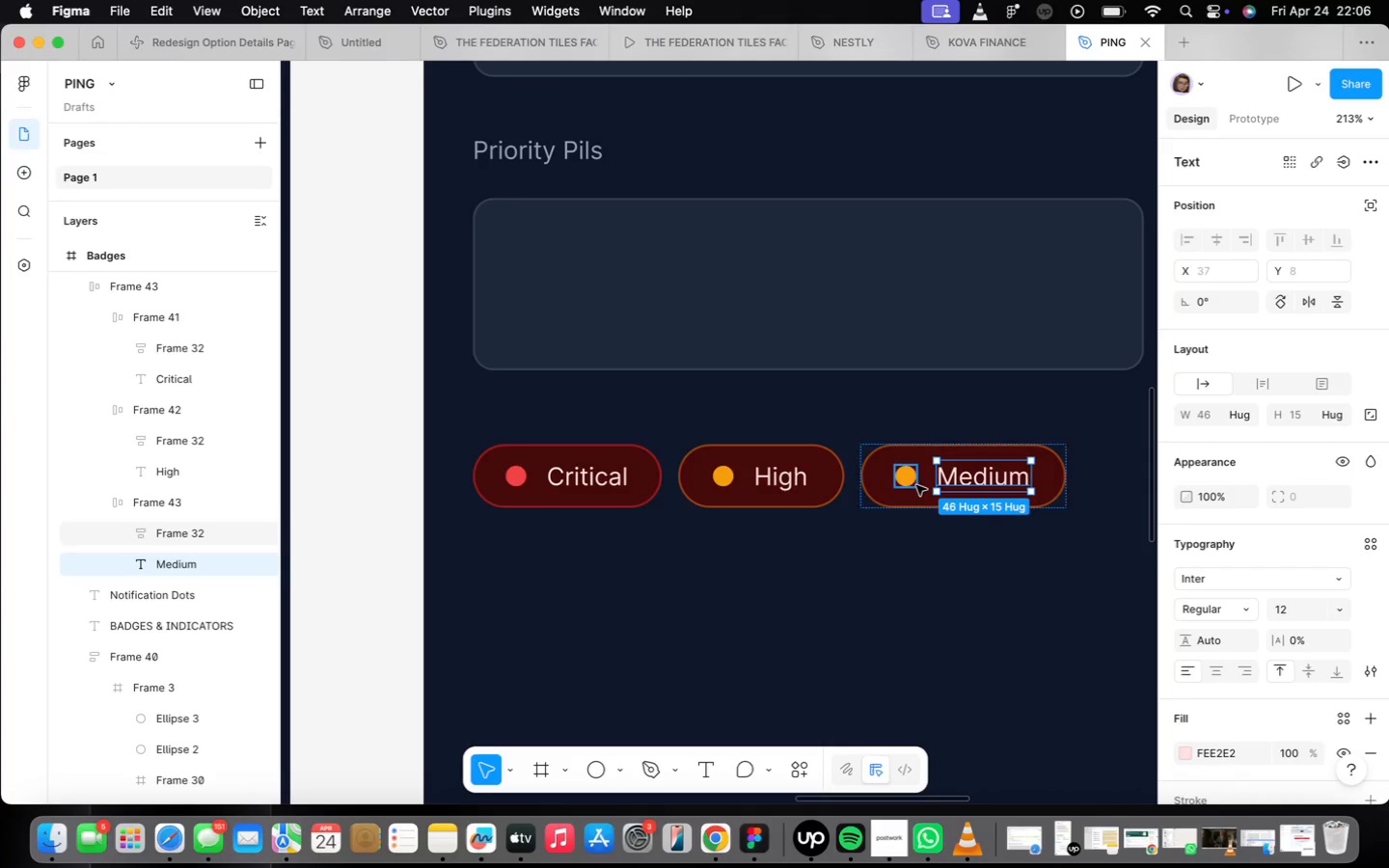 
left_click([920, 505])
 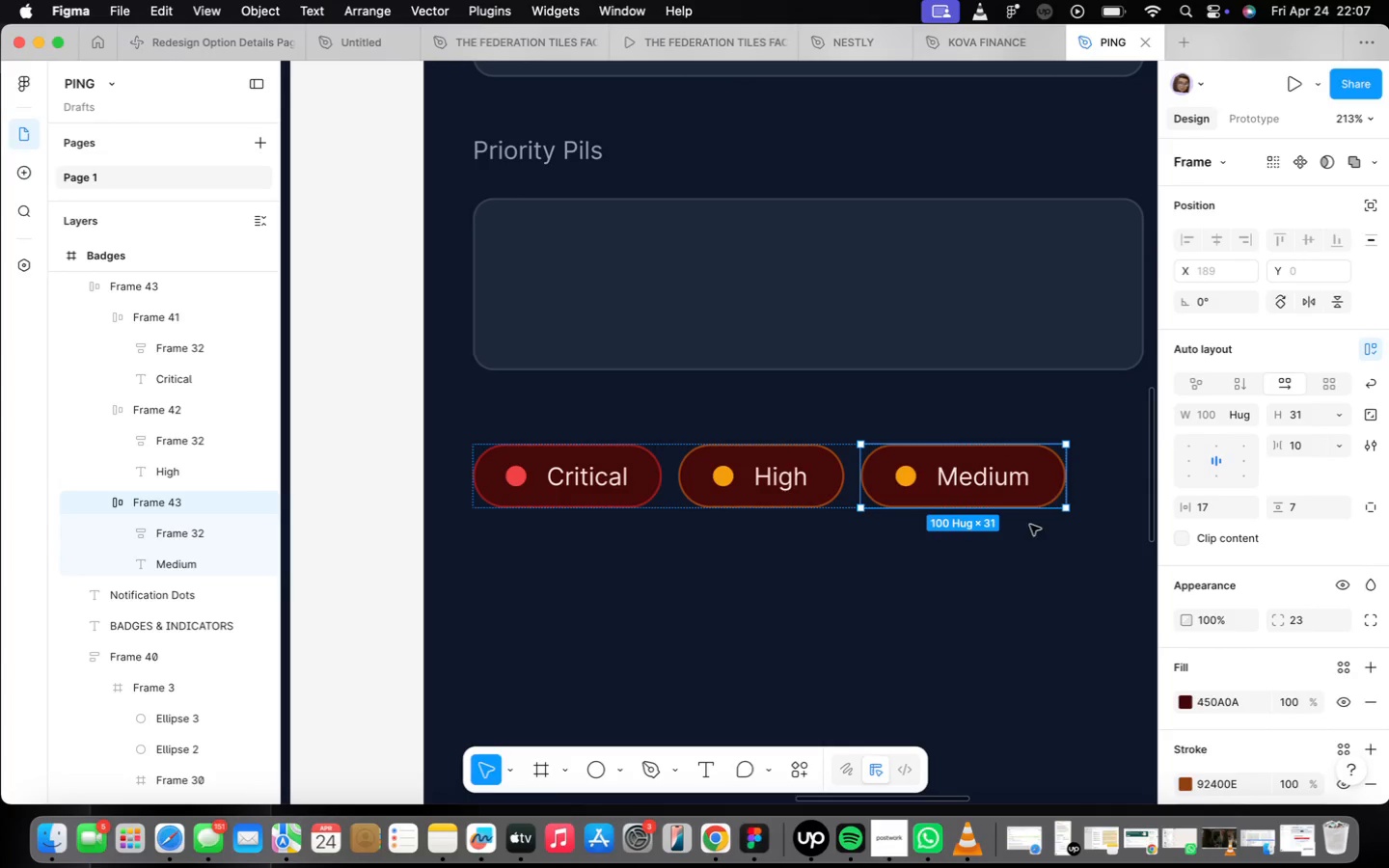 
wait(5.7)
 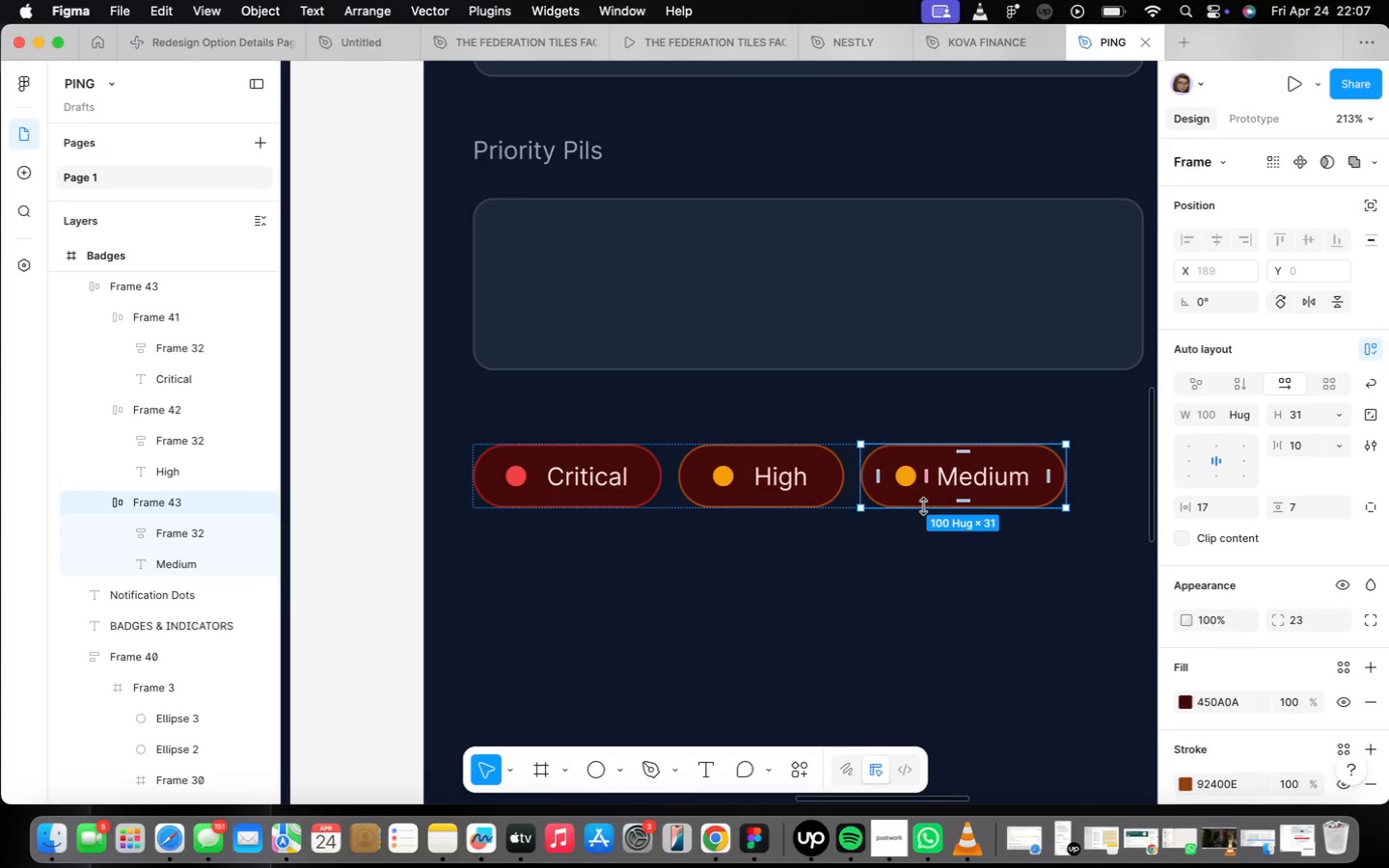 
type(1e)
 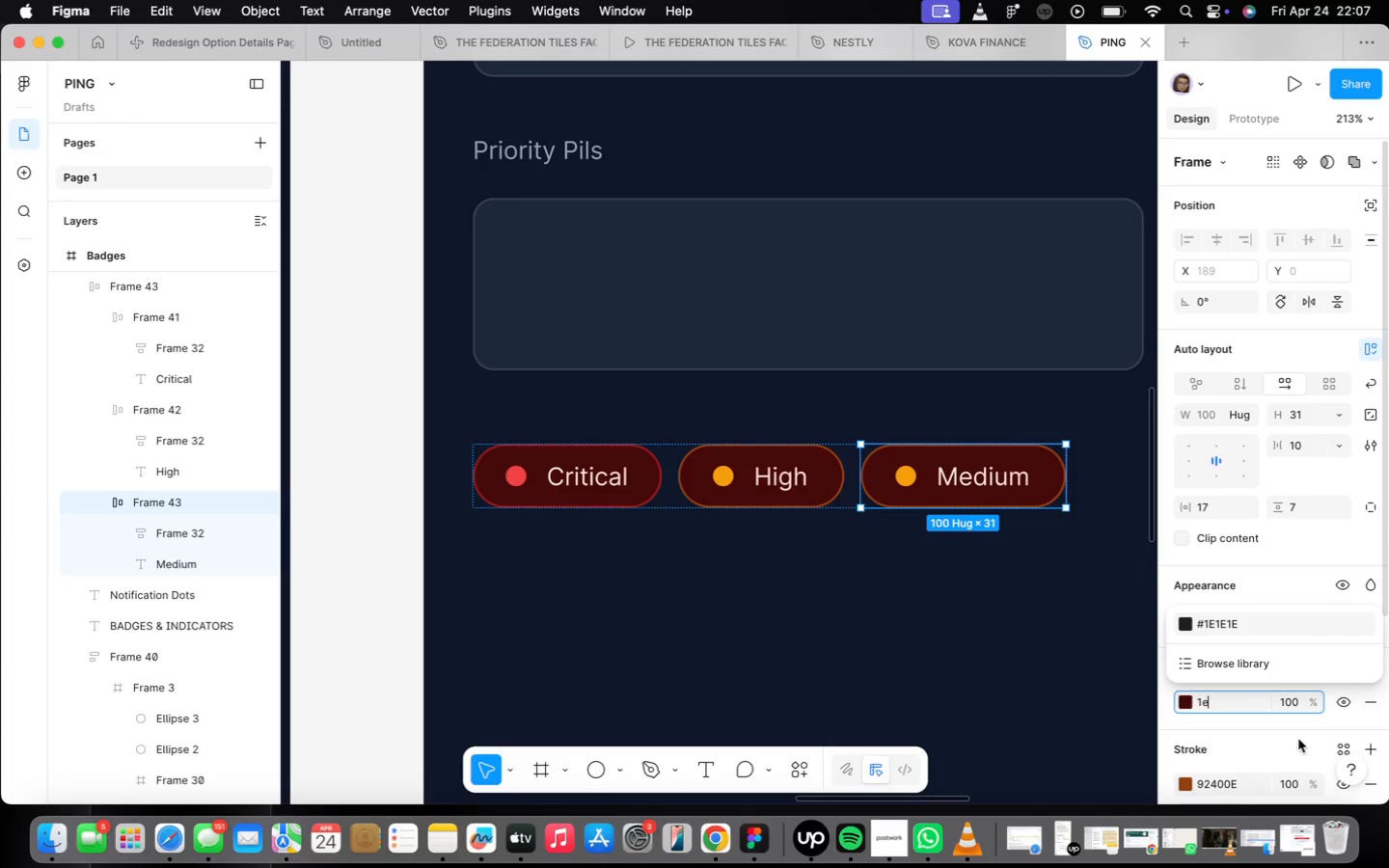 
key(3)
 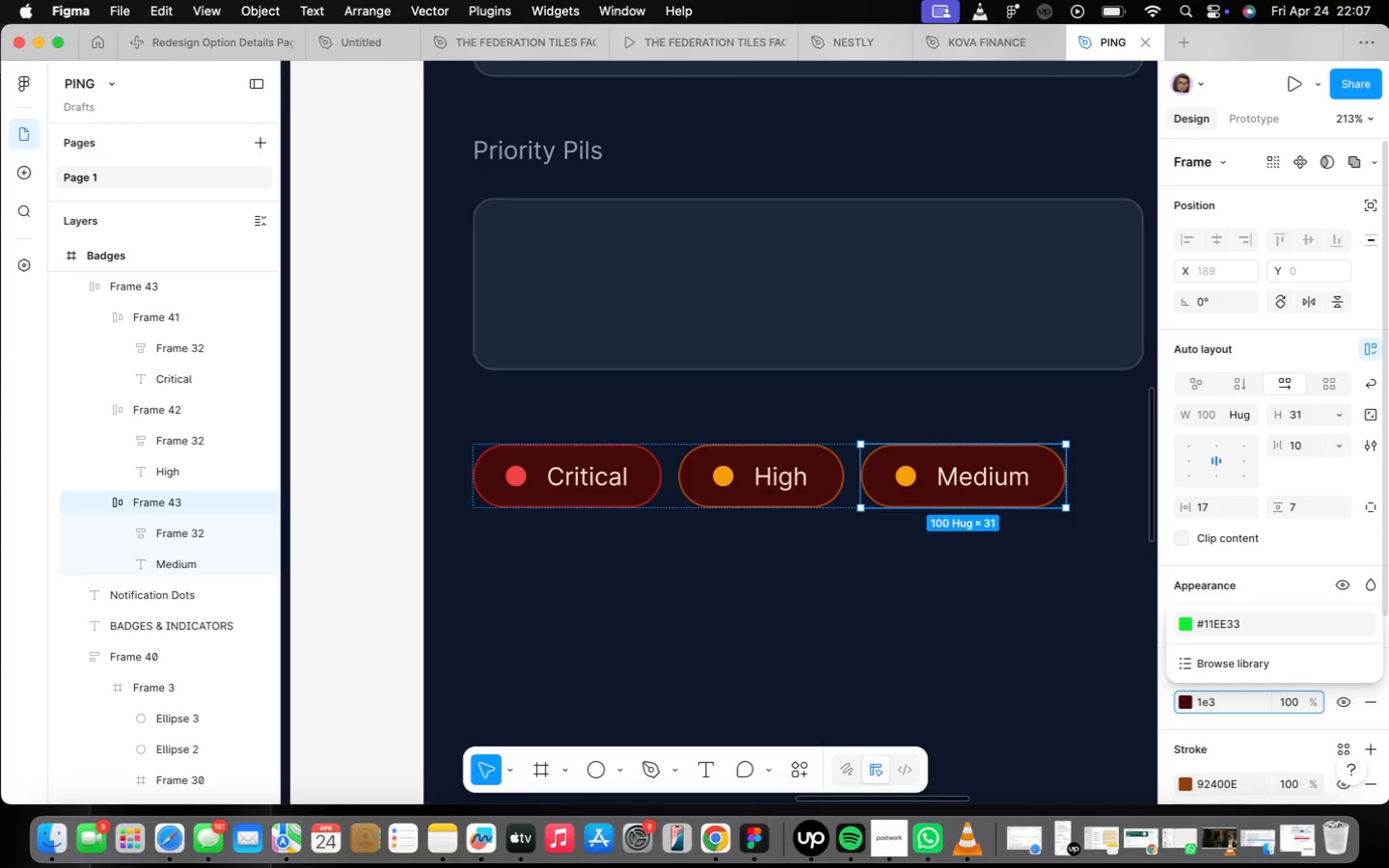 
type(a8a)
 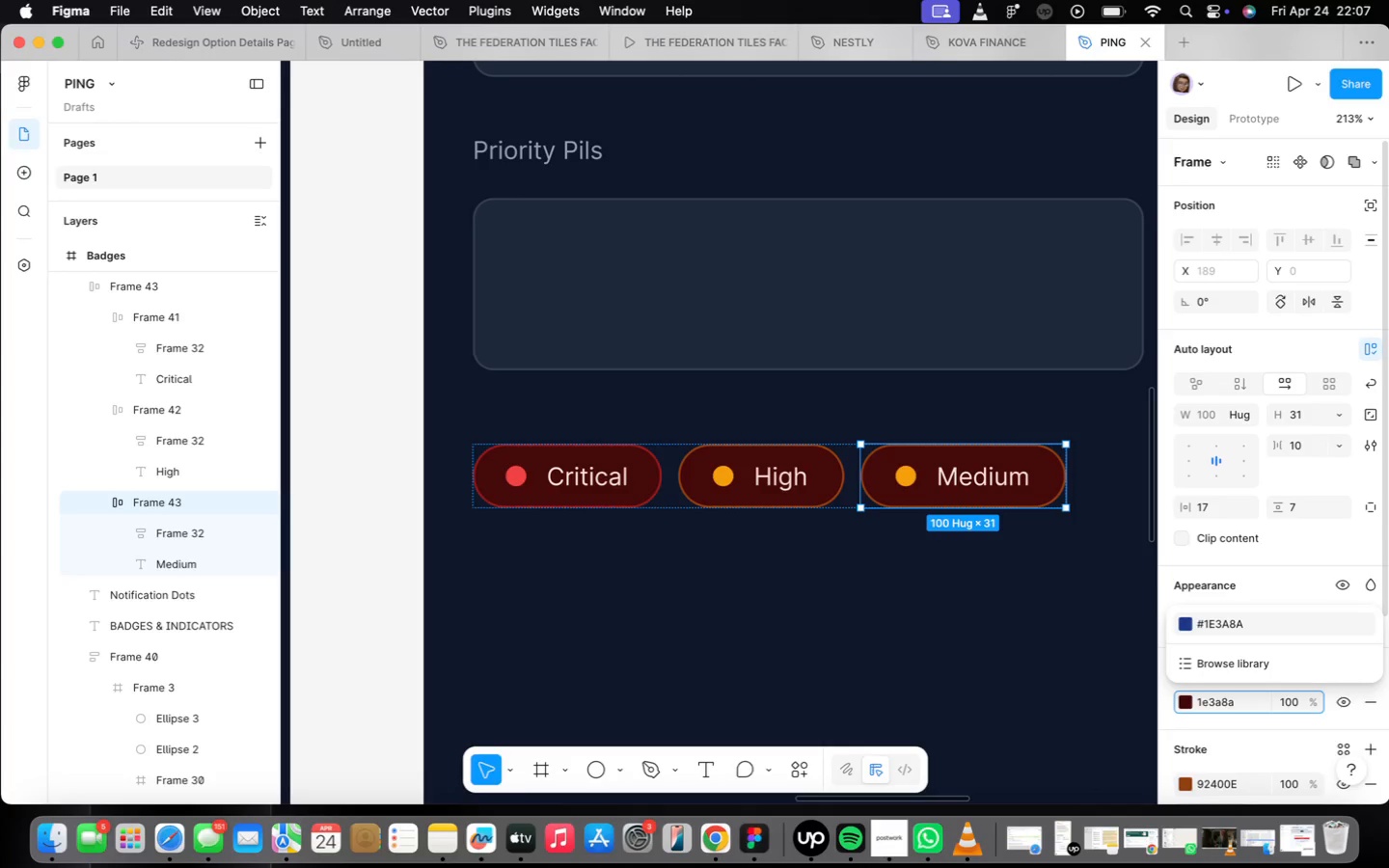 
key(Enter)
 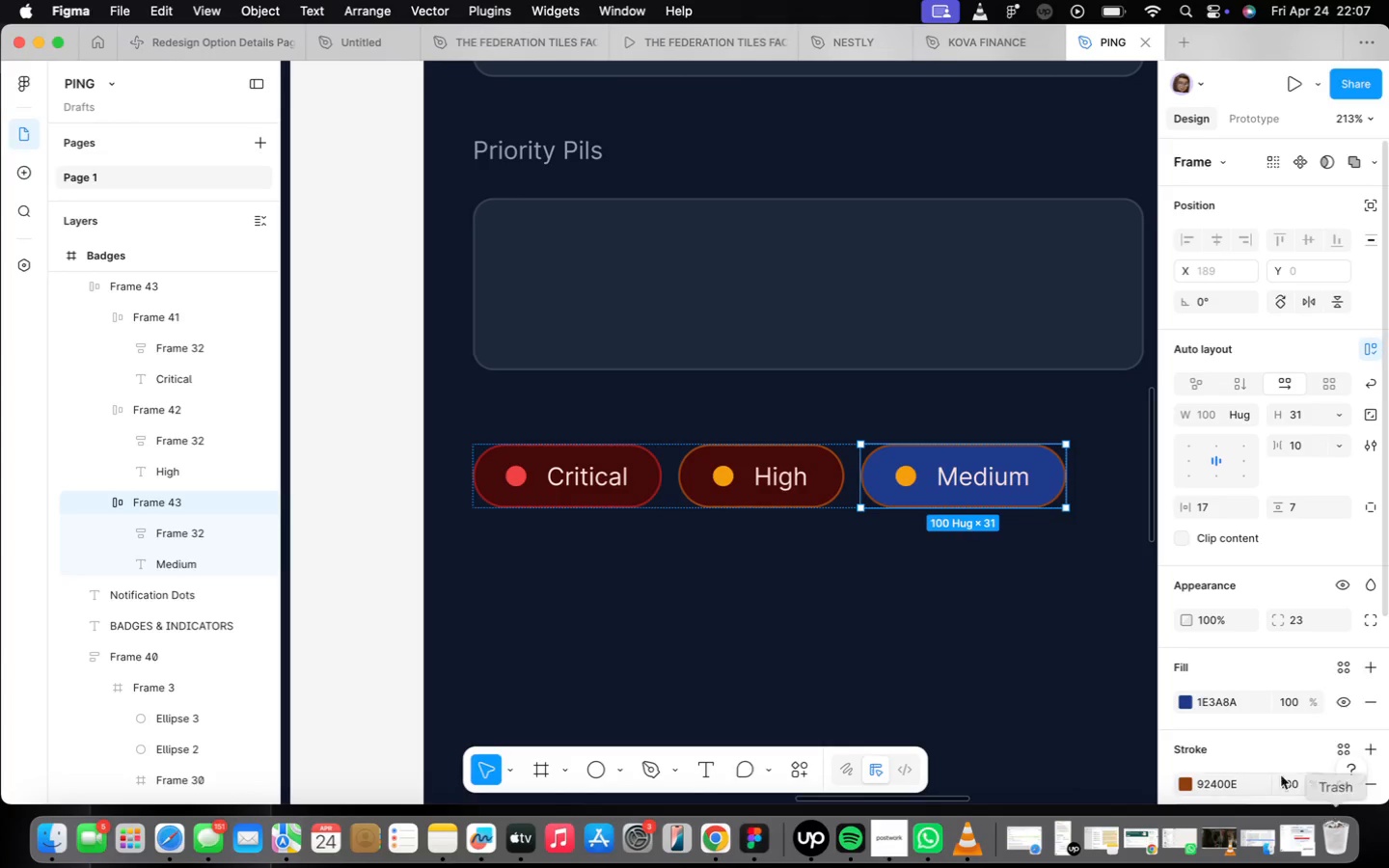 
scroll: coordinate [1243, 718], scroll_direction: down, amount: 9.0
 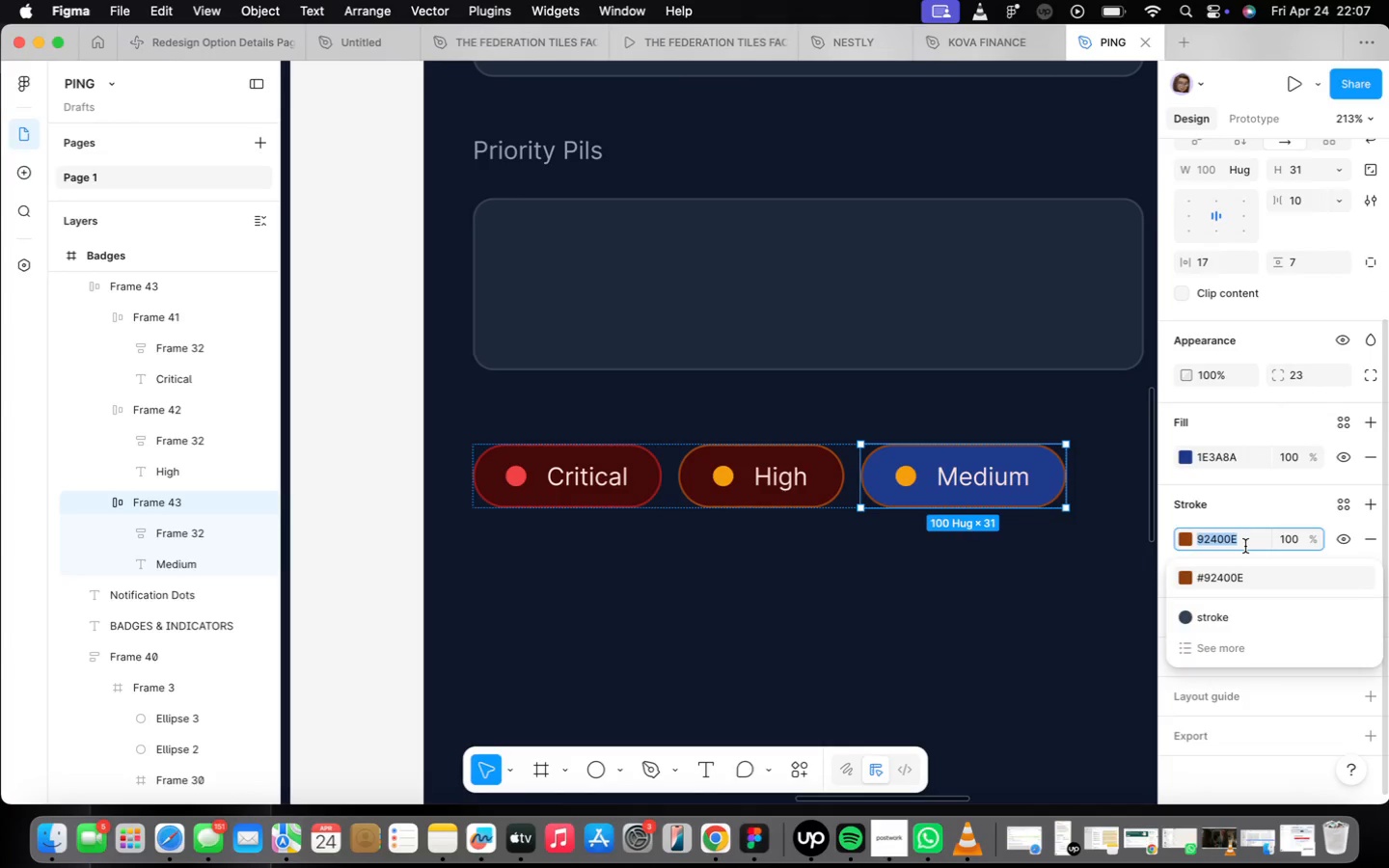 
type(1e40af)
 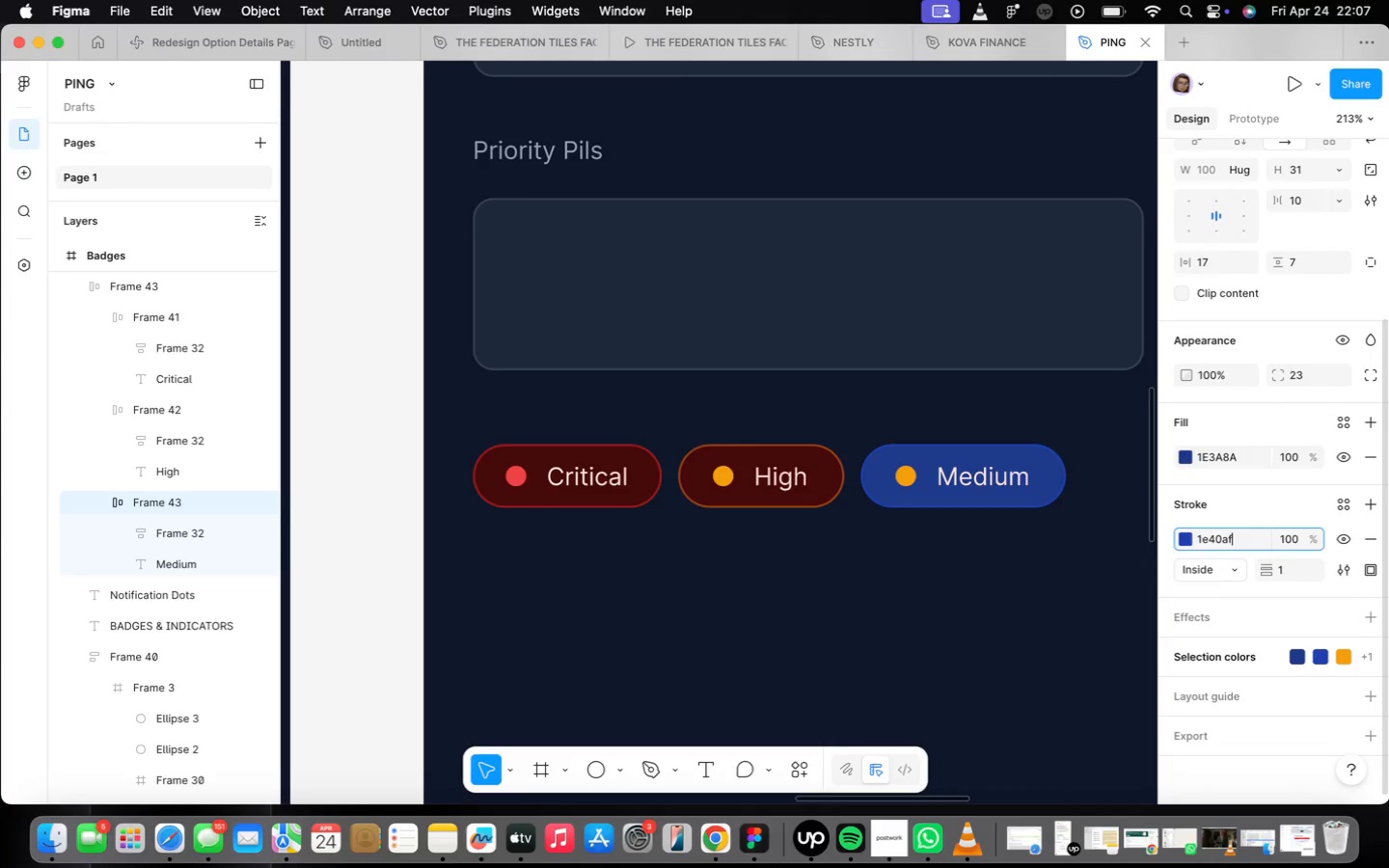 
key(Enter)
 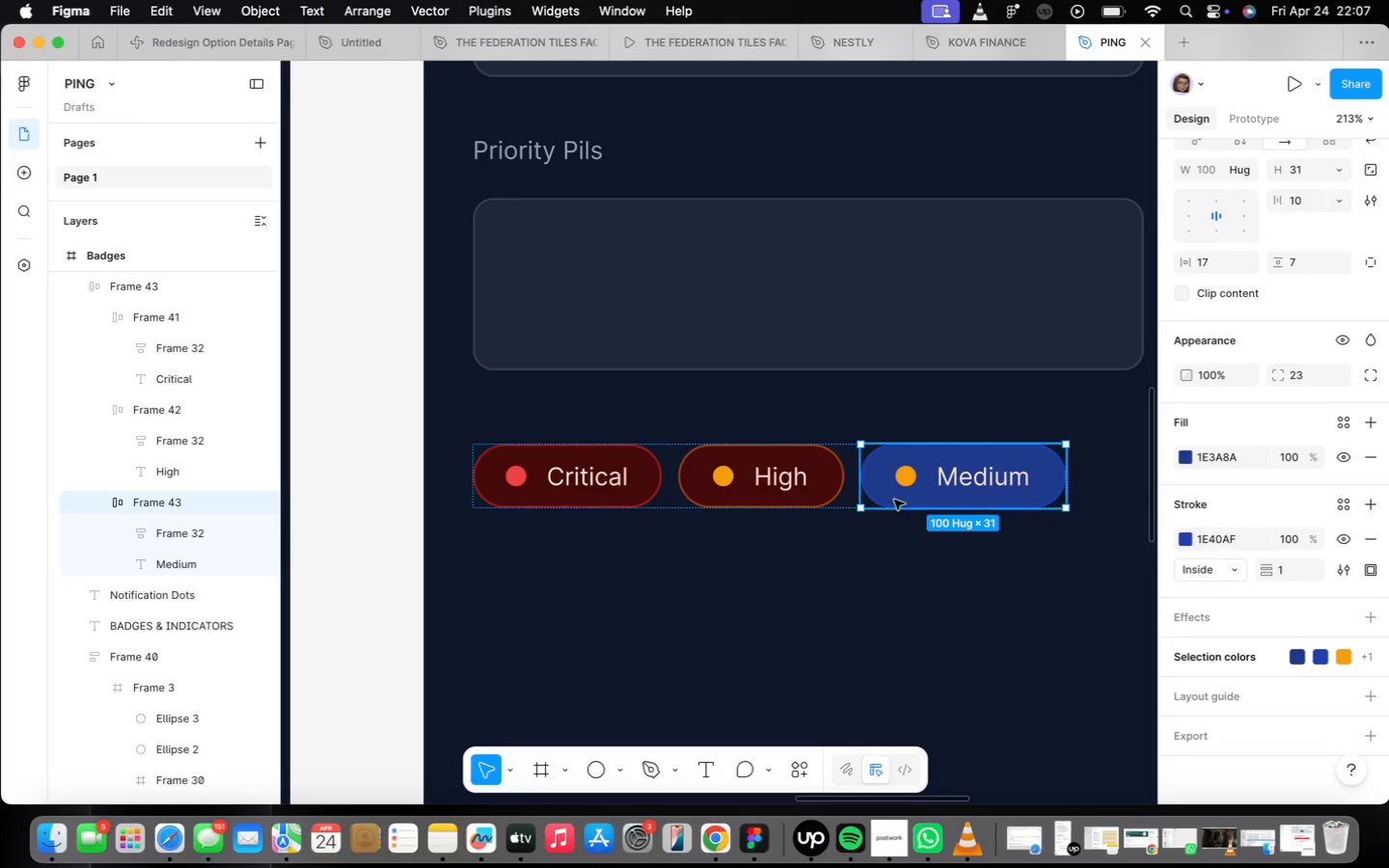 
double_click([903, 482])
 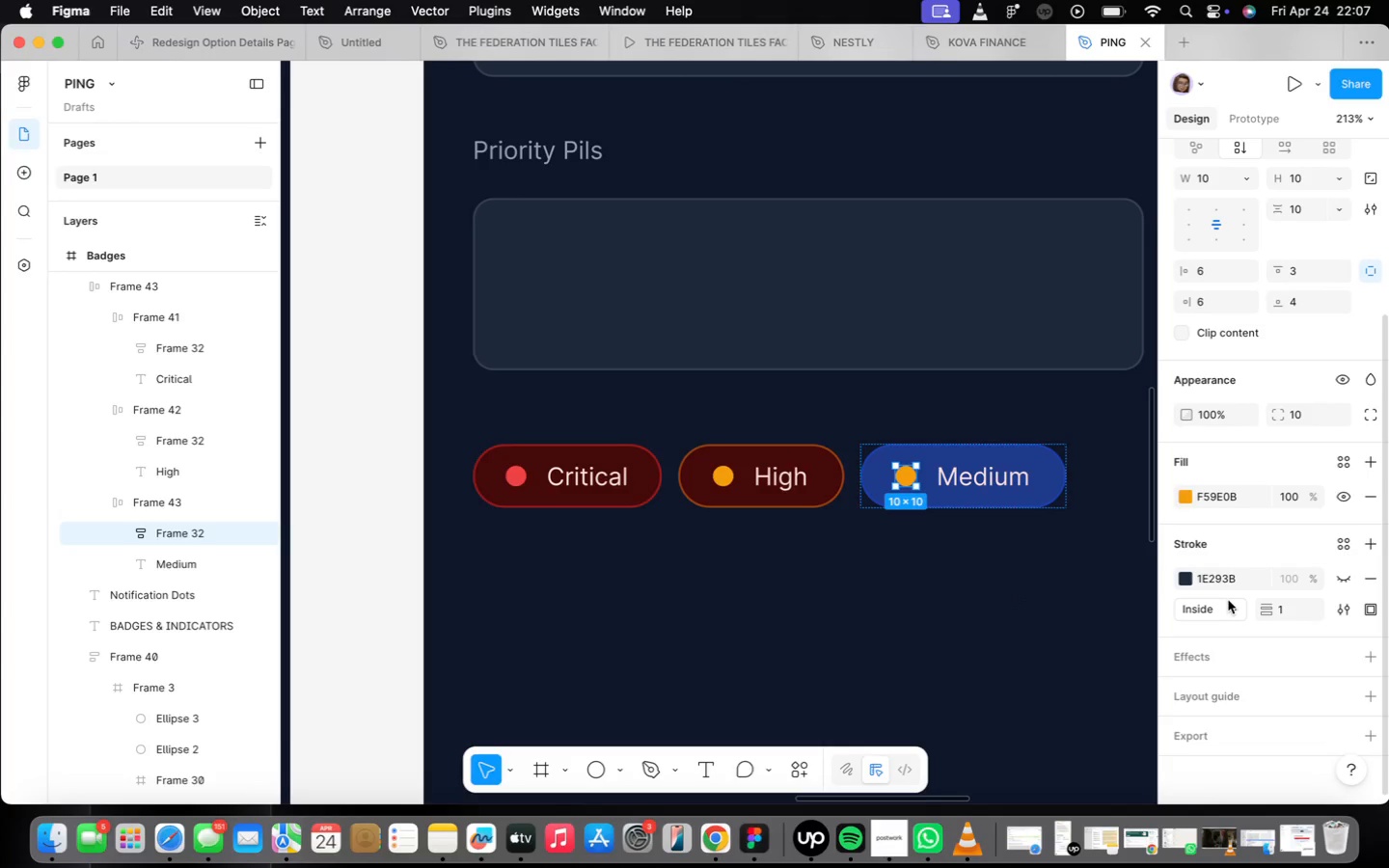 
wait(9.97)
 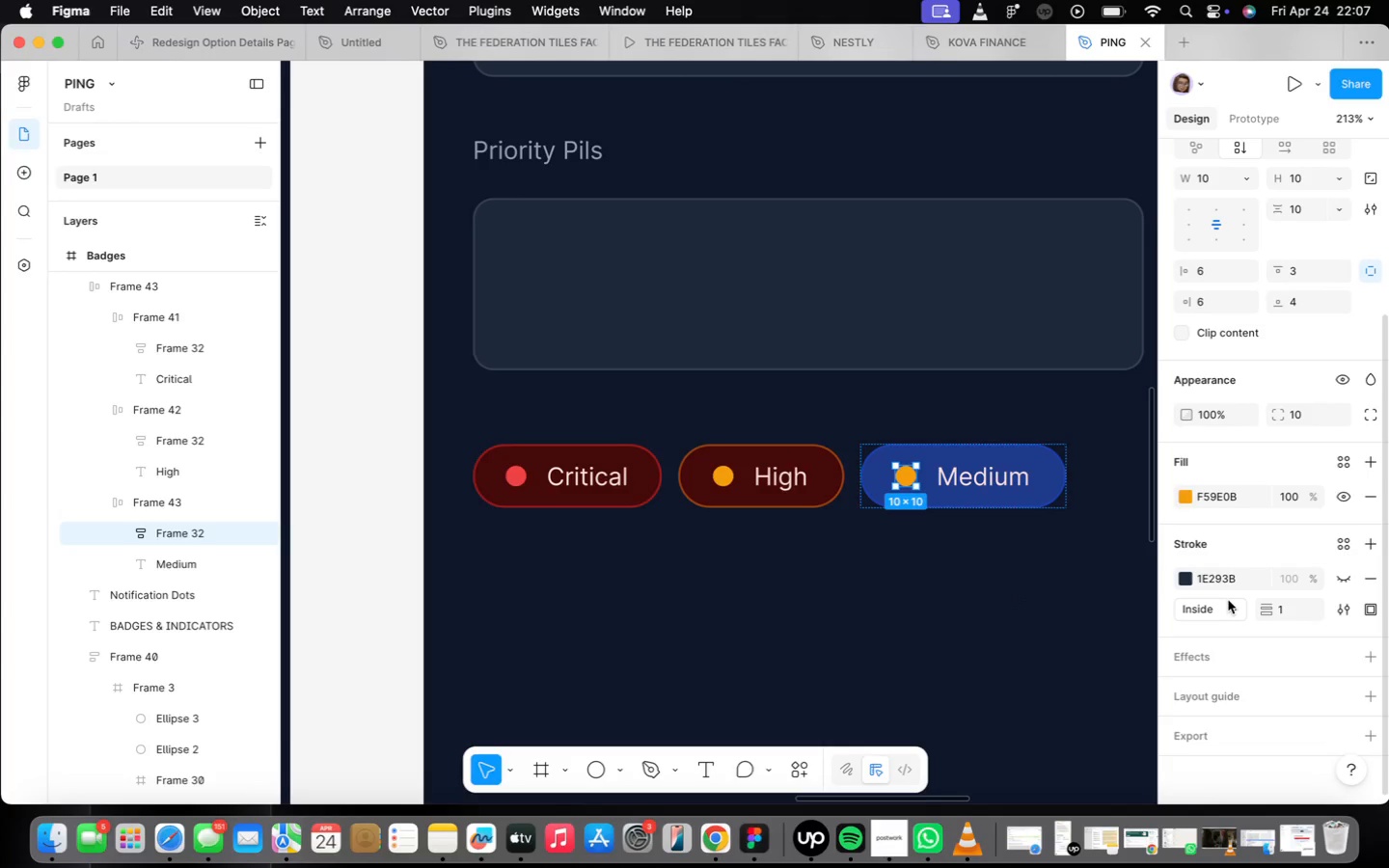 
type(3b82f6)
 